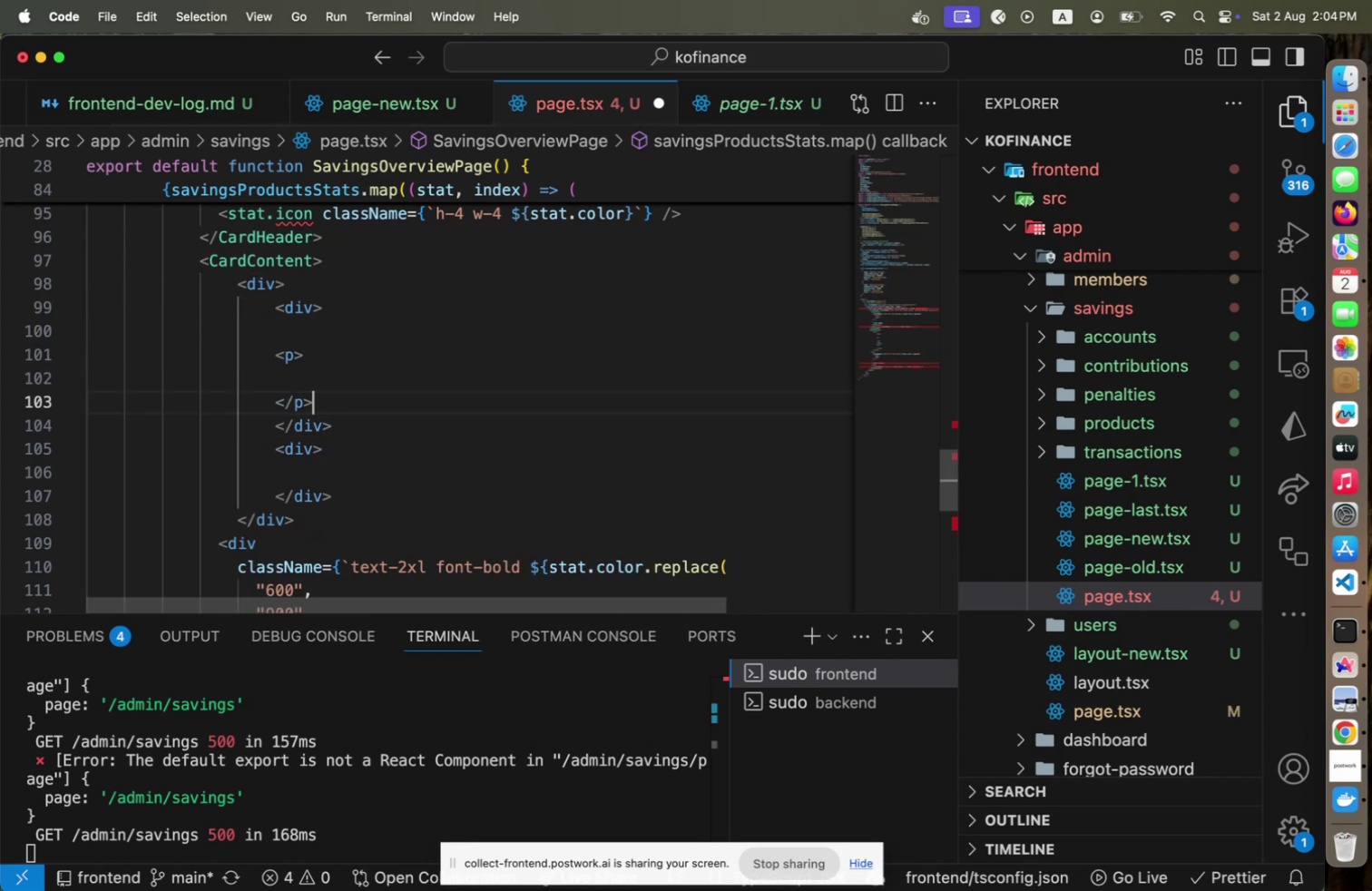 
key(ArrowUp)
 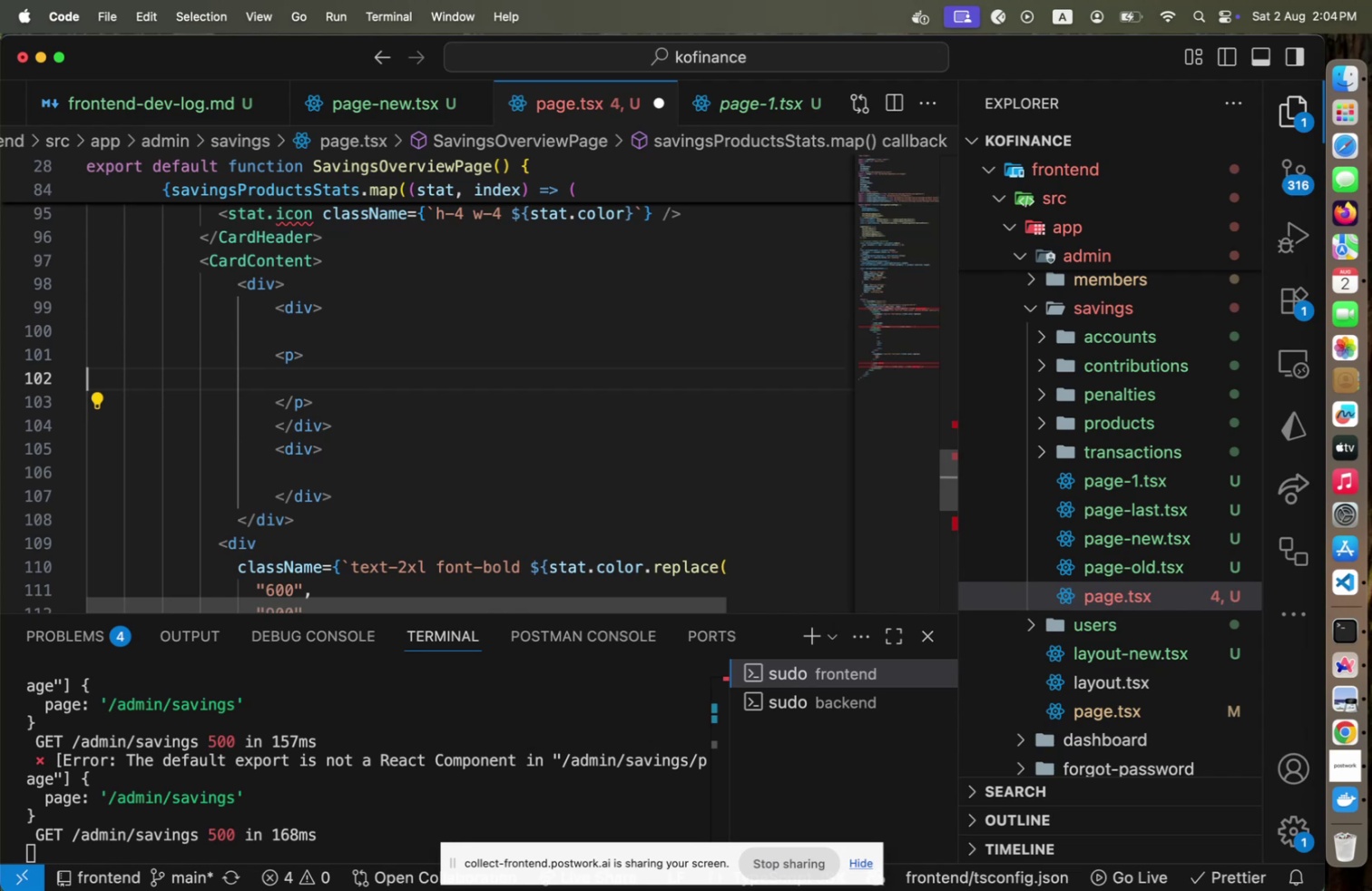 
key(ArrowUp)
 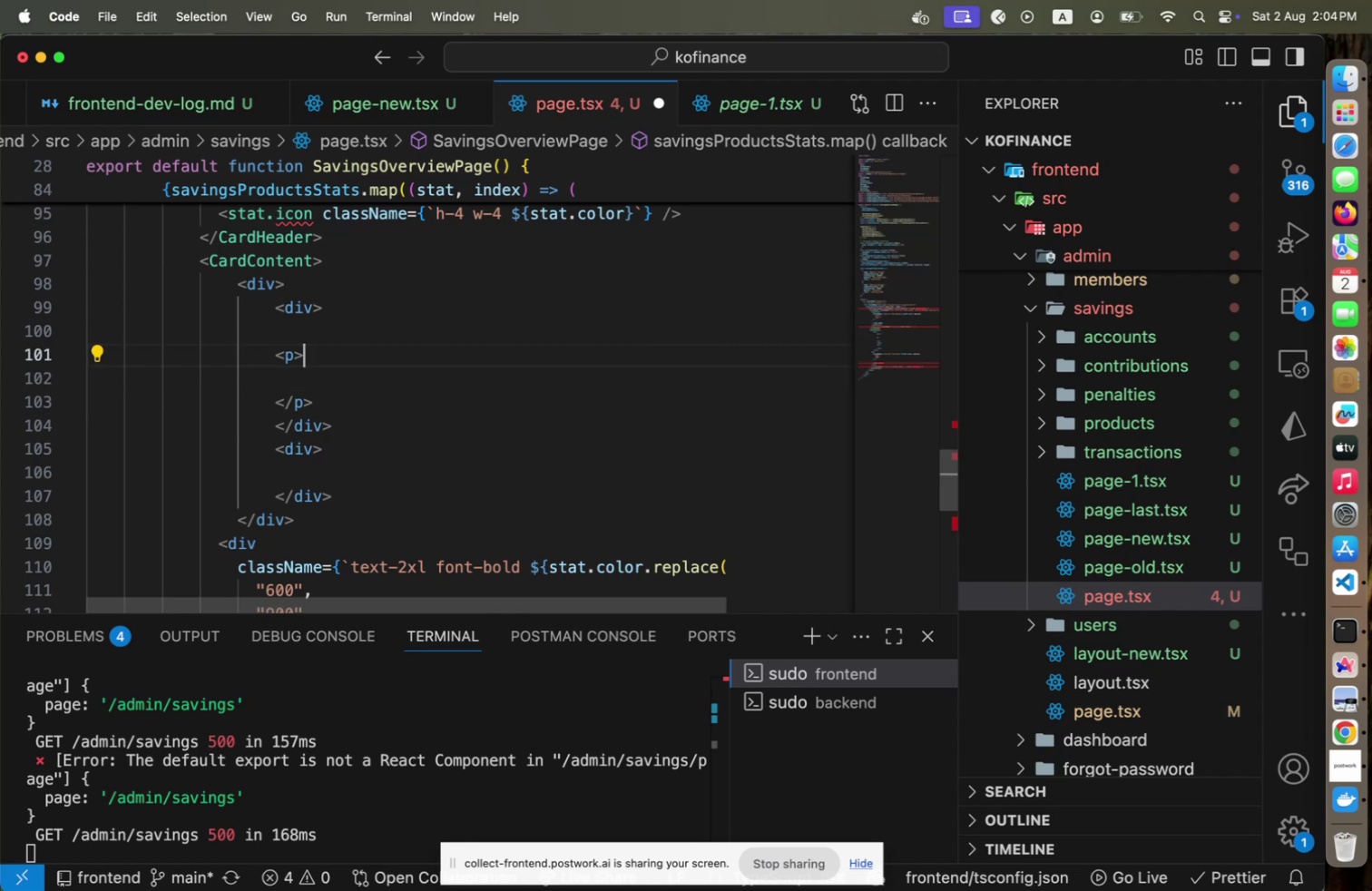 
key(ArrowDown)
 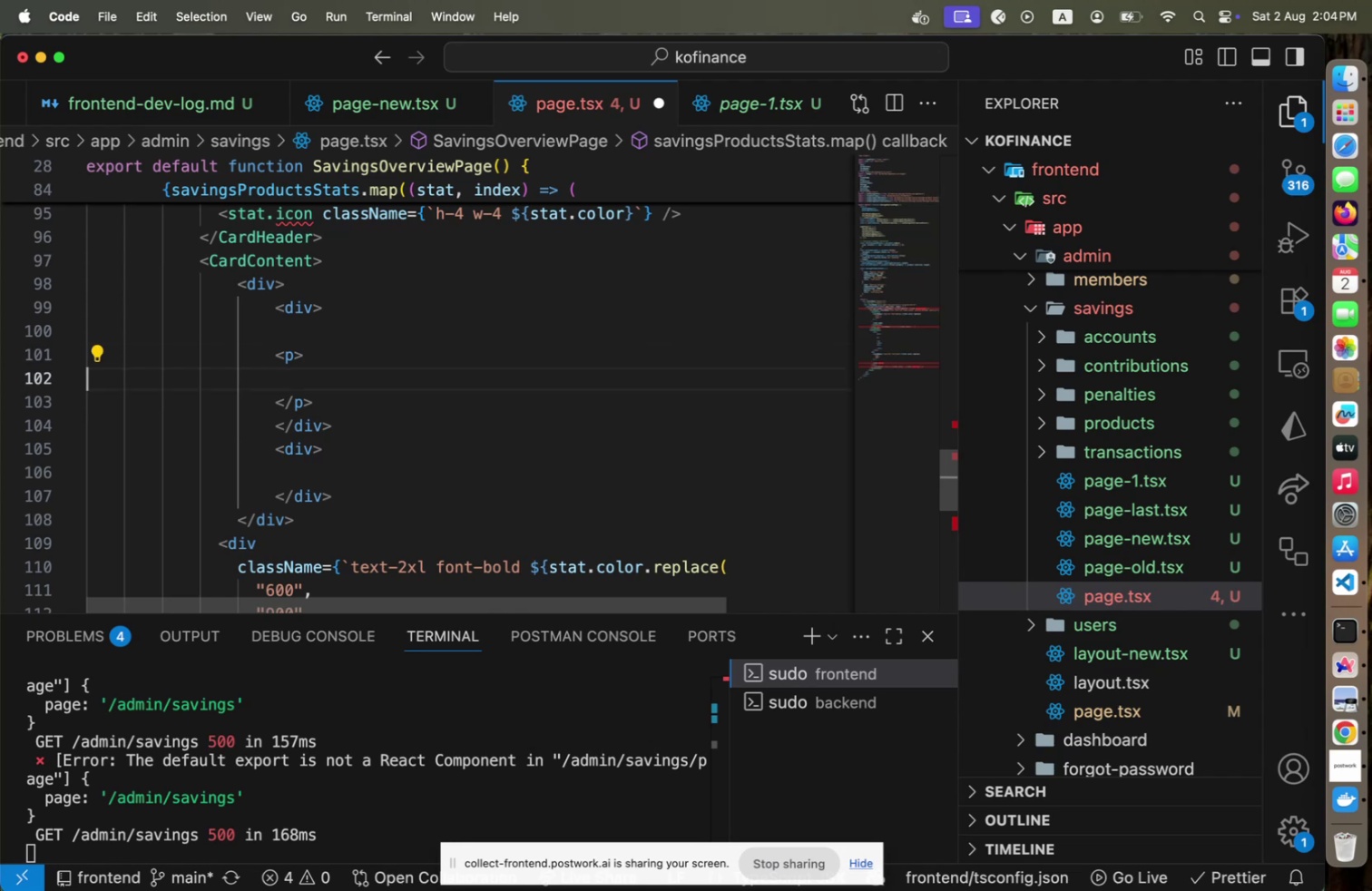 
key(ArrowDown)
 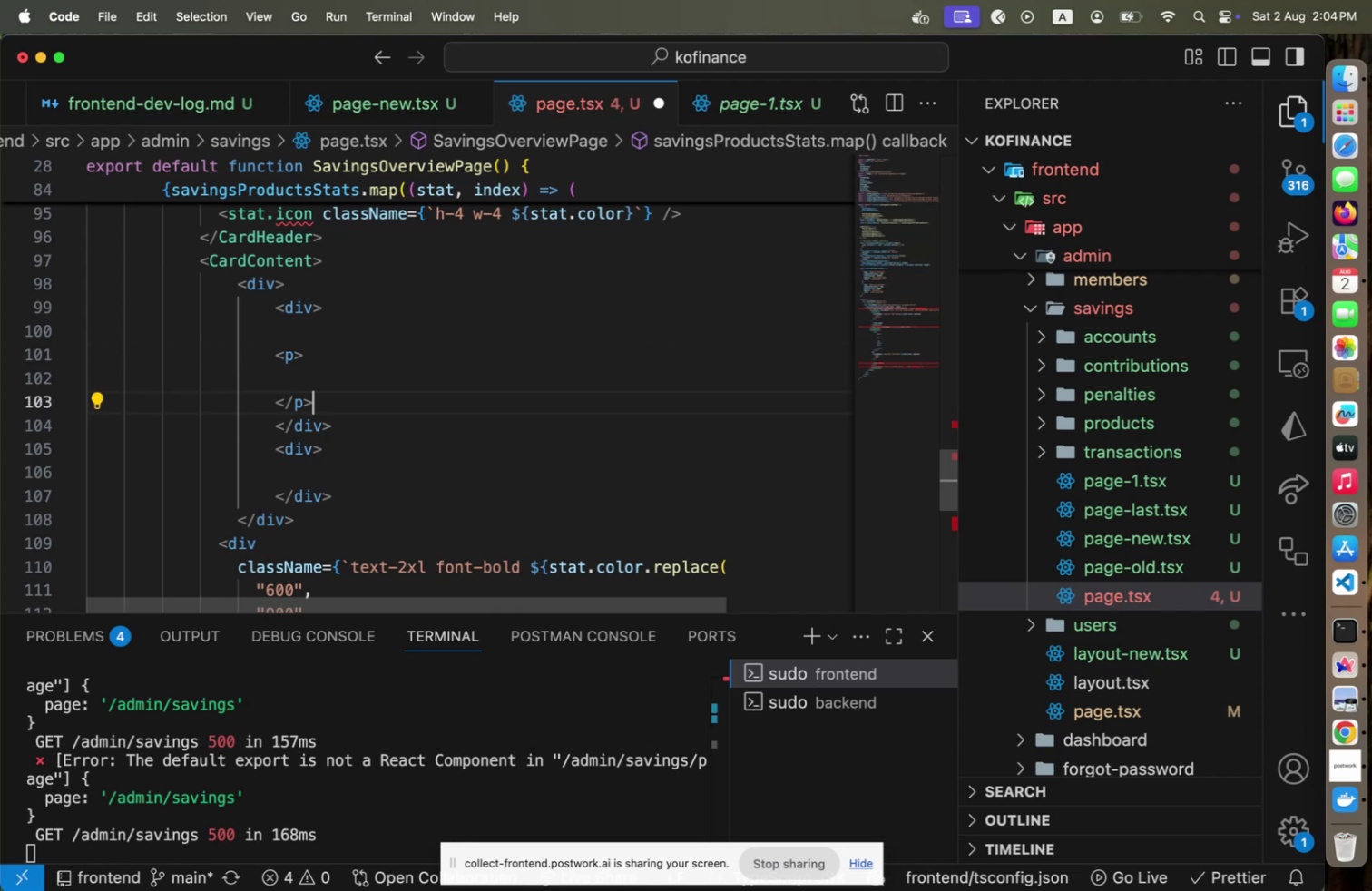 
key(Enter)
 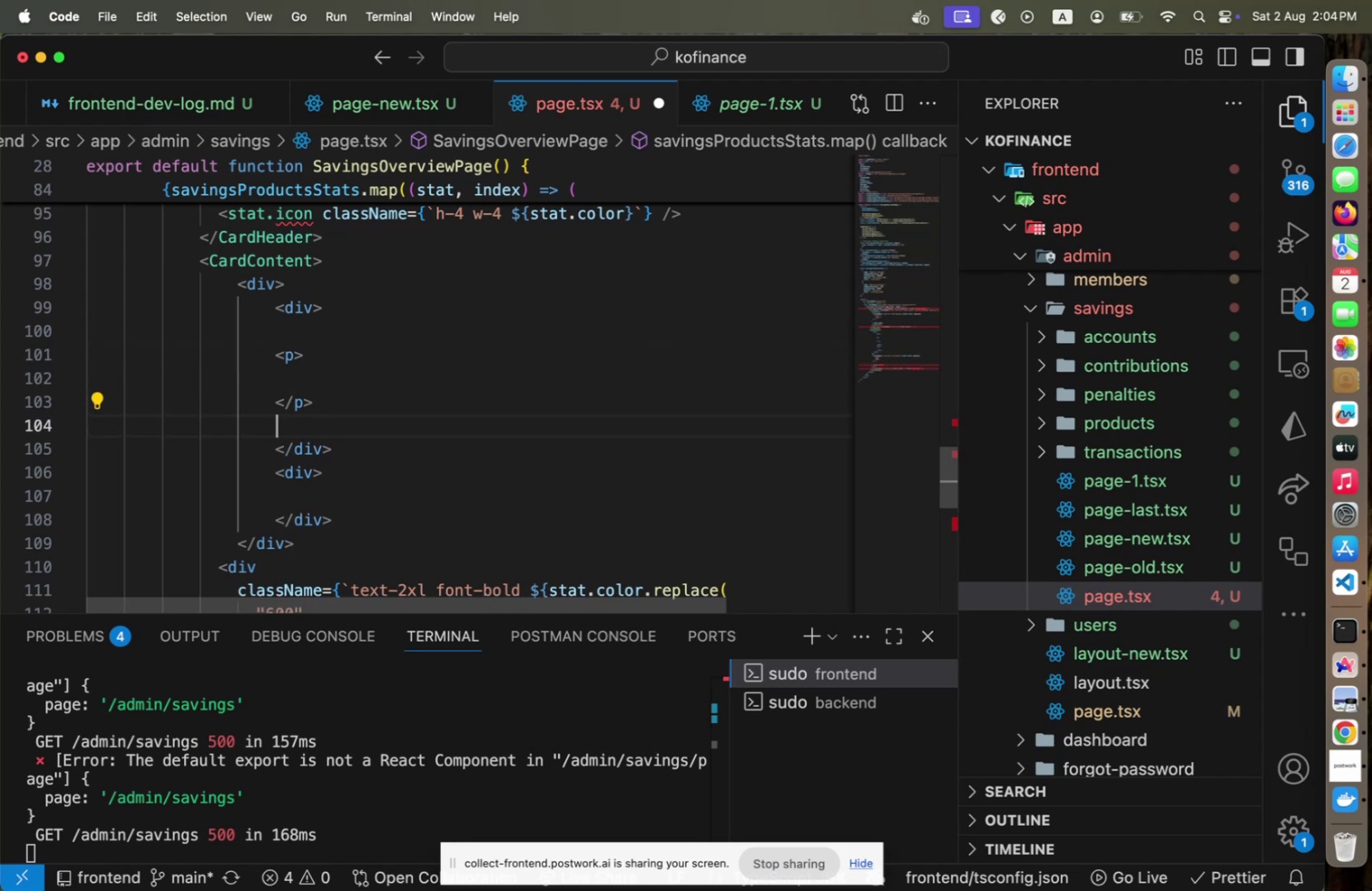 
hold_key(key=ShiftLeft, duration=0.93)
 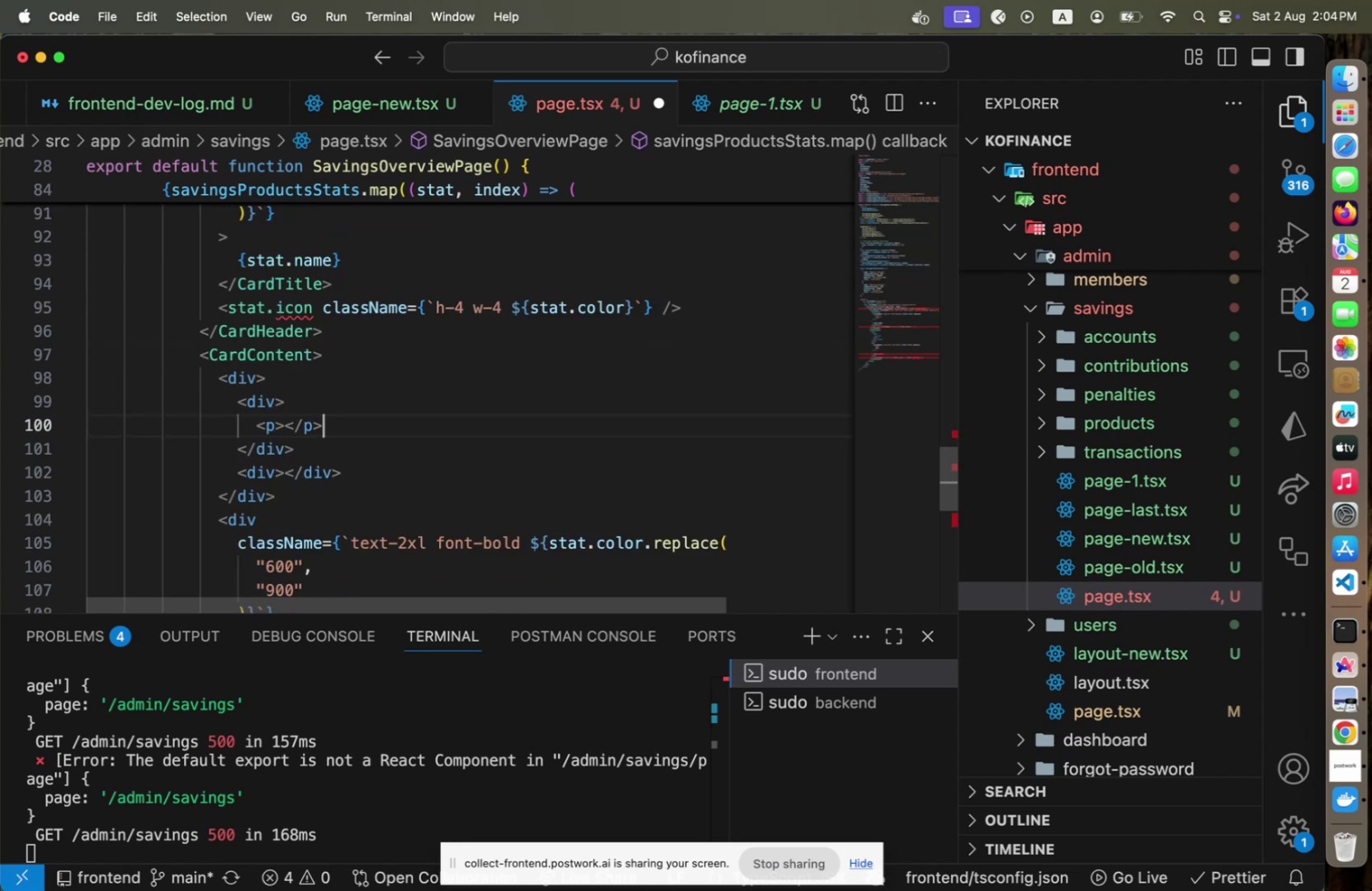 
hold_key(key=OptionLeft, duration=0.76)
 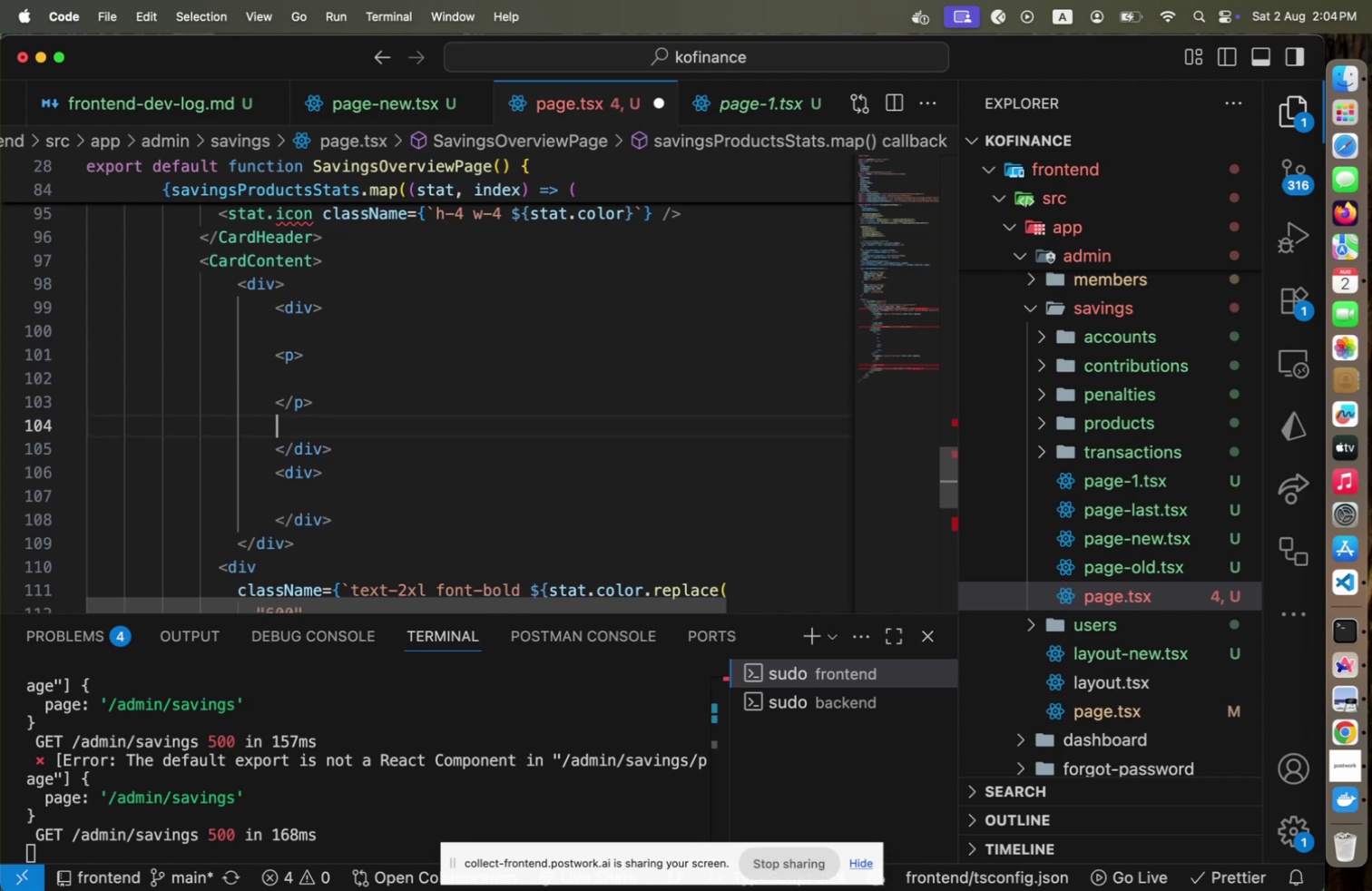 
key(Alt+Shift+OptionLeft)
 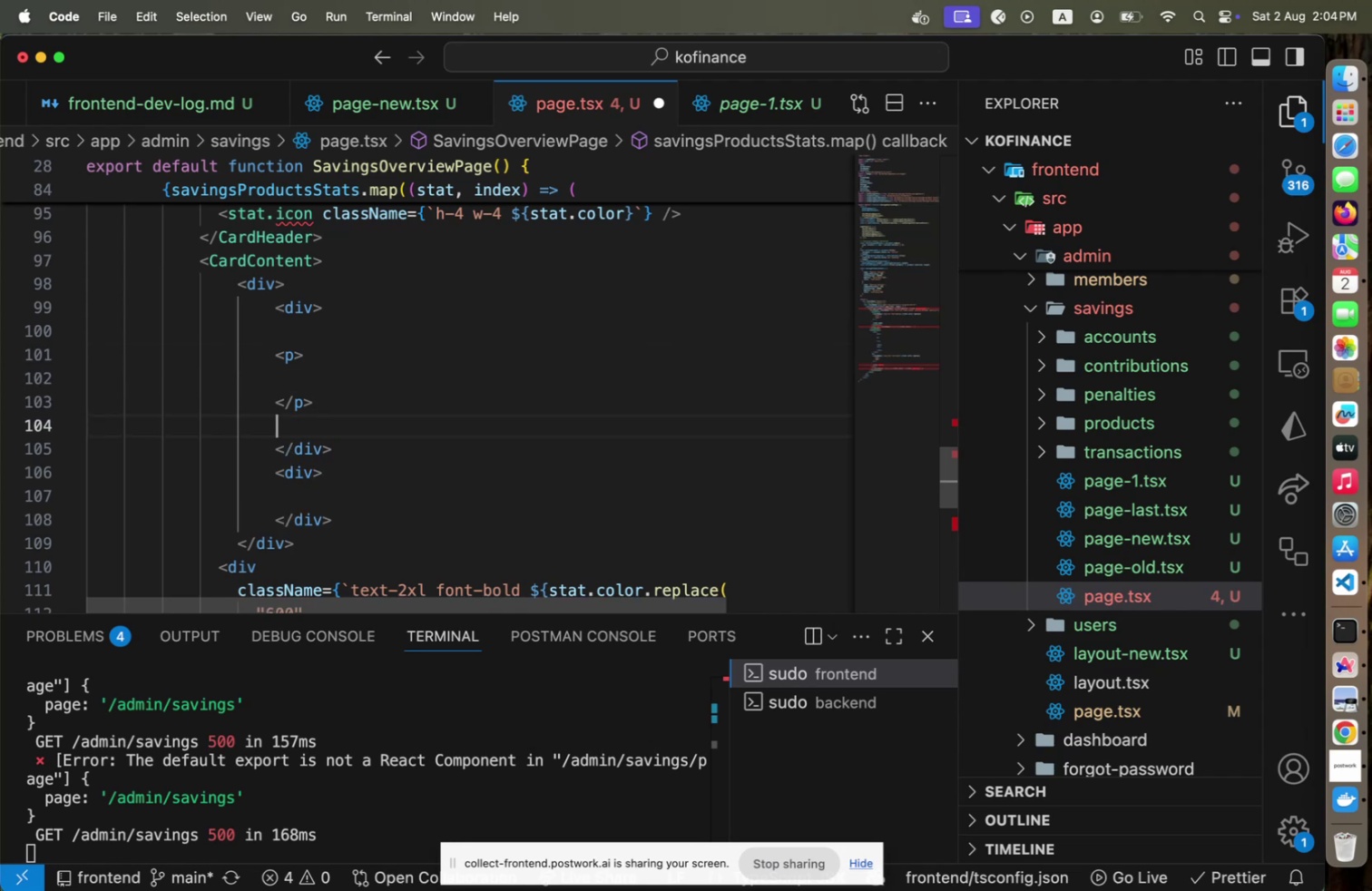 
key(Alt+Shift+F)
 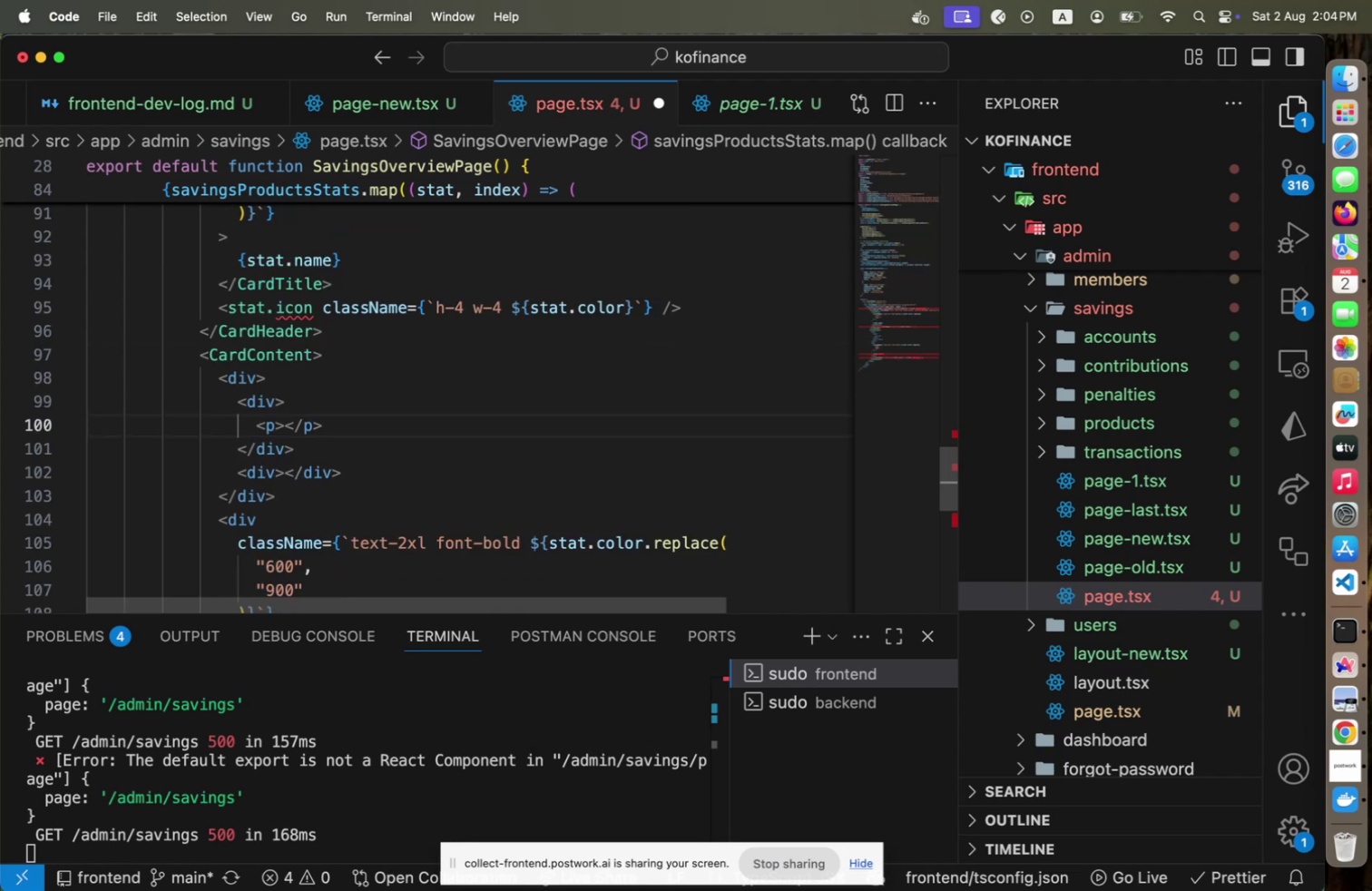 
key(Alt+Shift+OptionLeft)
 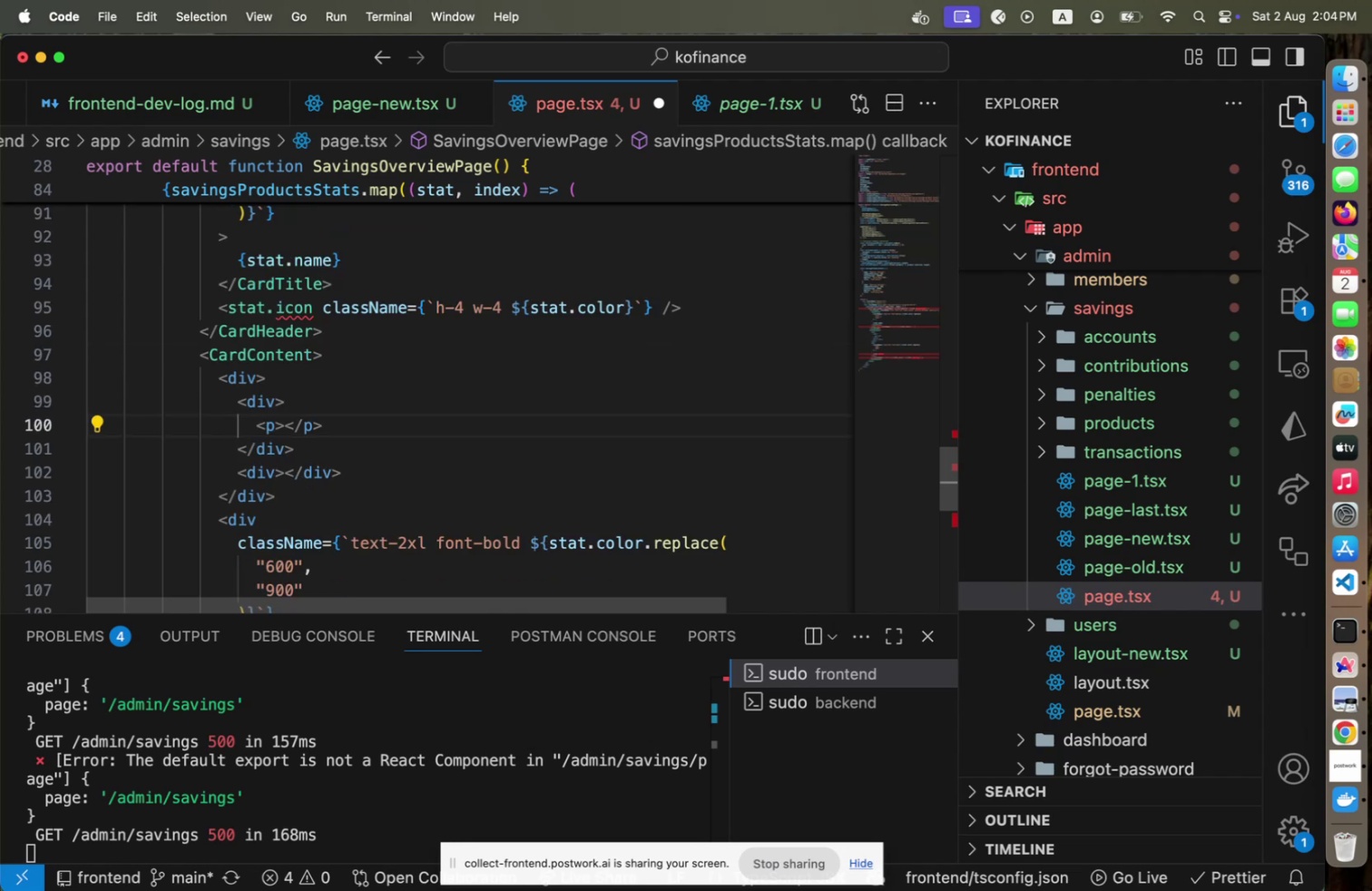 
key(Alt+Shift+ArrowDown)
 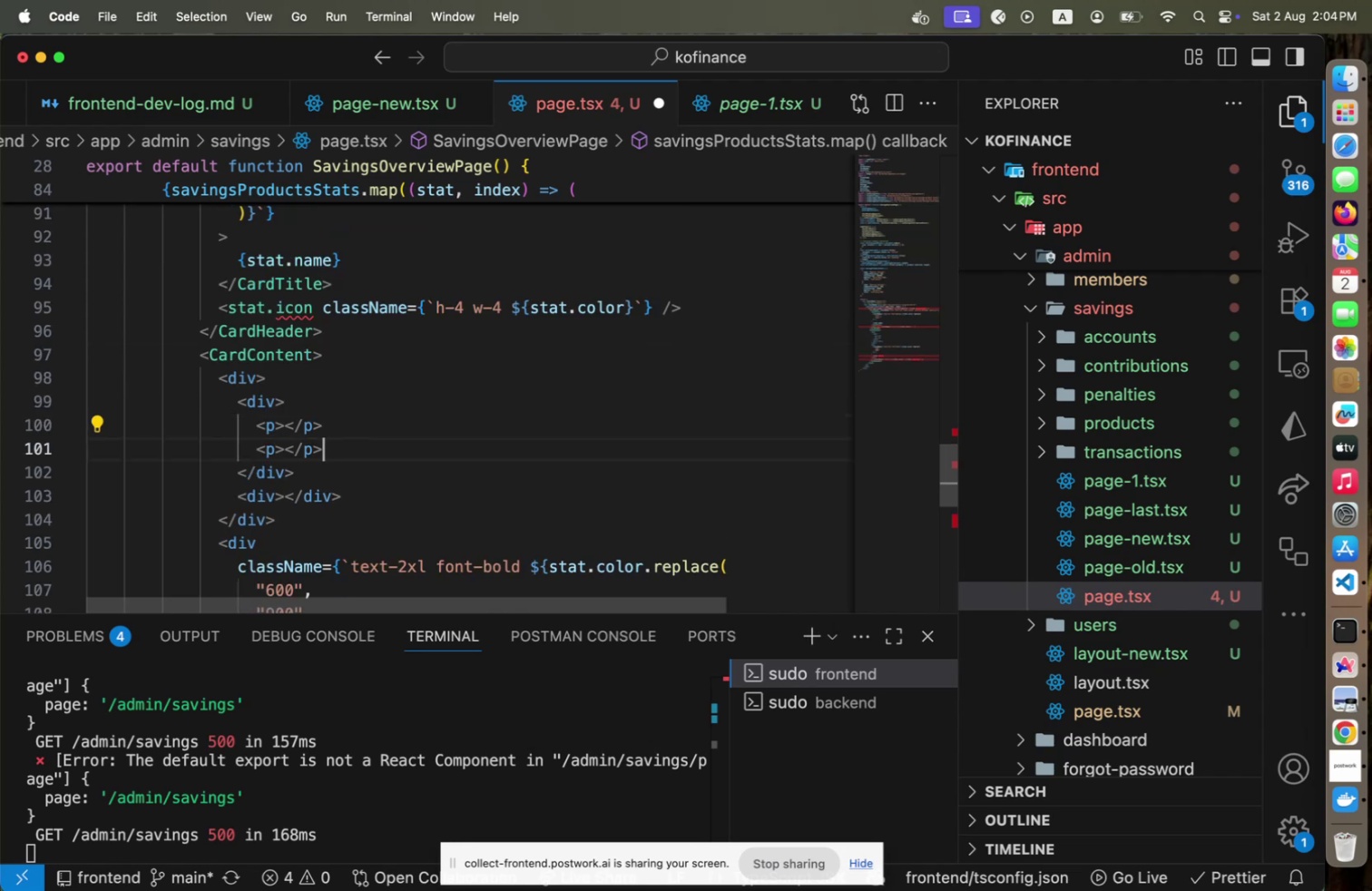 
key(ArrowLeft)
 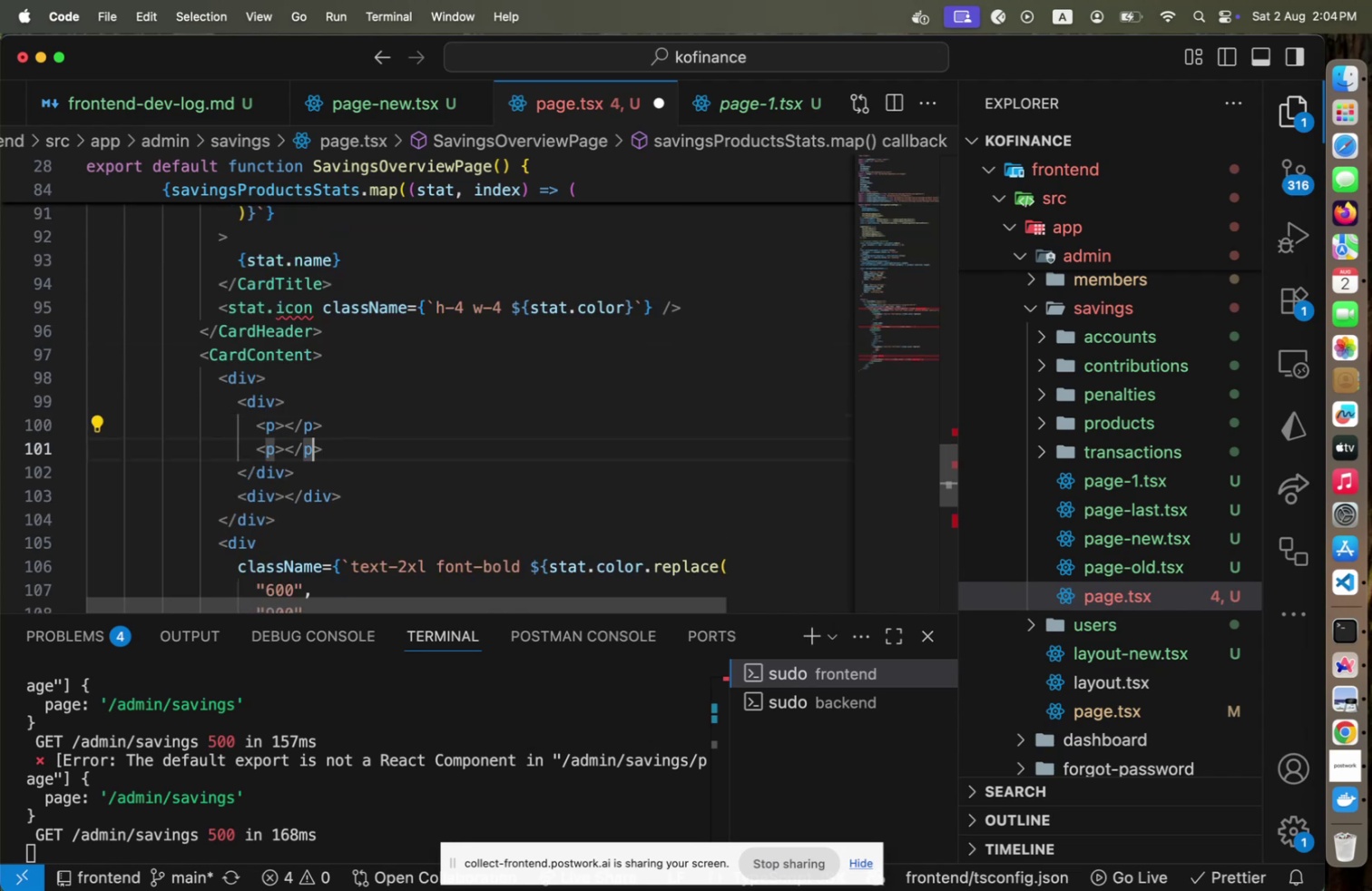 
key(ArrowLeft)
 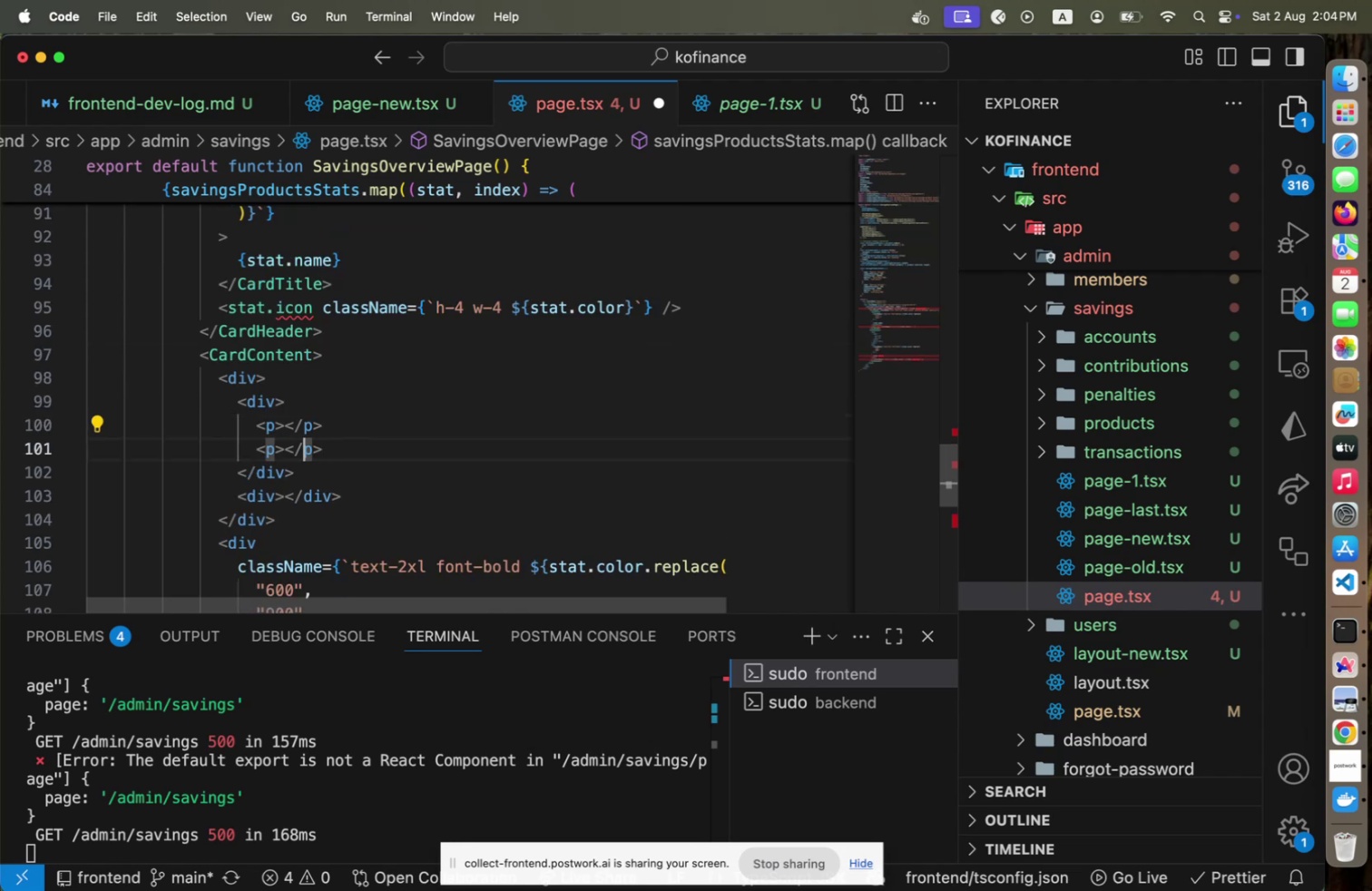 
key(ArrowLeft)
 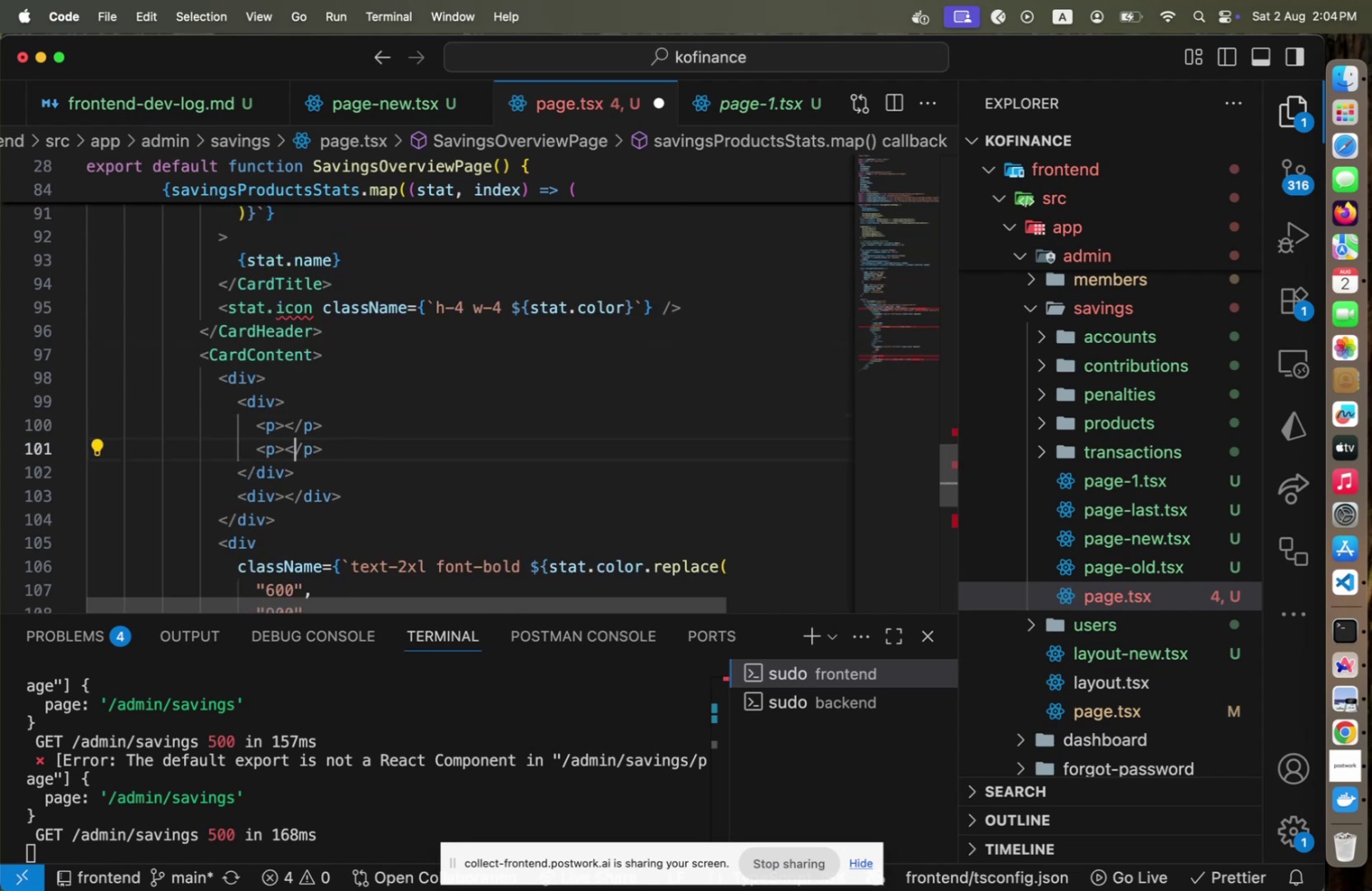 
key(ArrowLeft)
 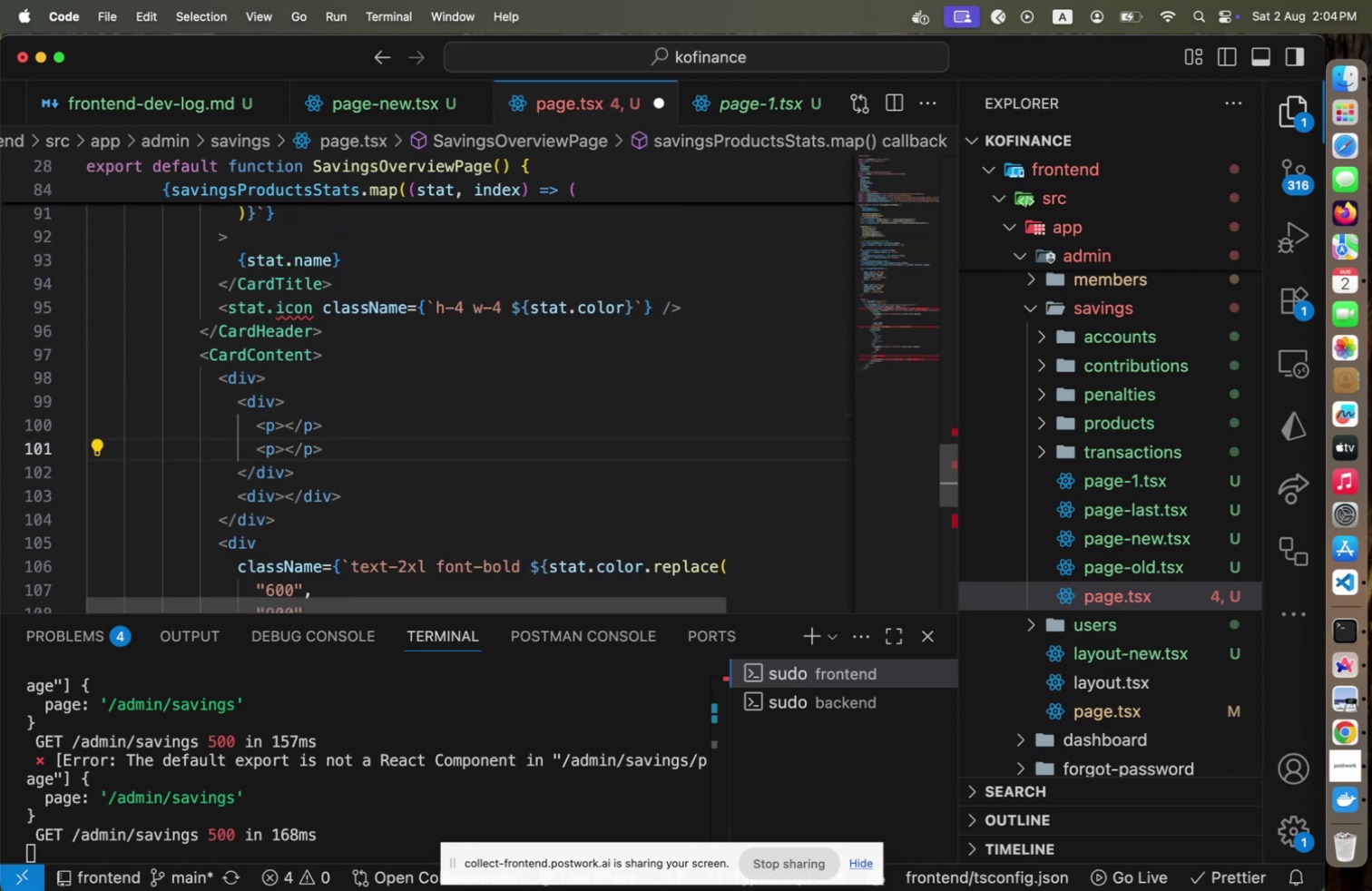 
key(Shift+BracketLeft)
 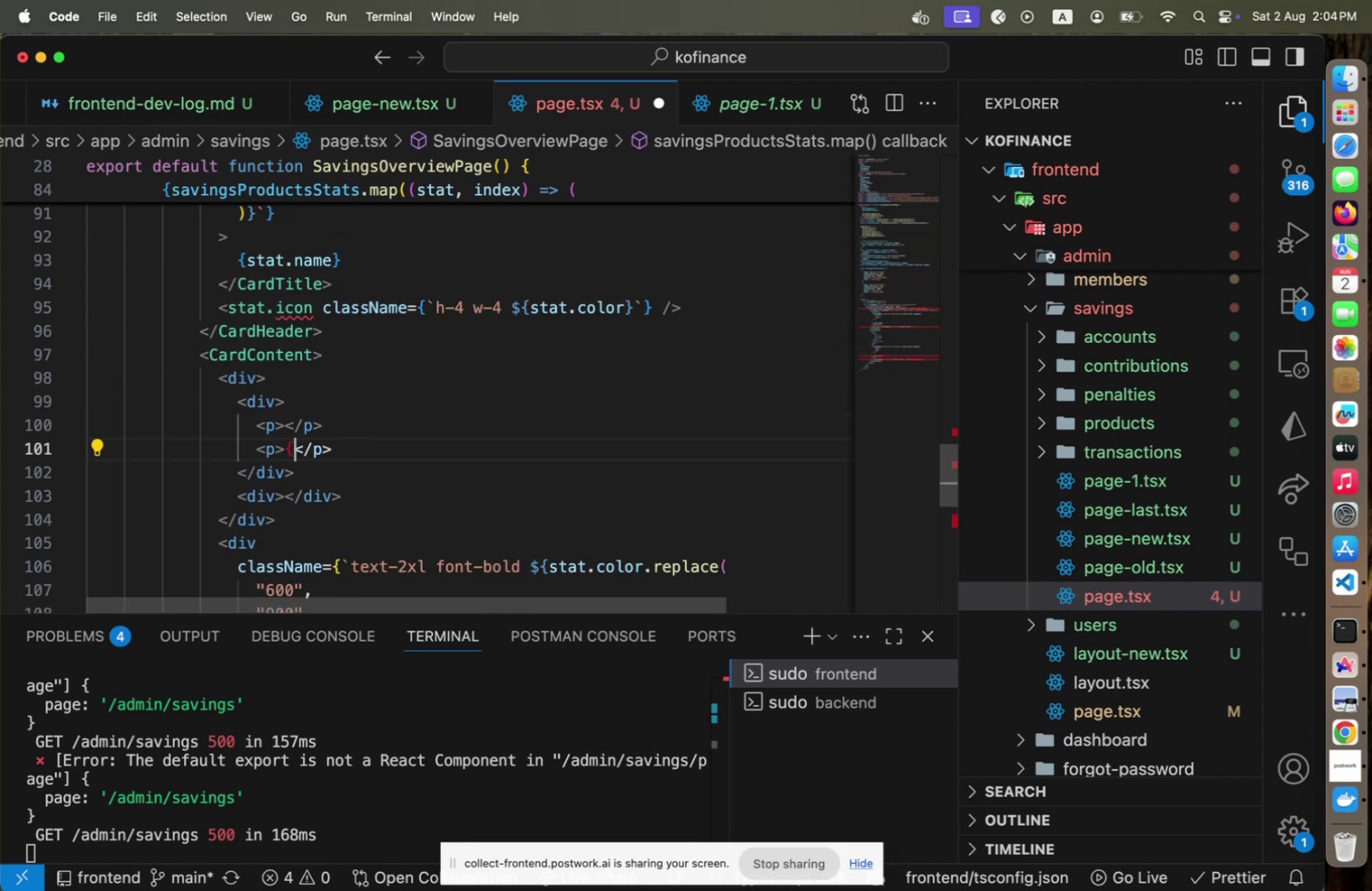 
key(Shift+BracketRight)
 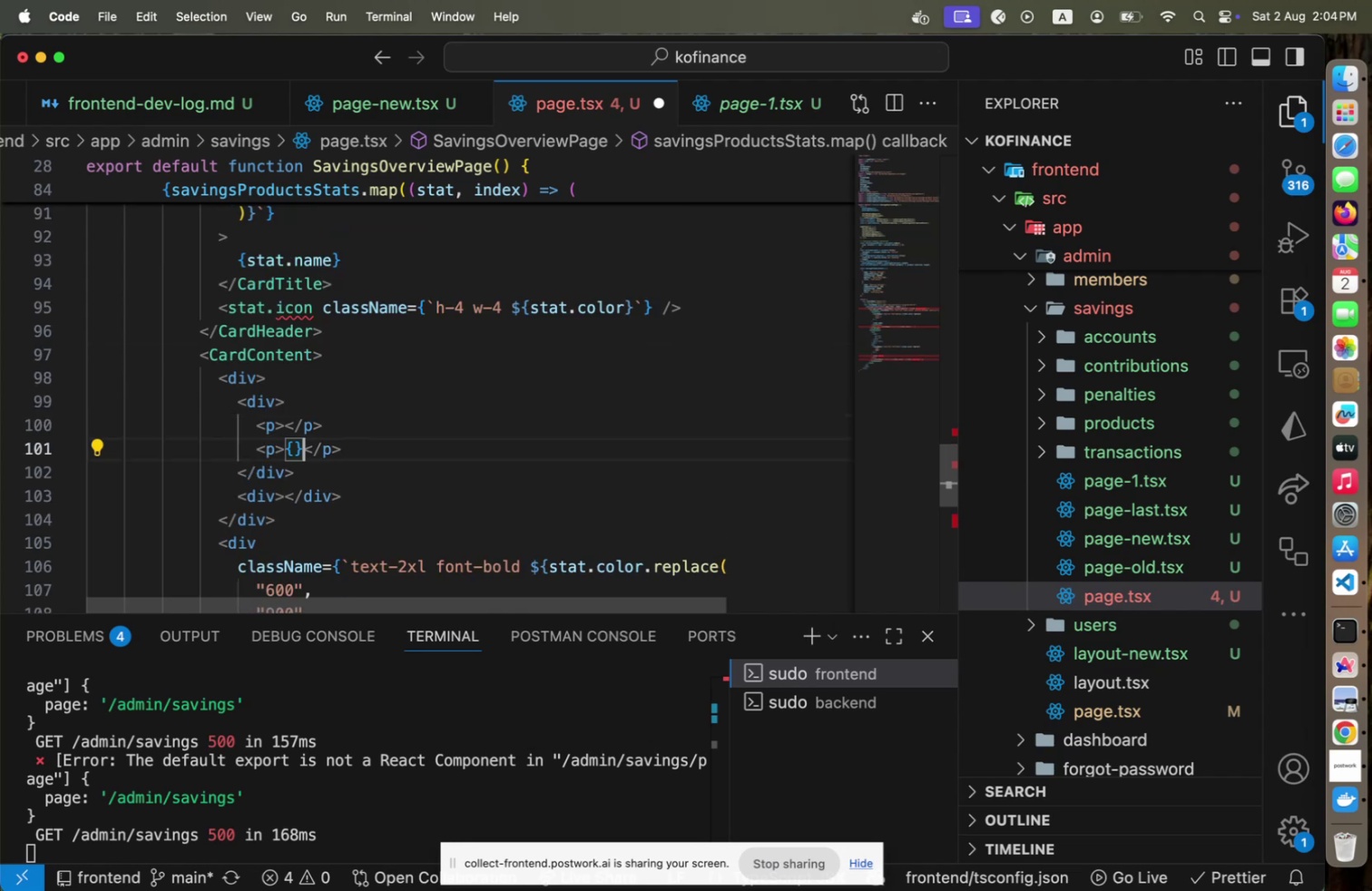 
key(ArrowLeft)
 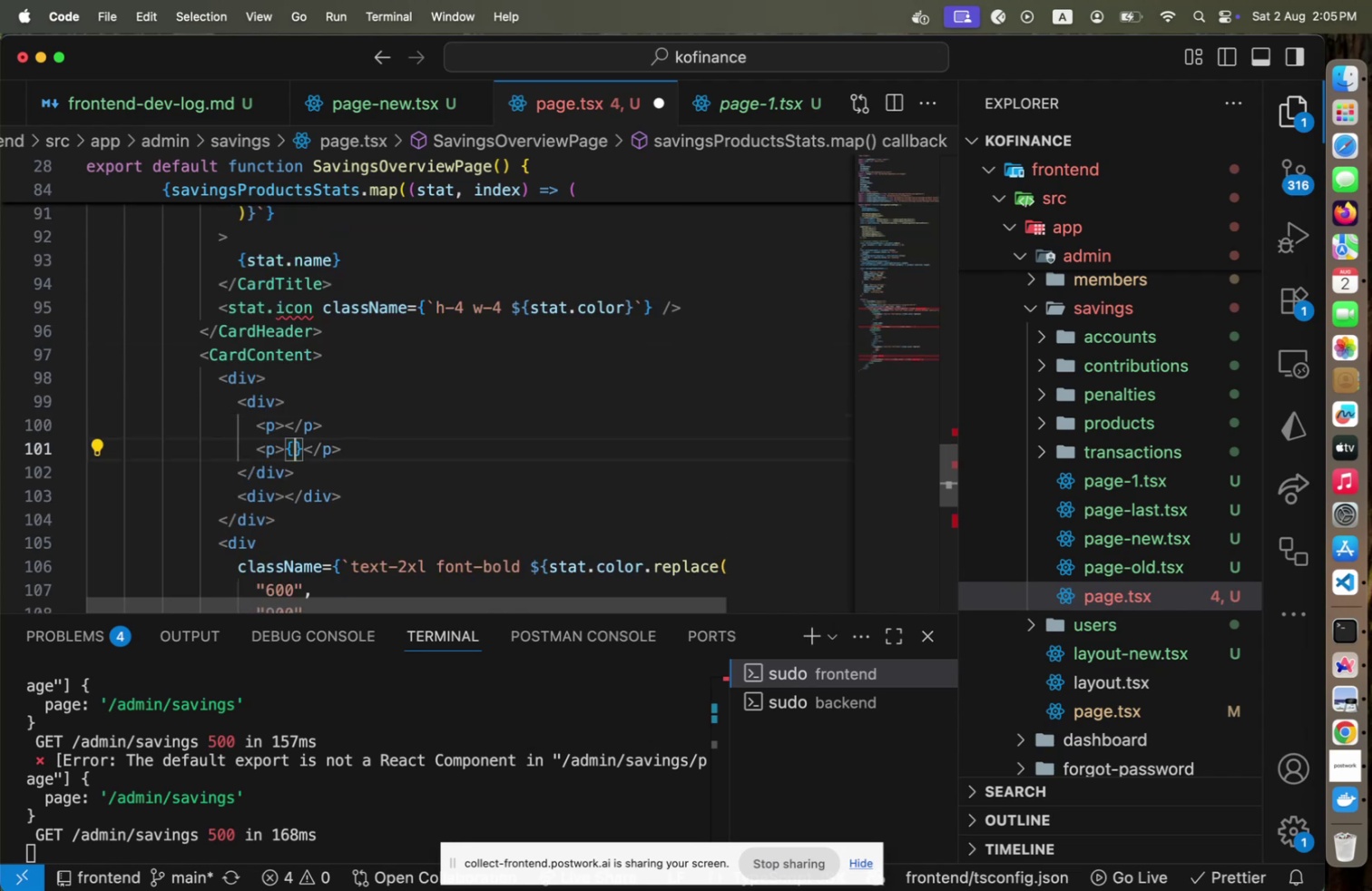 
type(stat.to)
 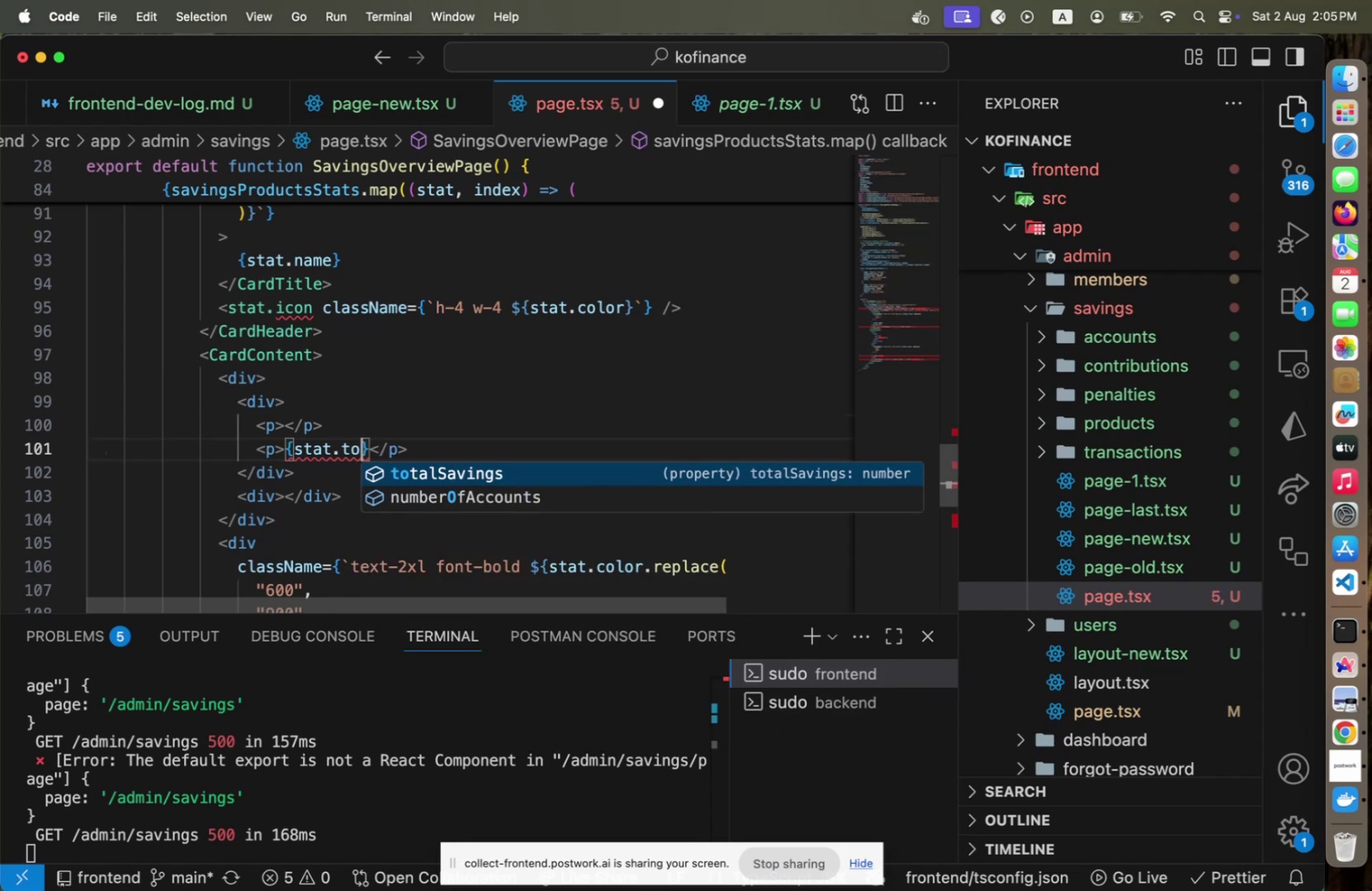 
key(Enter)
 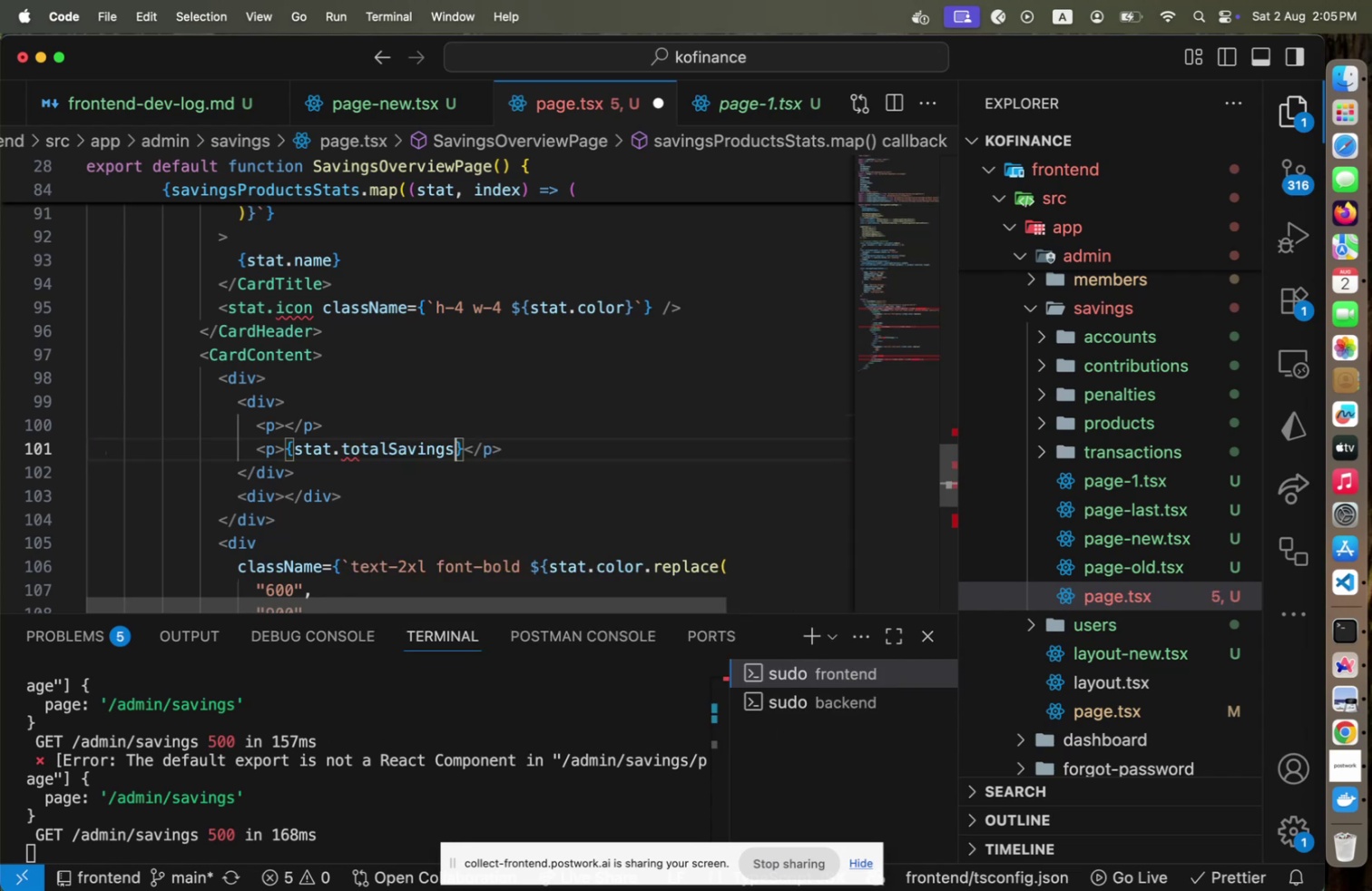 
key(ArrowUp)
 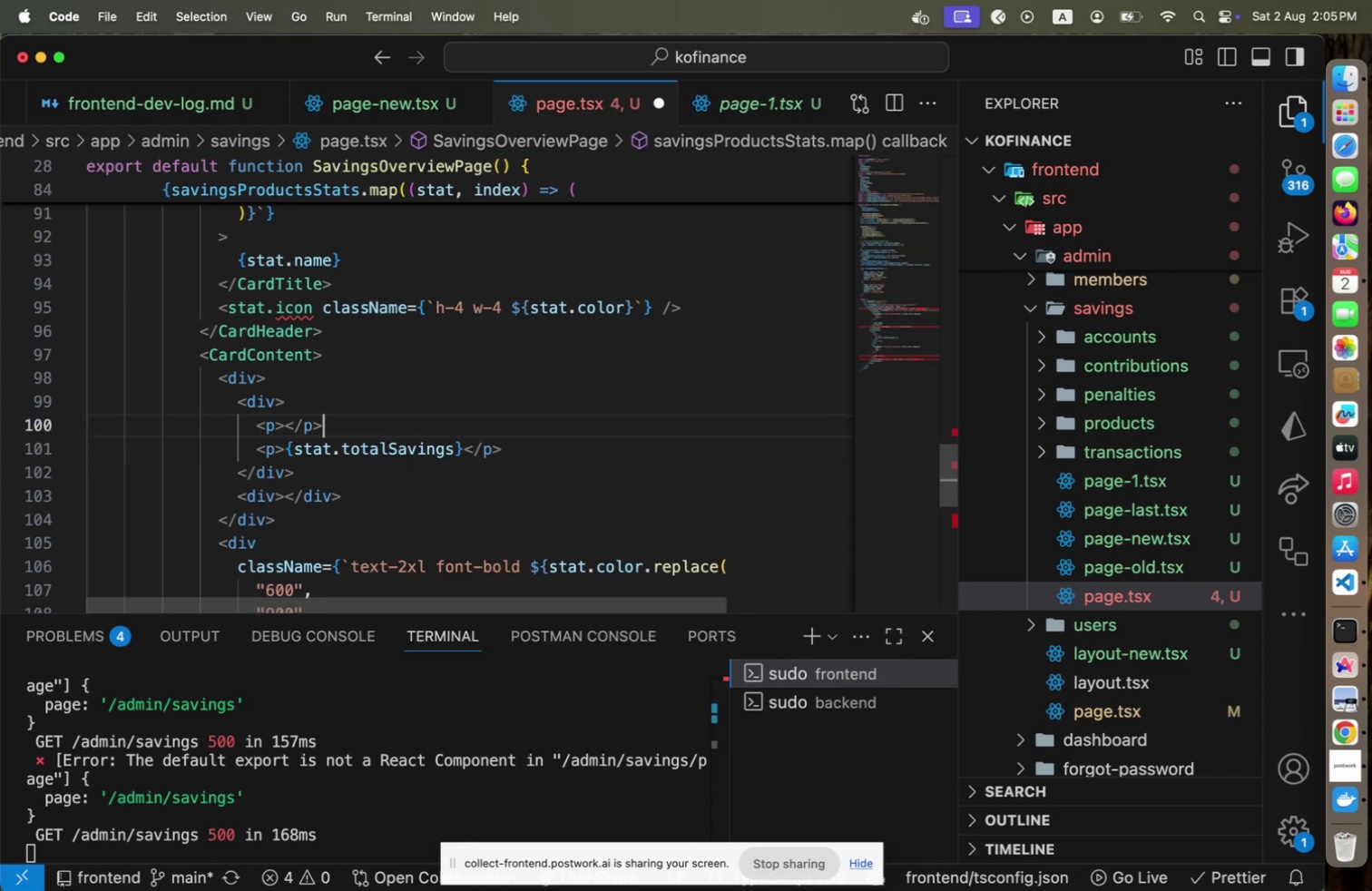 
key(ArrowLeft)
 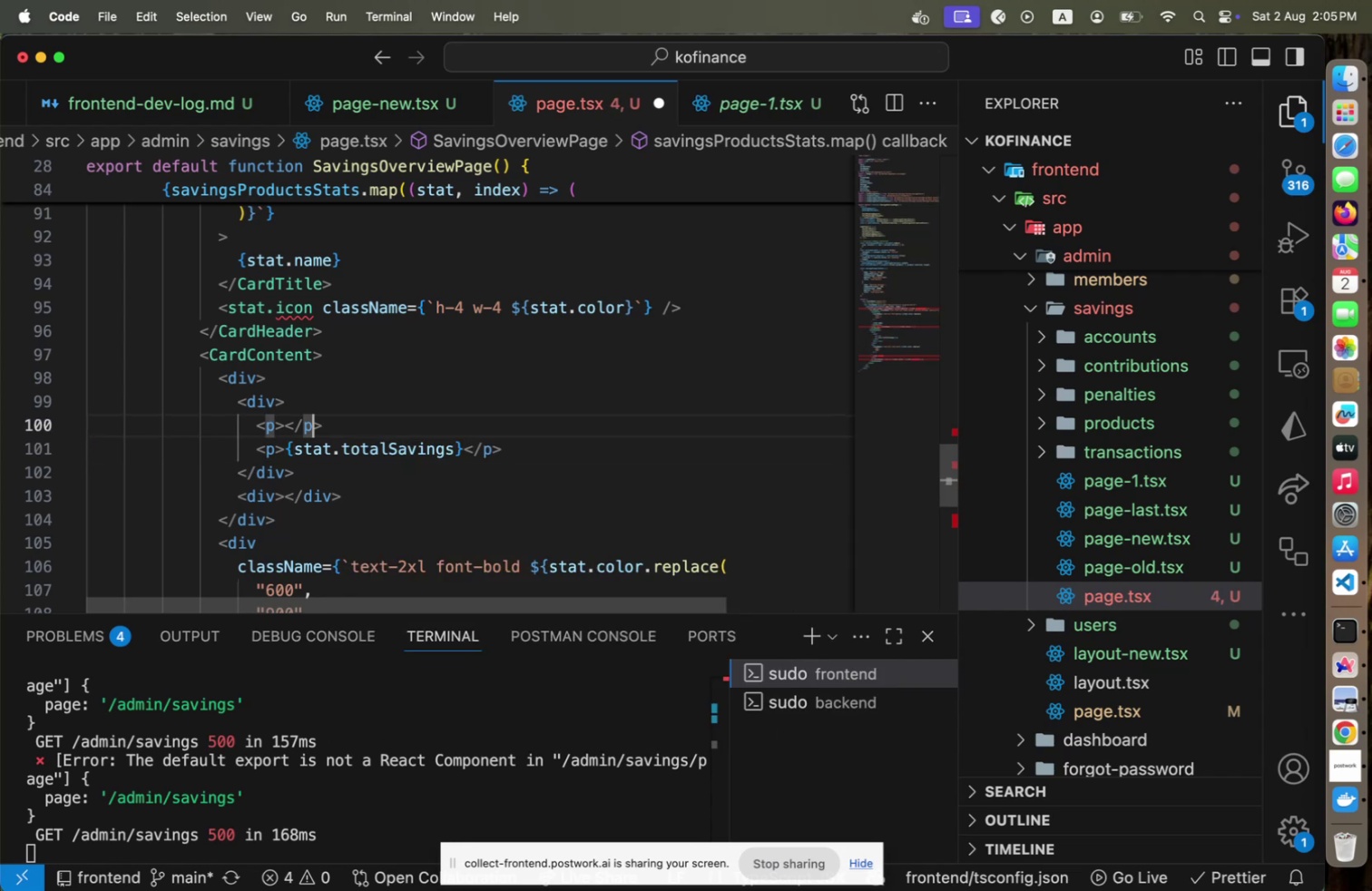 
key(ArrowLeft)
 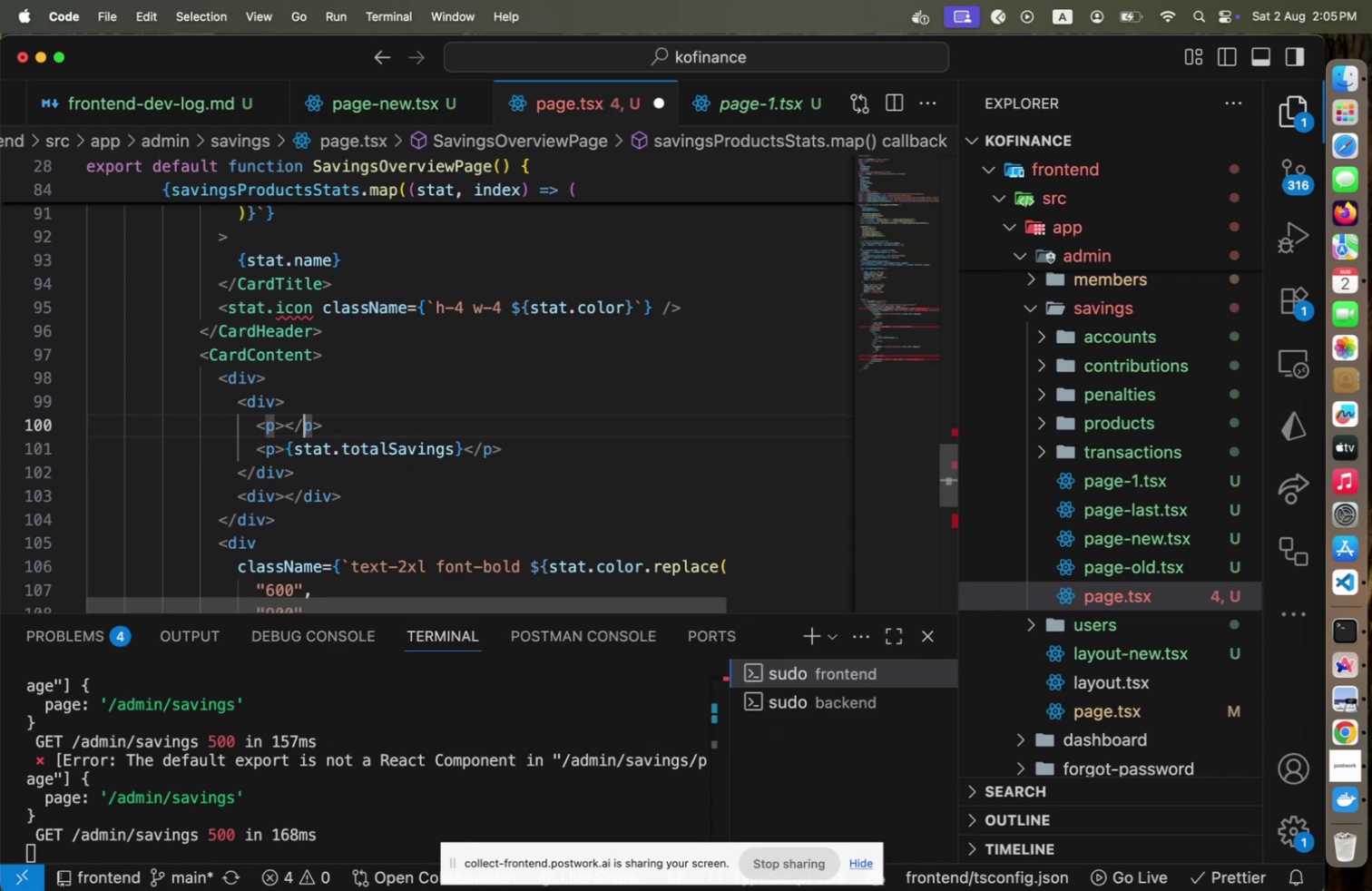 
key(ArrowLeft)
 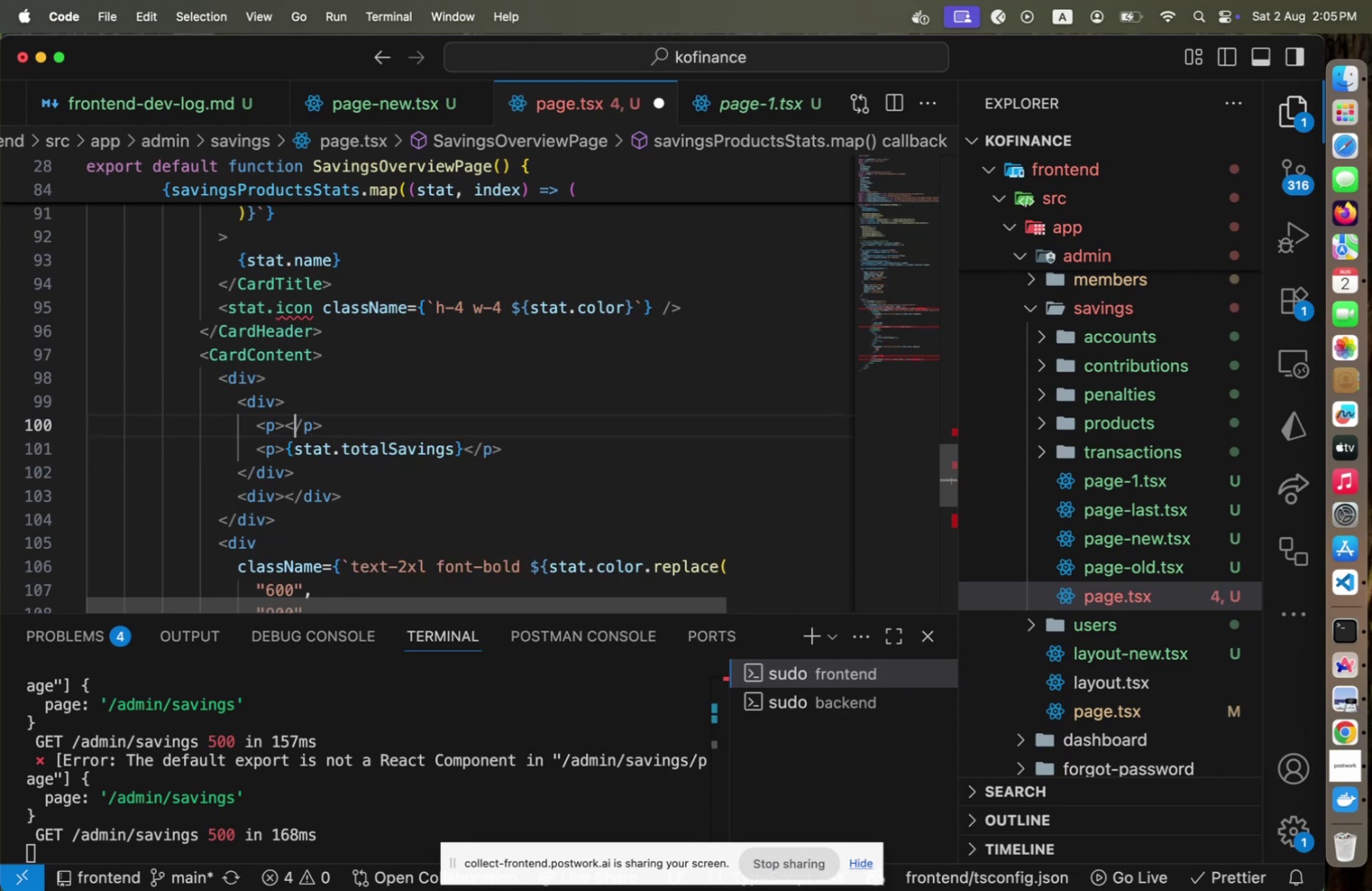 
key(ArrowLeft)
 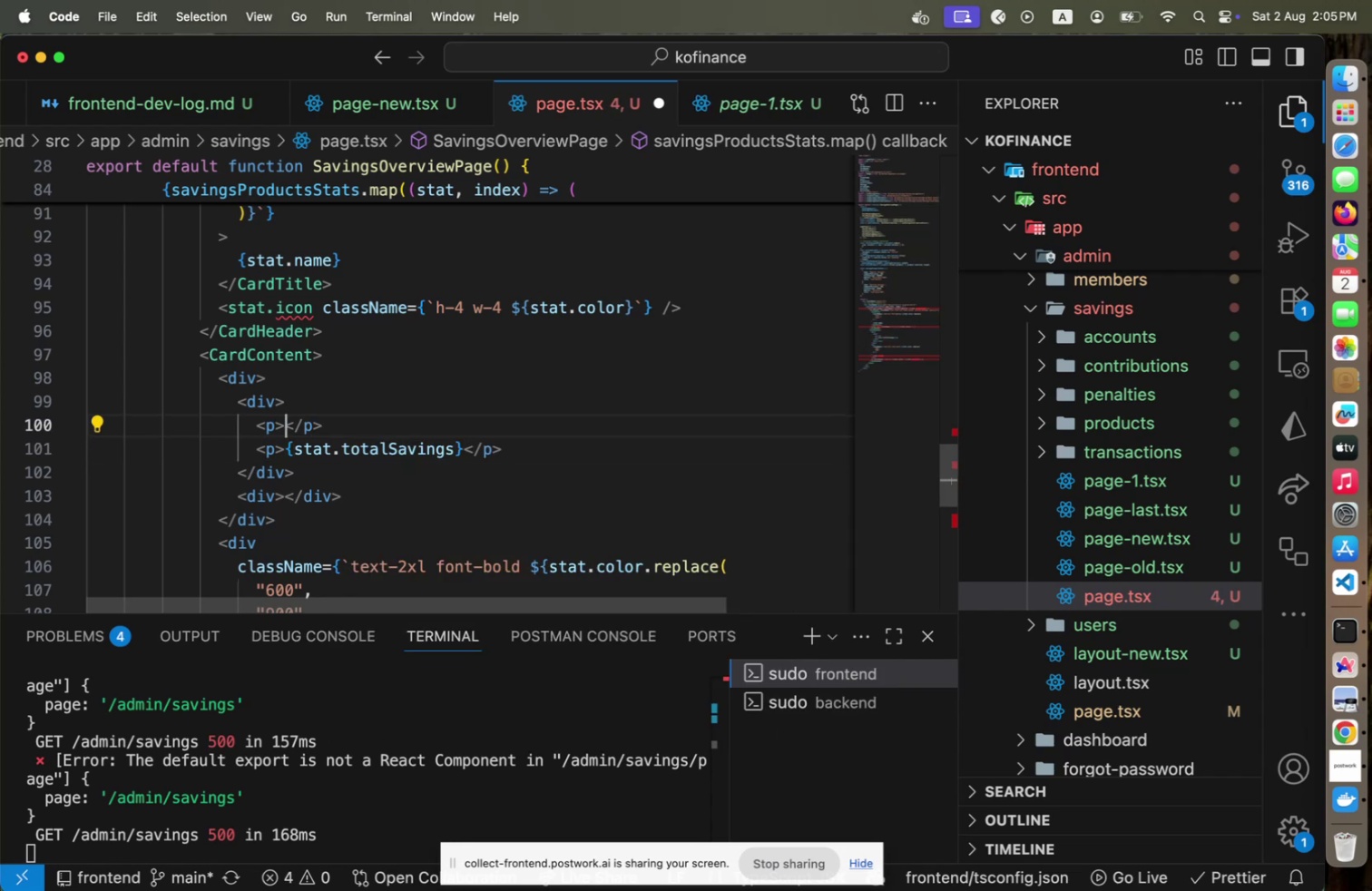 
type(Total Savig)
key(Backspace)
type(ngs[Home])
 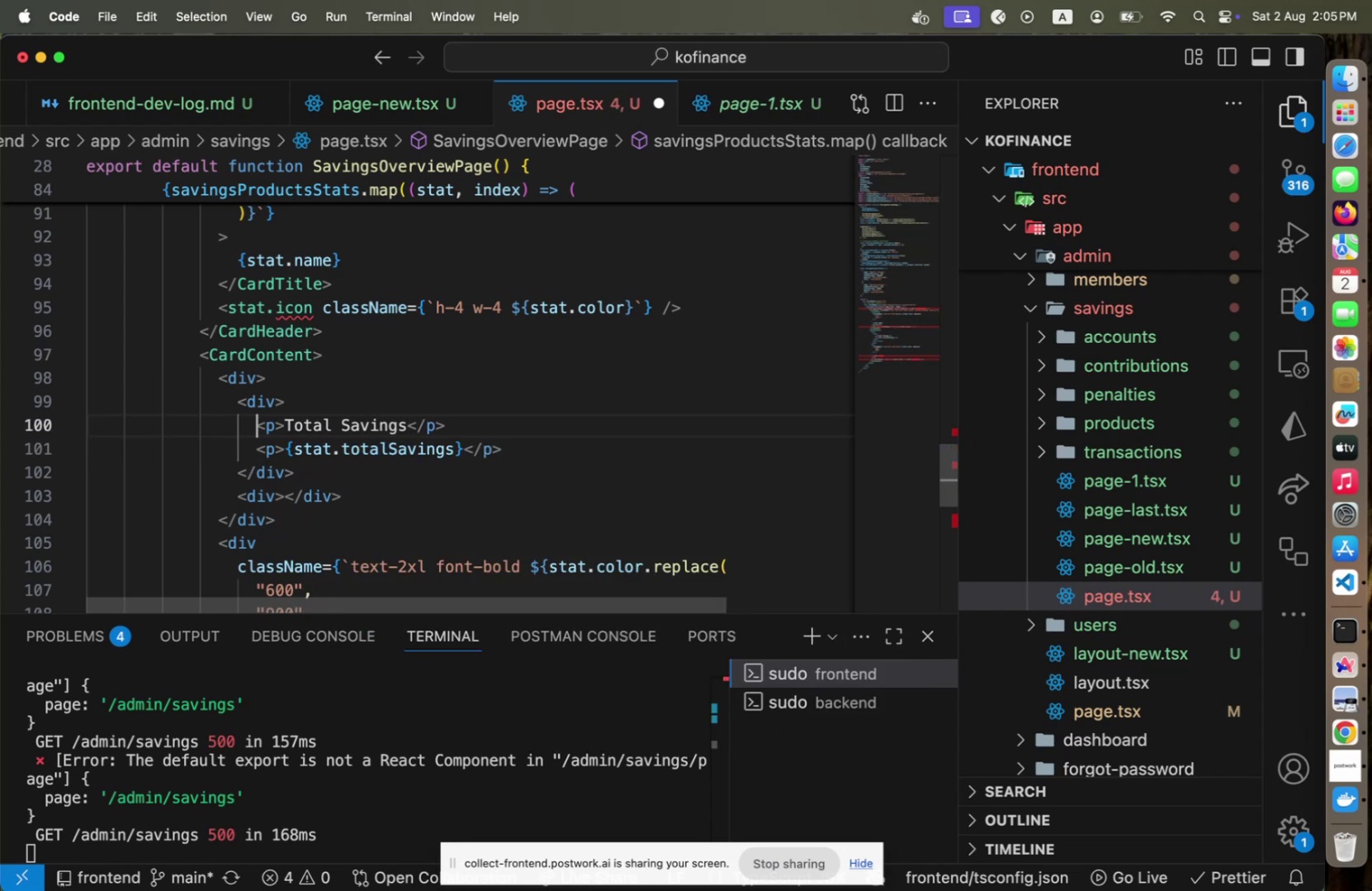 
key(ArrowDown)
 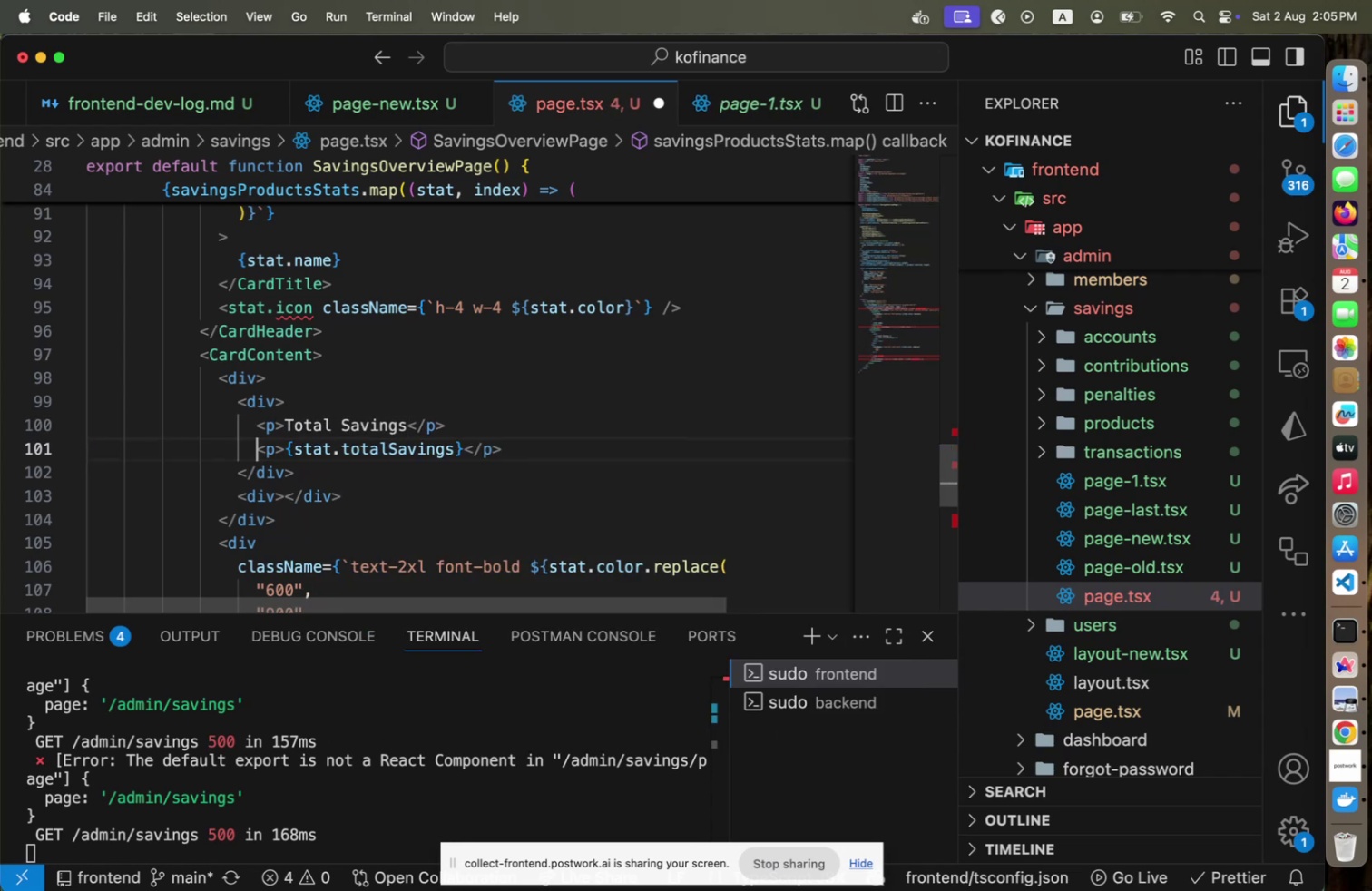 
key(ArrowRight)
 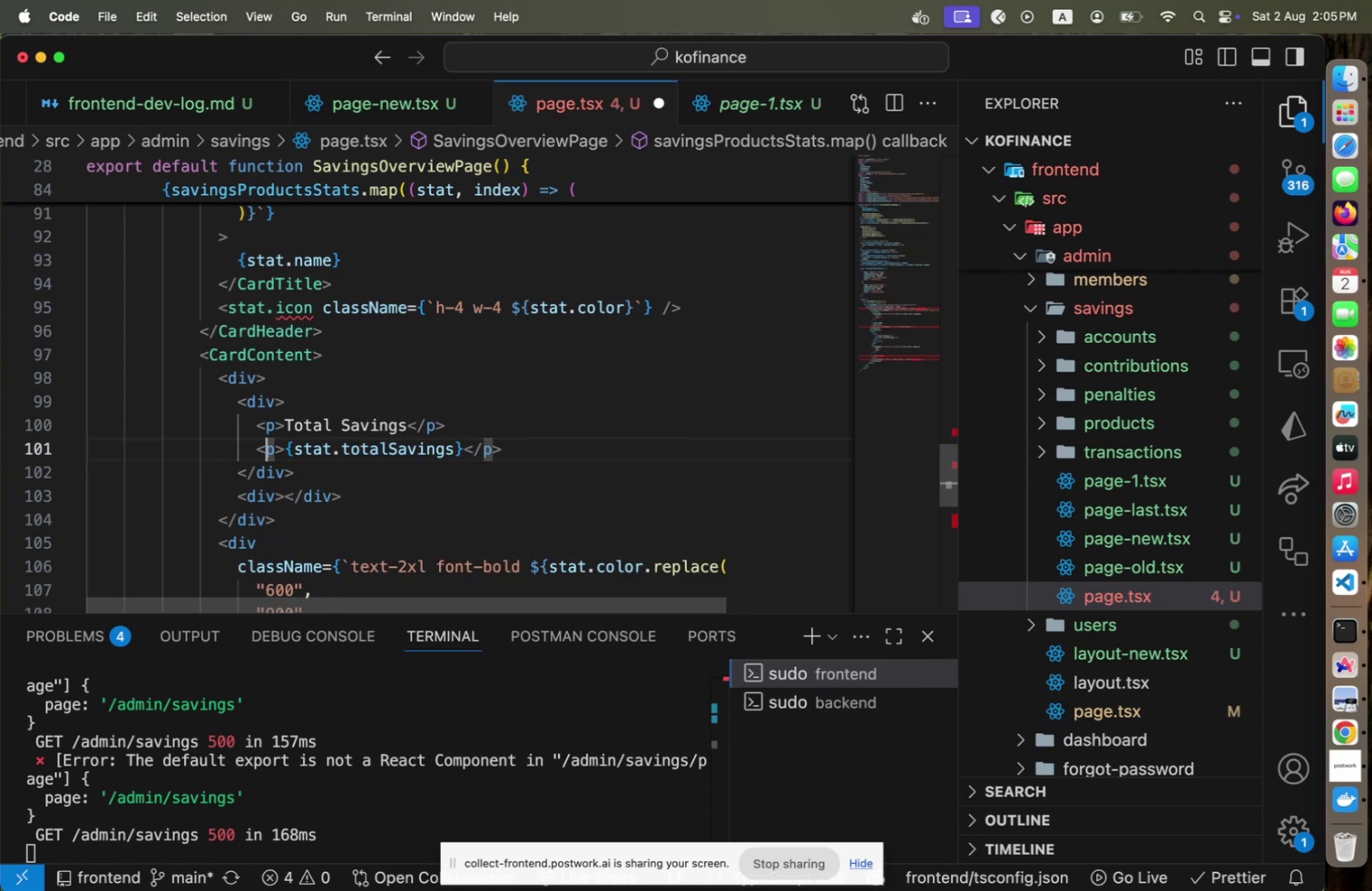 
key(ArrowRight)
 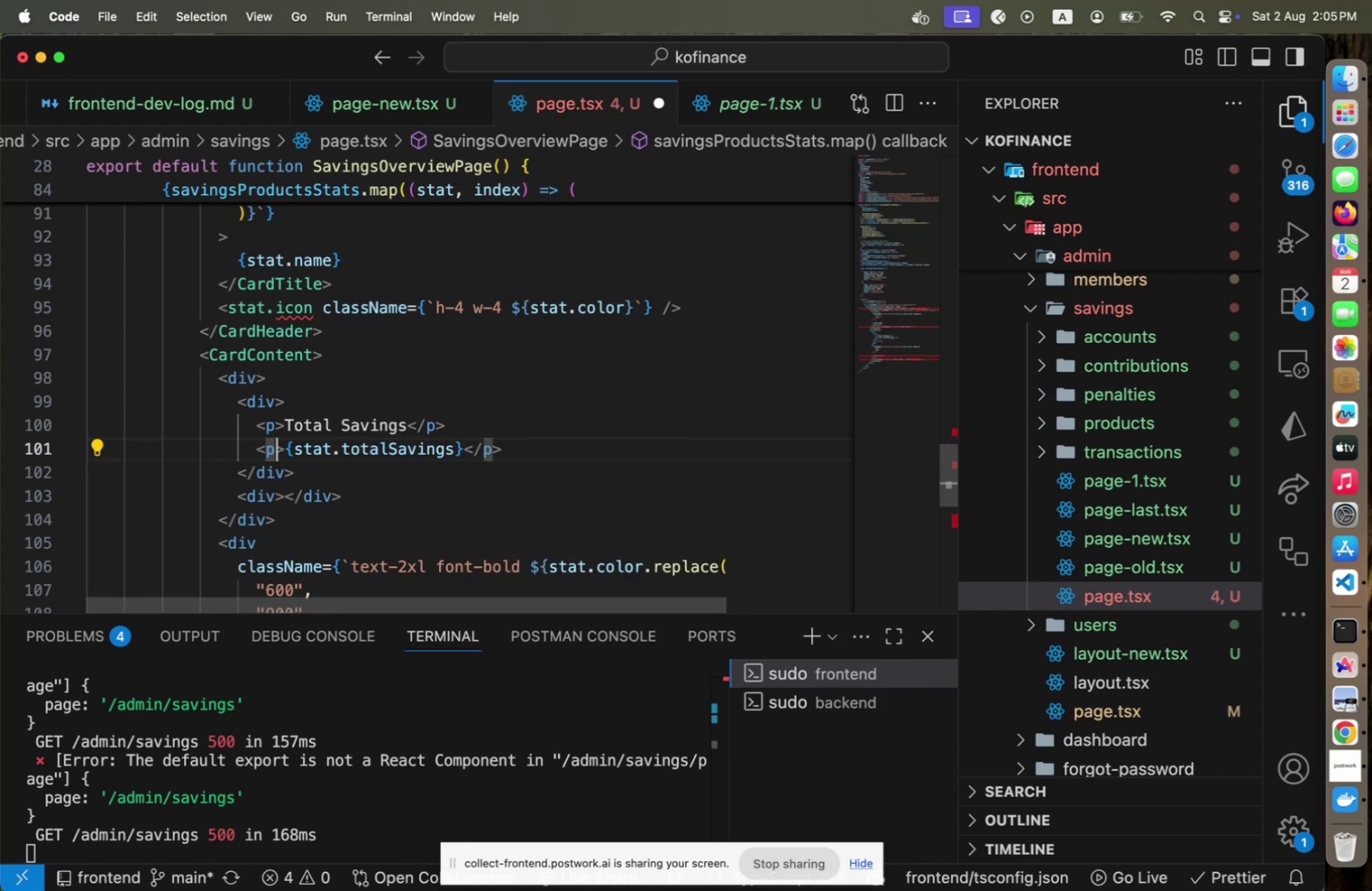 
type( cl)
 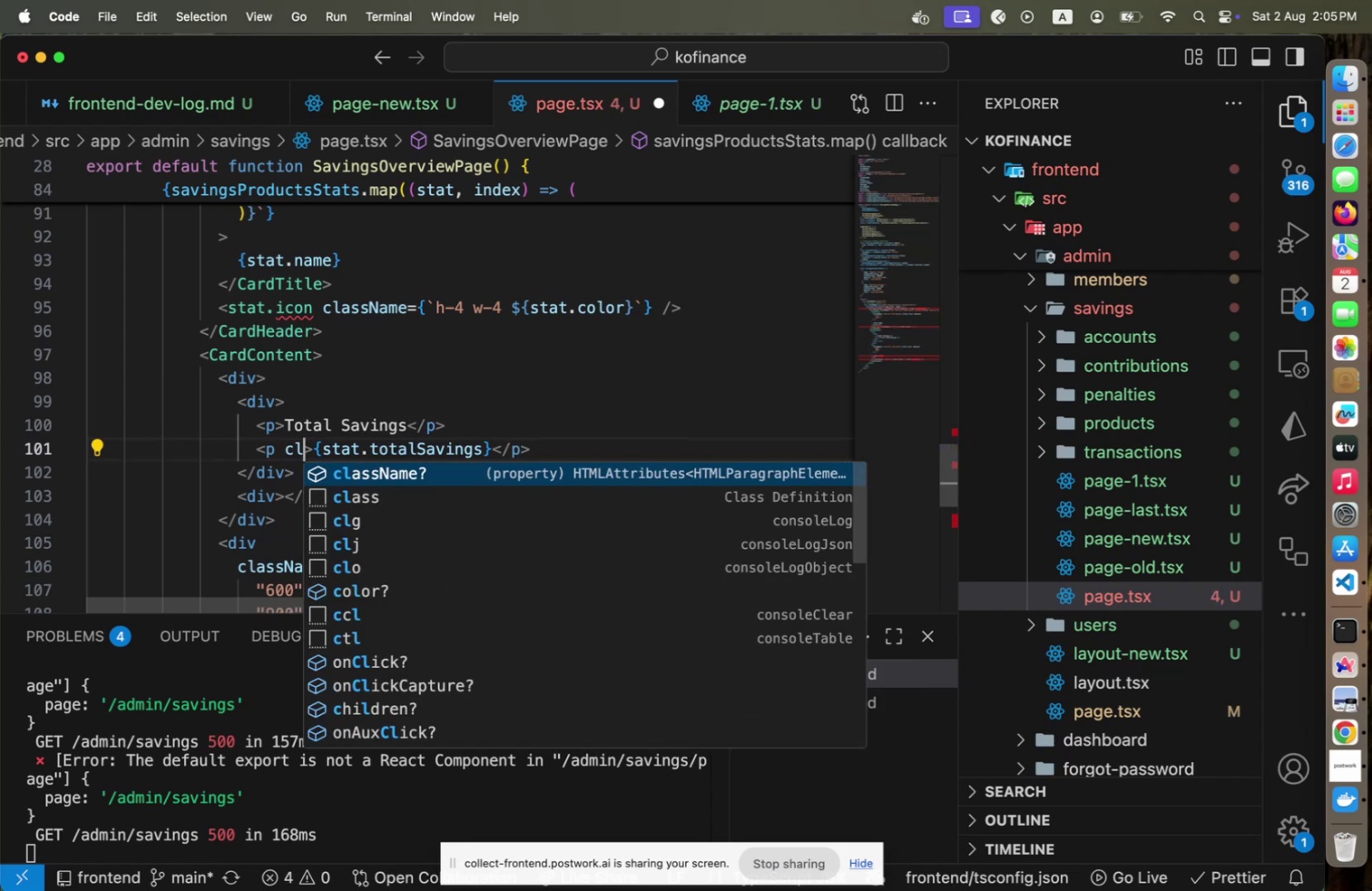 
key(Enter)
 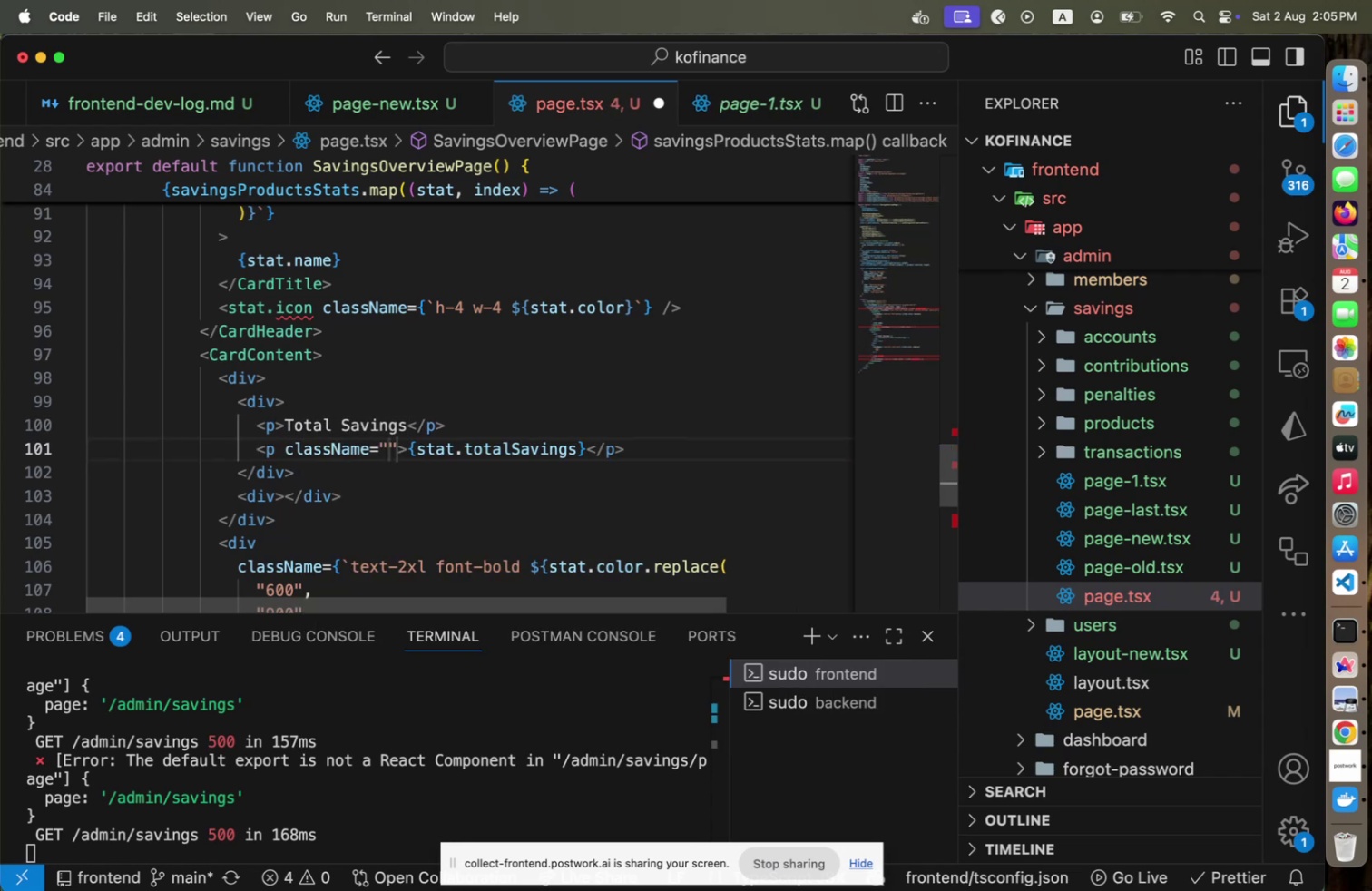 
type(text-2xl text)
 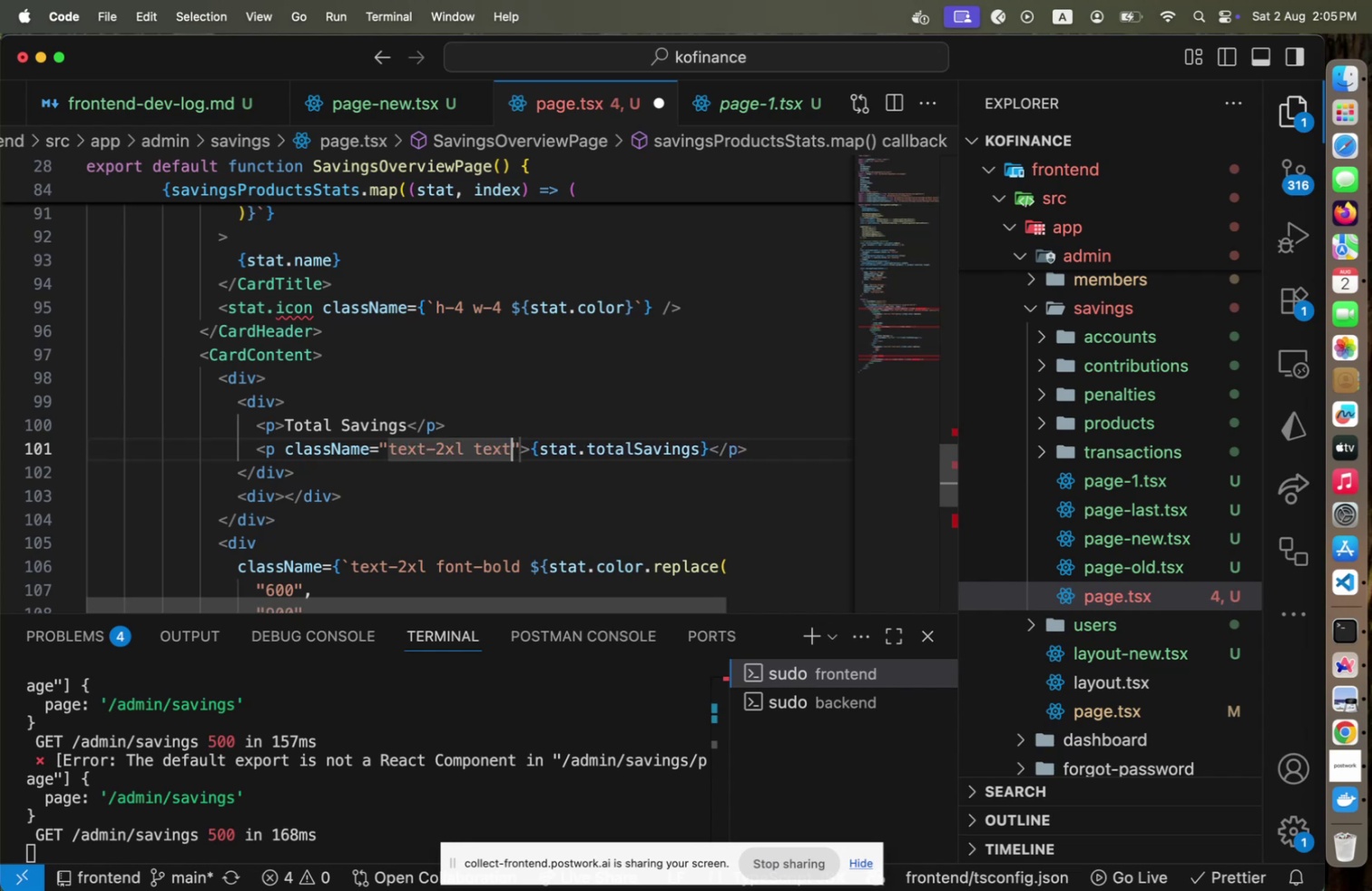 
key(Meta+CommandLeft)
 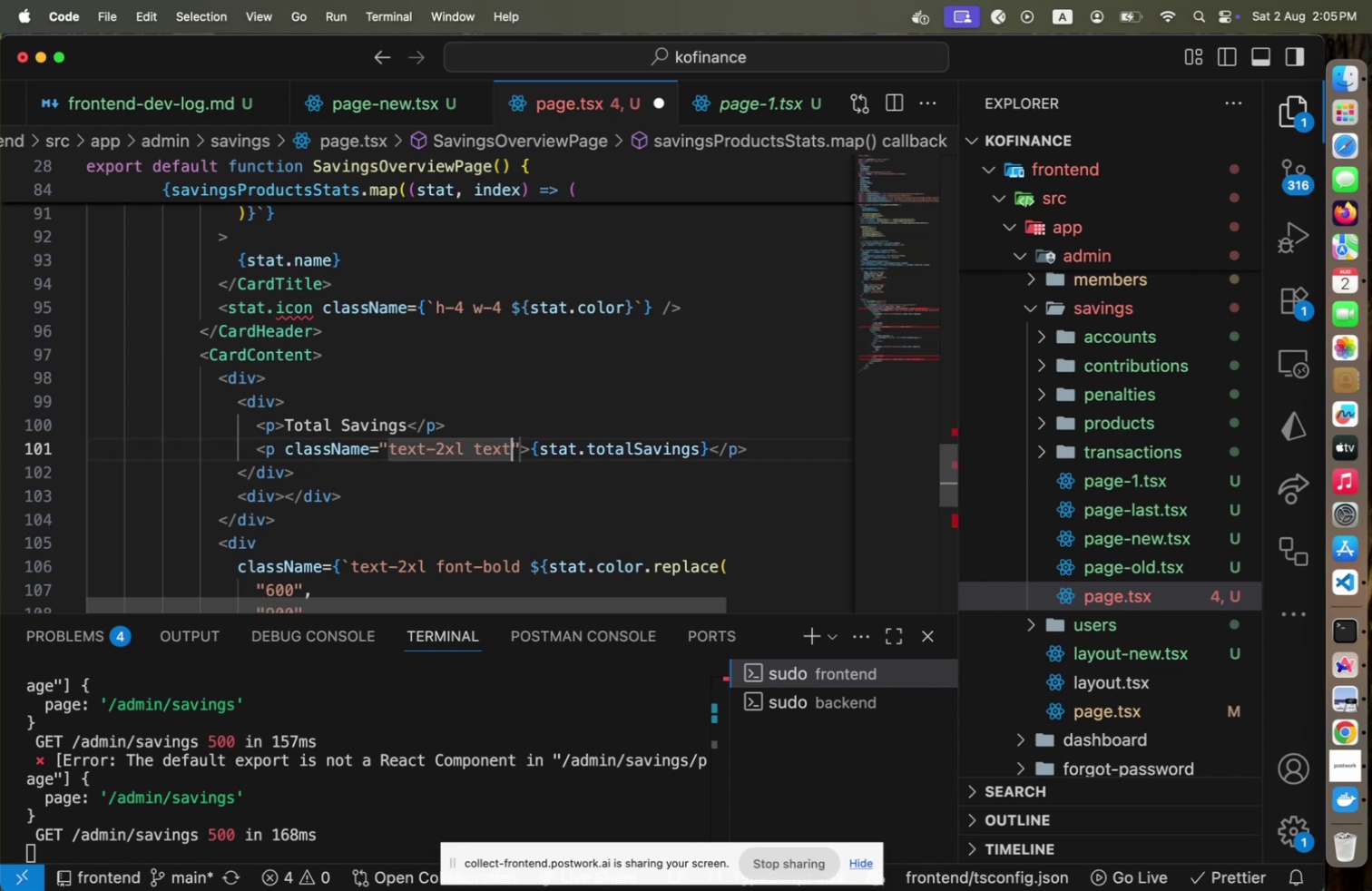 
key(Meta+Tab)
 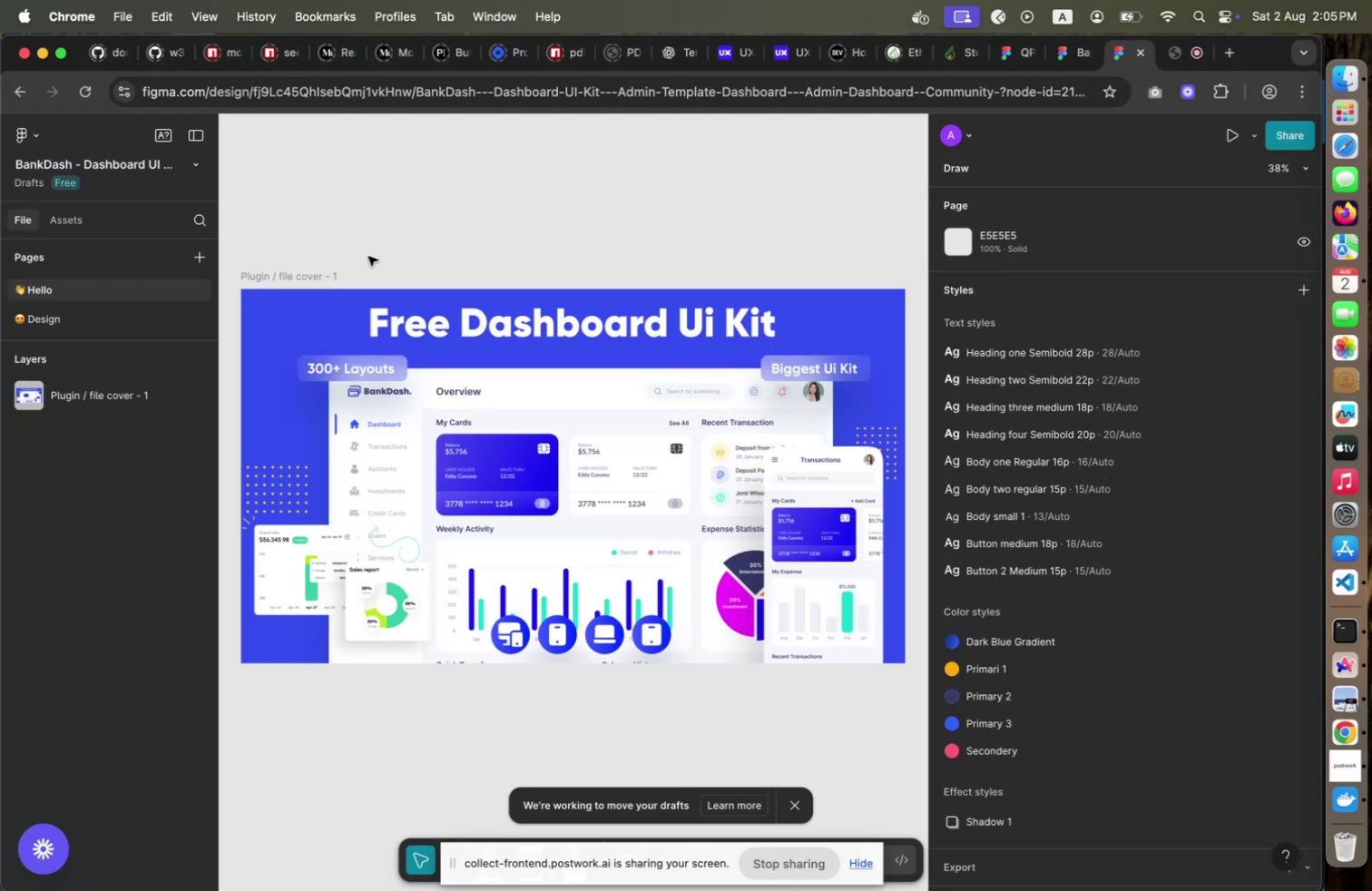 
key(Meta+CommandLeft)
 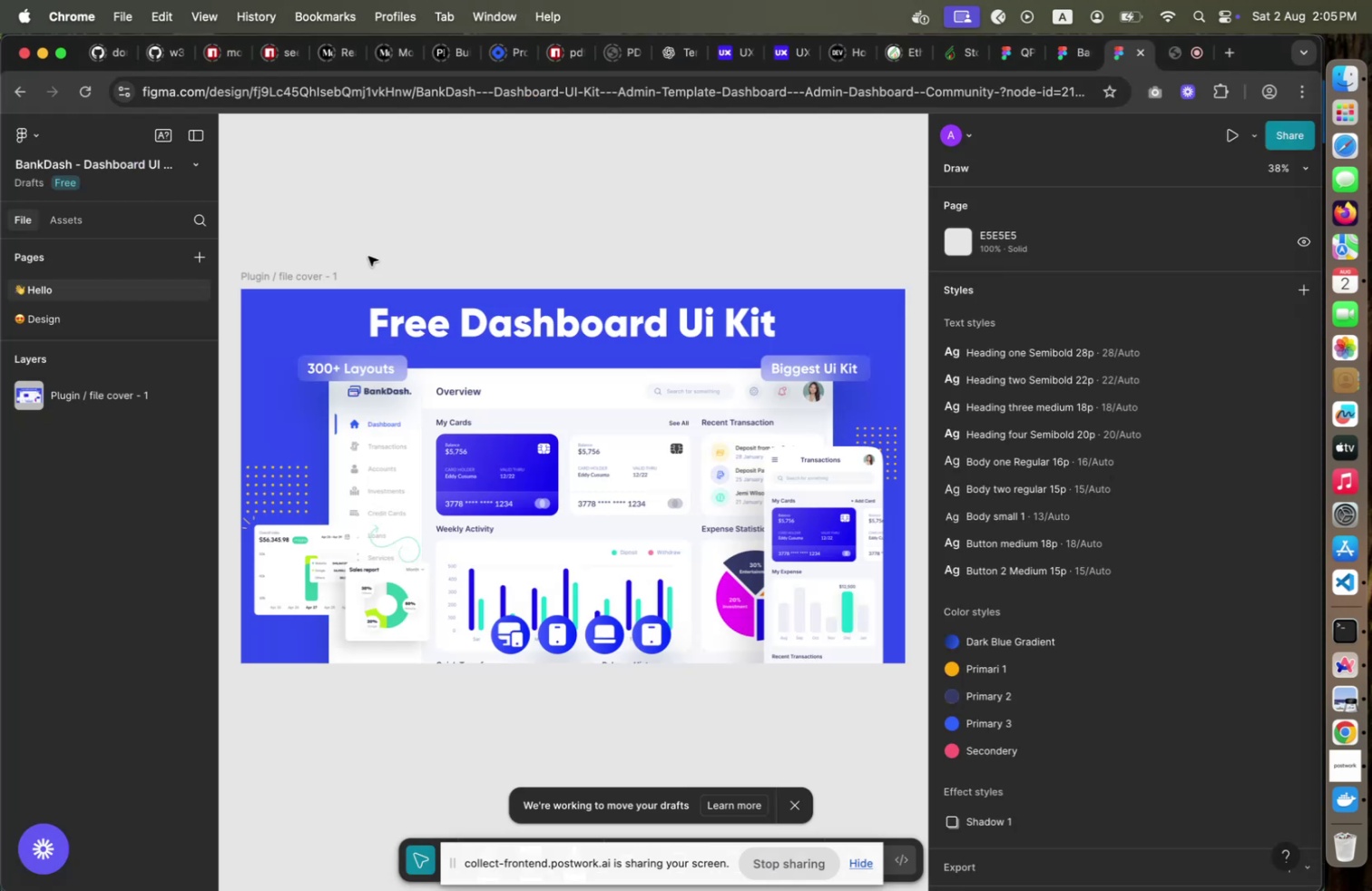 
key(Meta+Tab)
 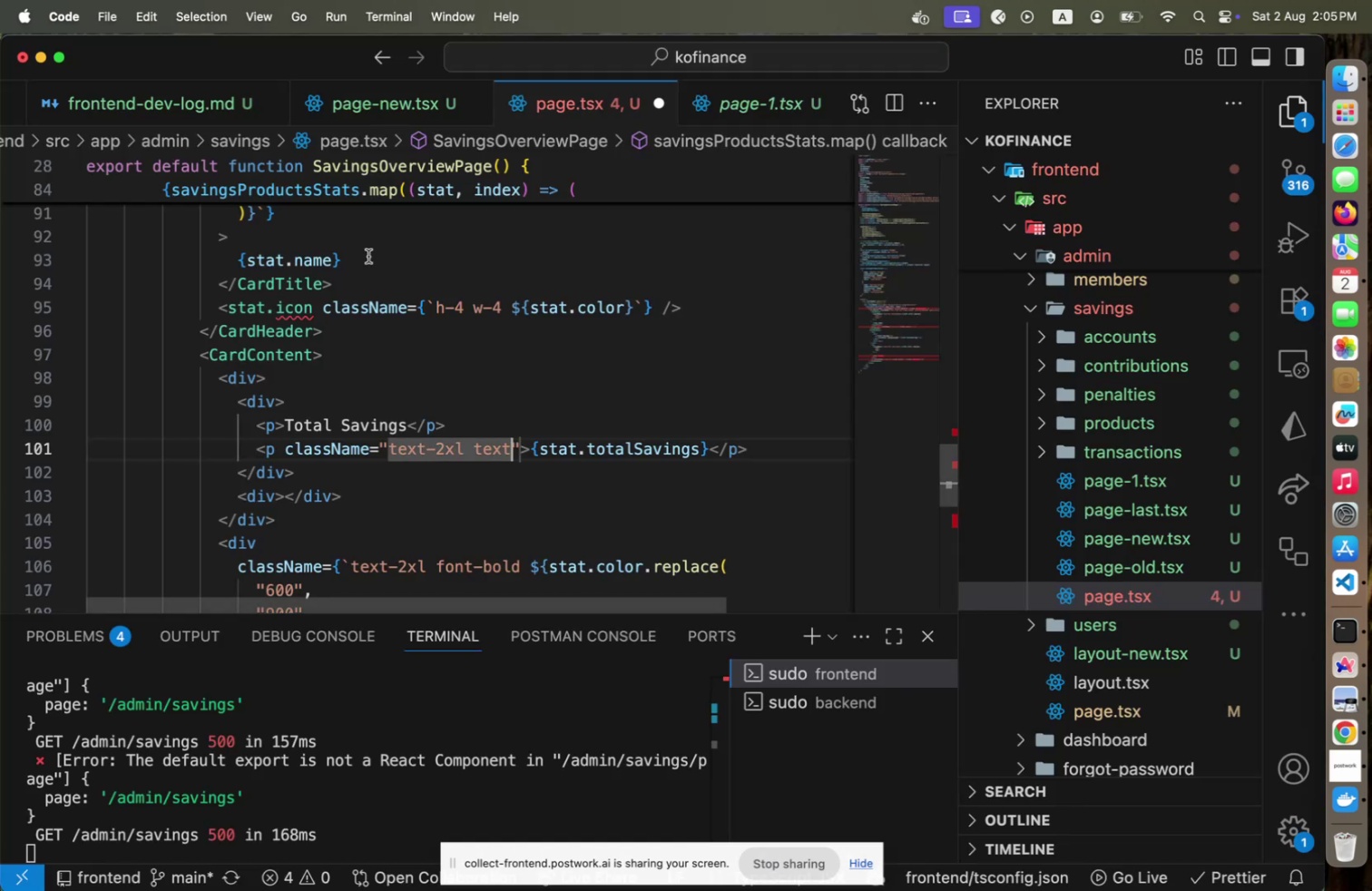 
key(ArrowRight)
 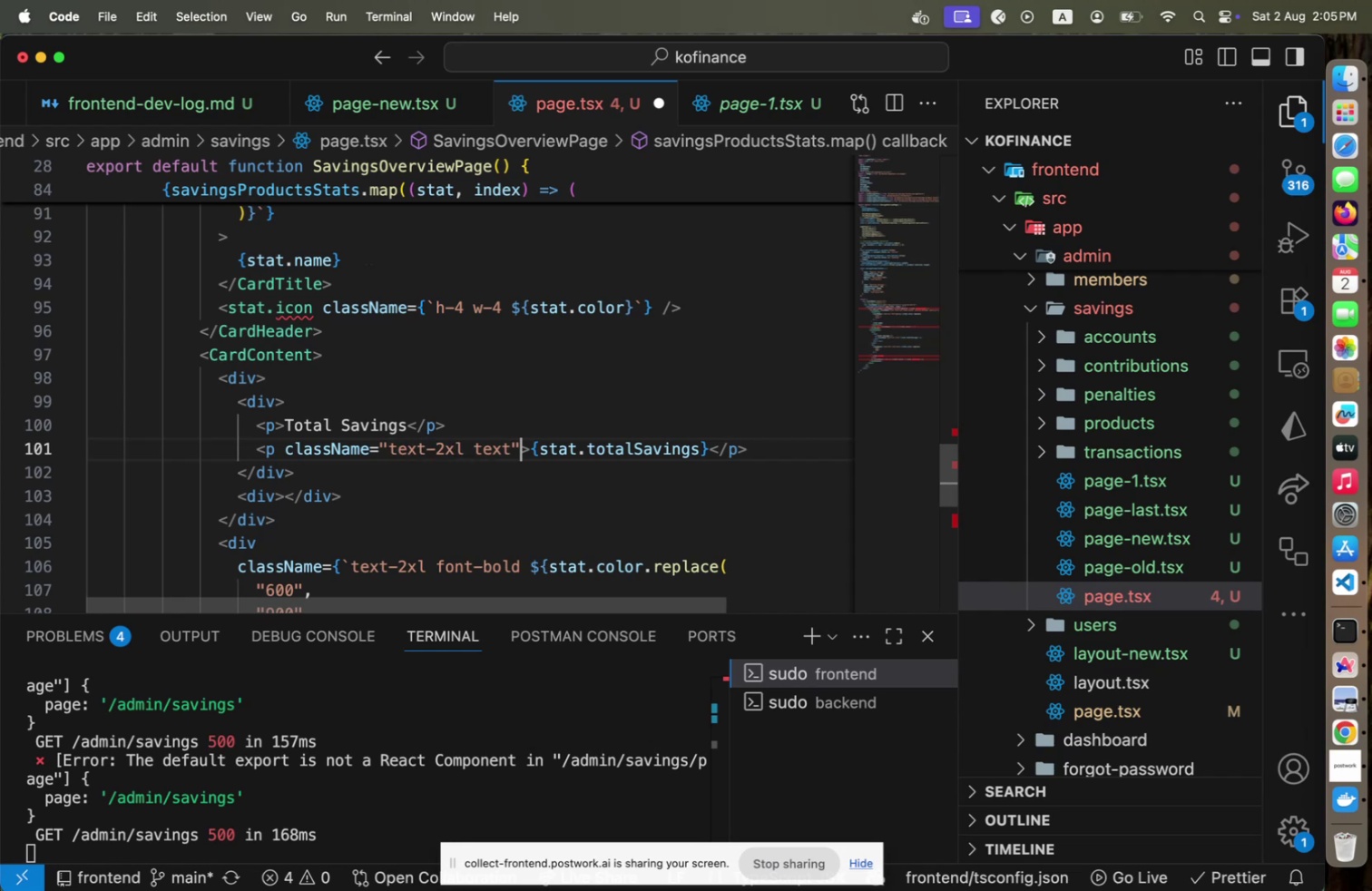 
key(ArrowRight)
 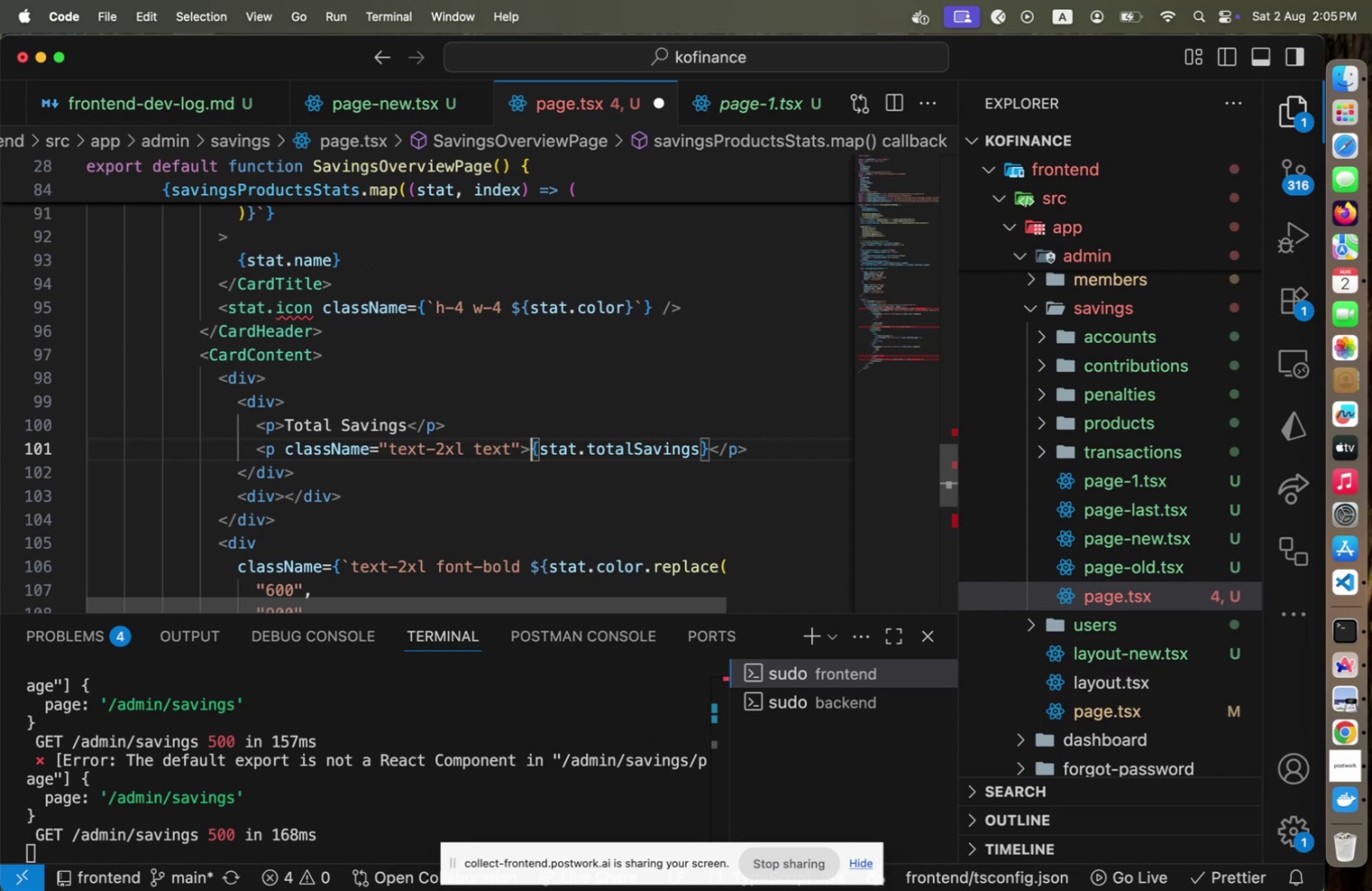 
key(ArrowRight)
 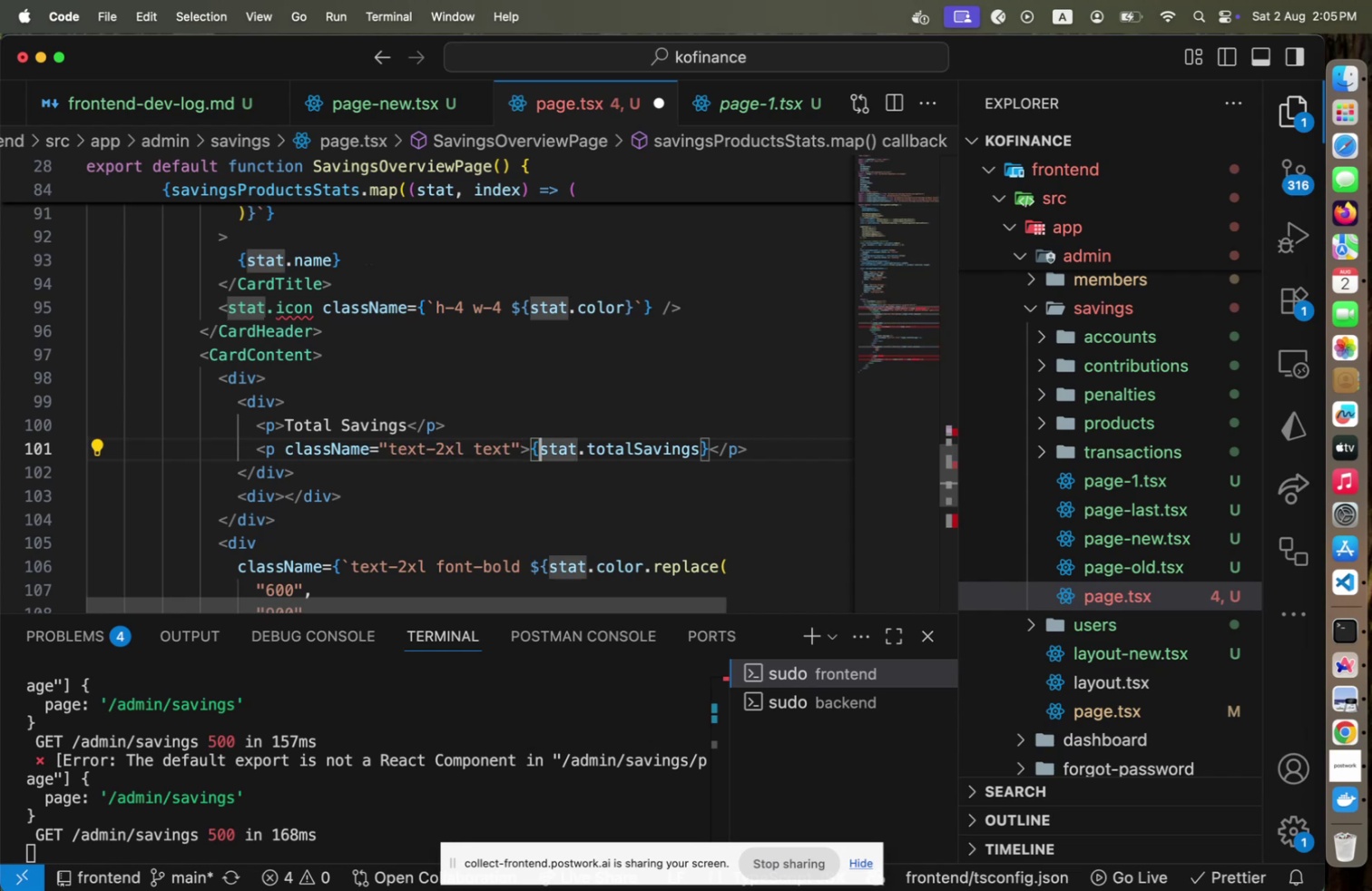 
type(Number[End])
 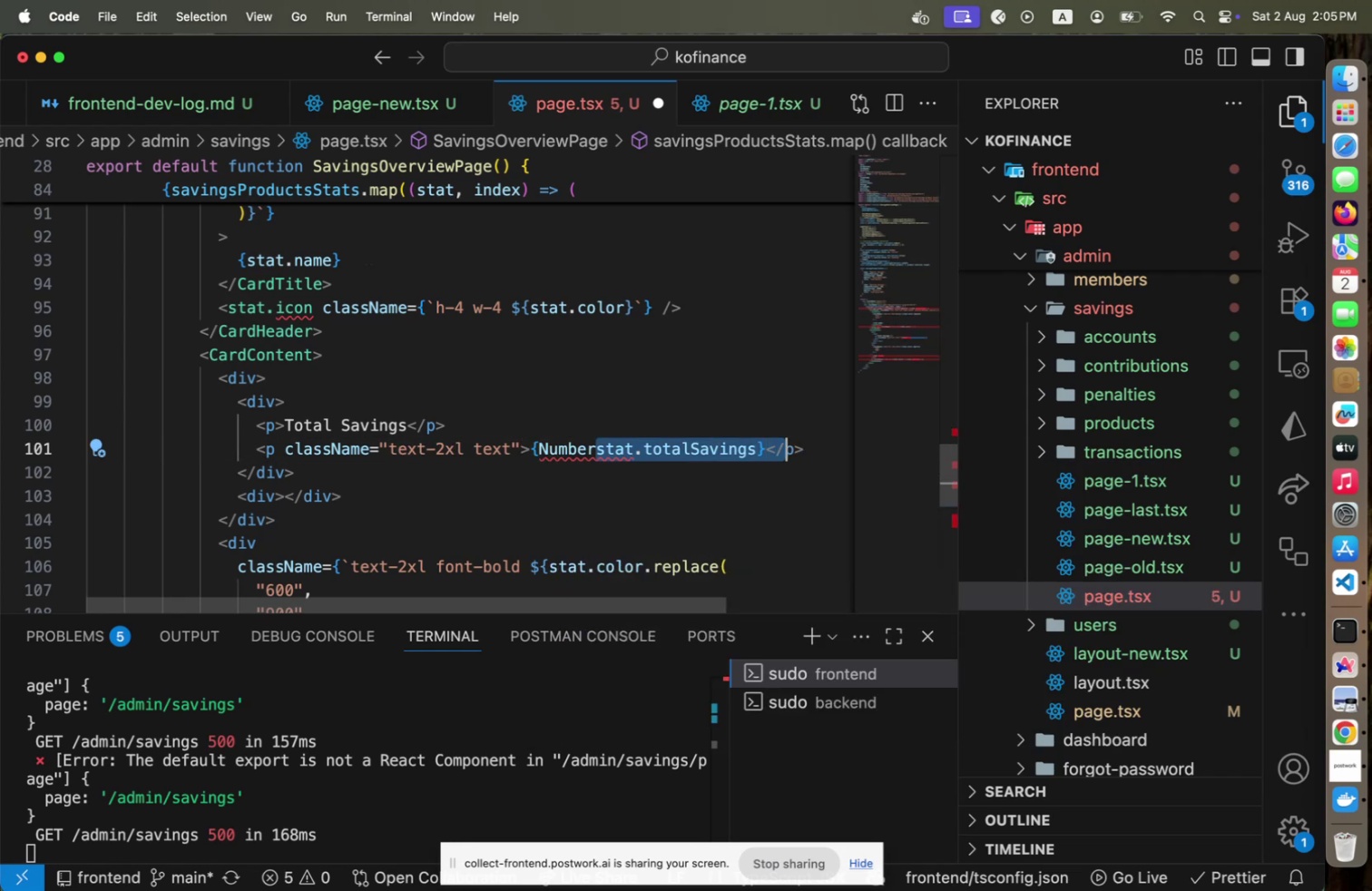 
key(Shift+ArrowLeft)
 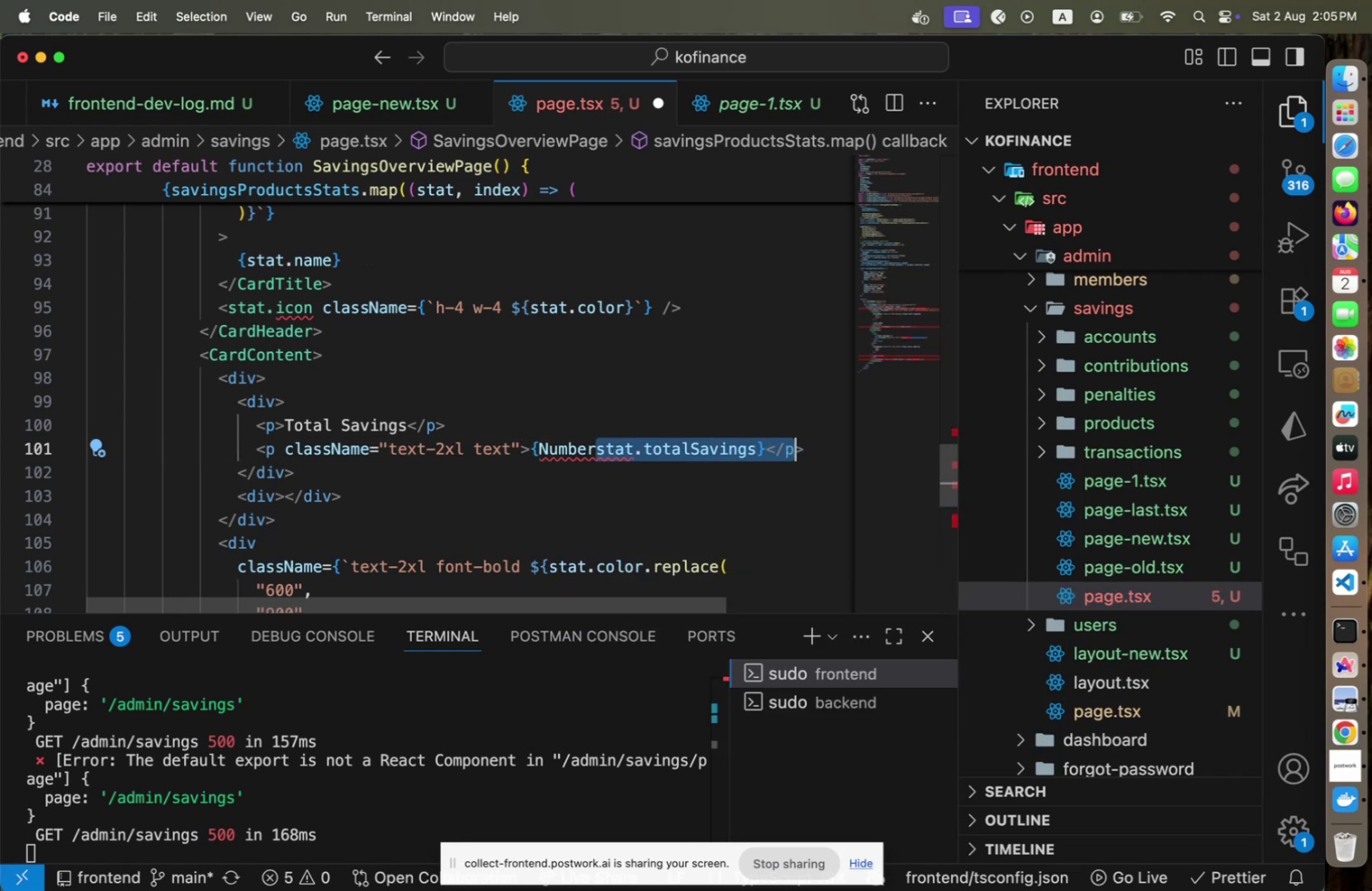 
key(Shift+ArrowLeft)
 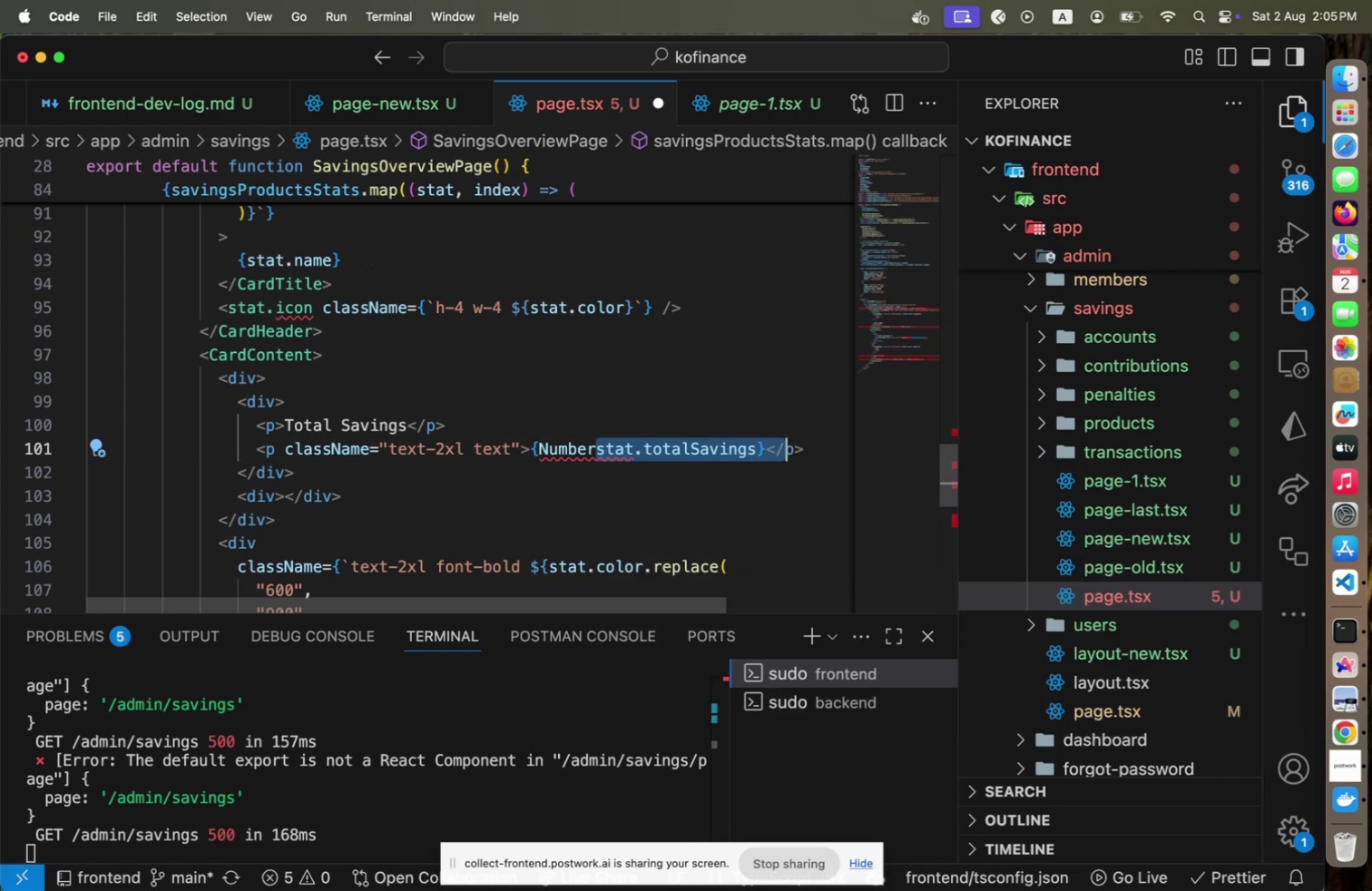 
key(Shift+ArrowLeft)
 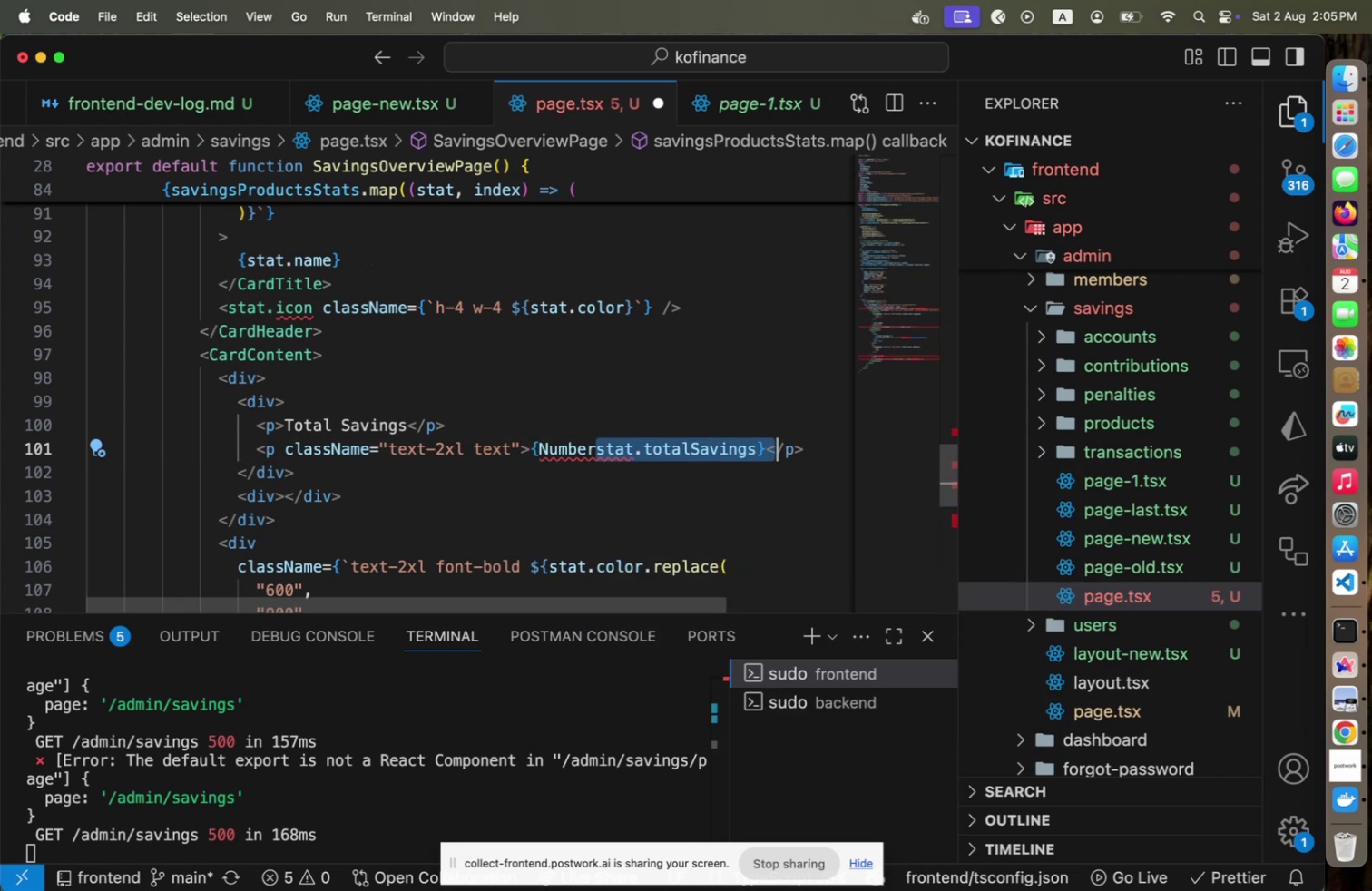 
key(Shift+ArrowLeft)
 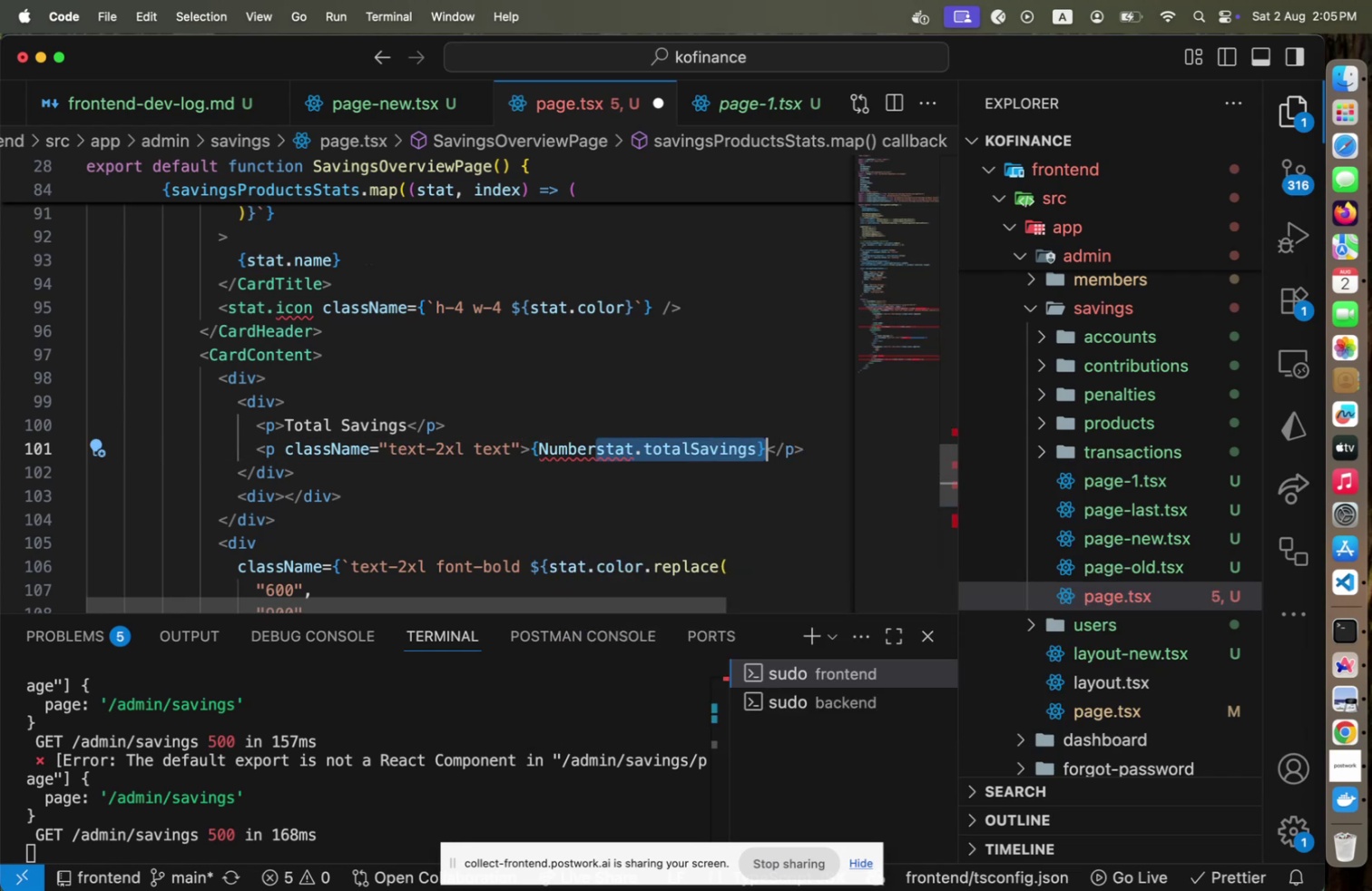 
key(Shift+ArrowLeft)
 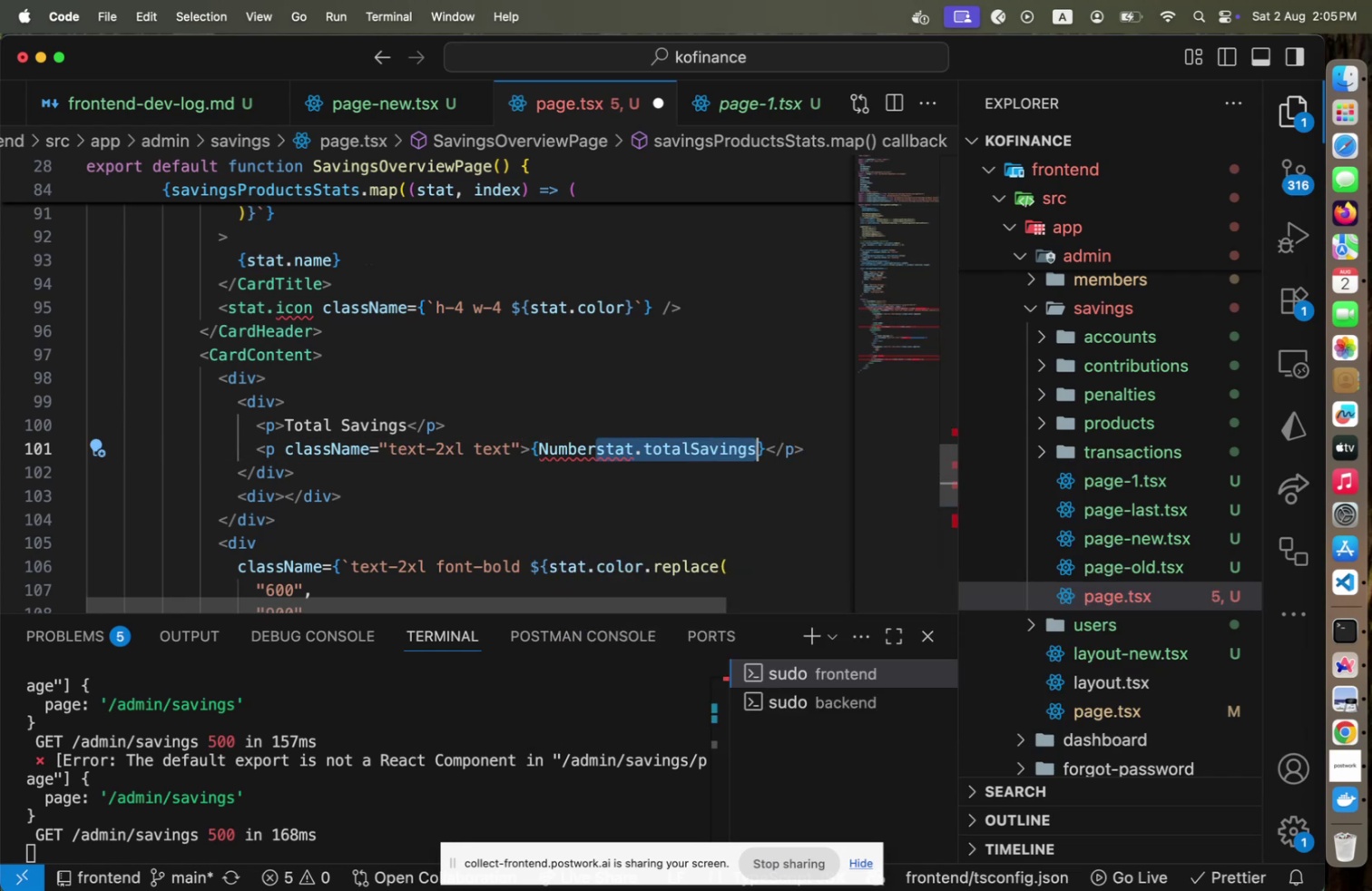 
key(Shift+9)
 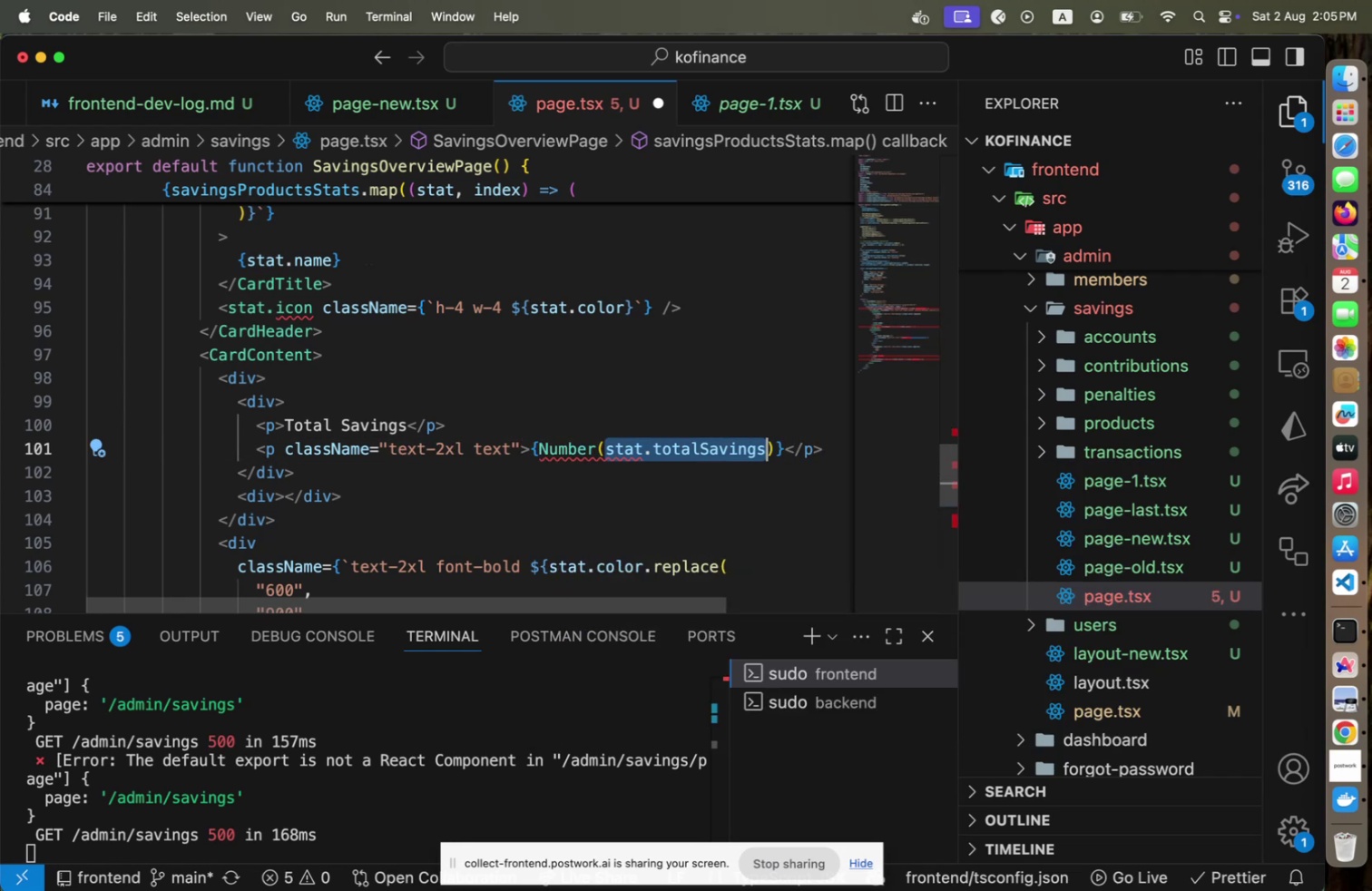 
key(ArrowRight)
 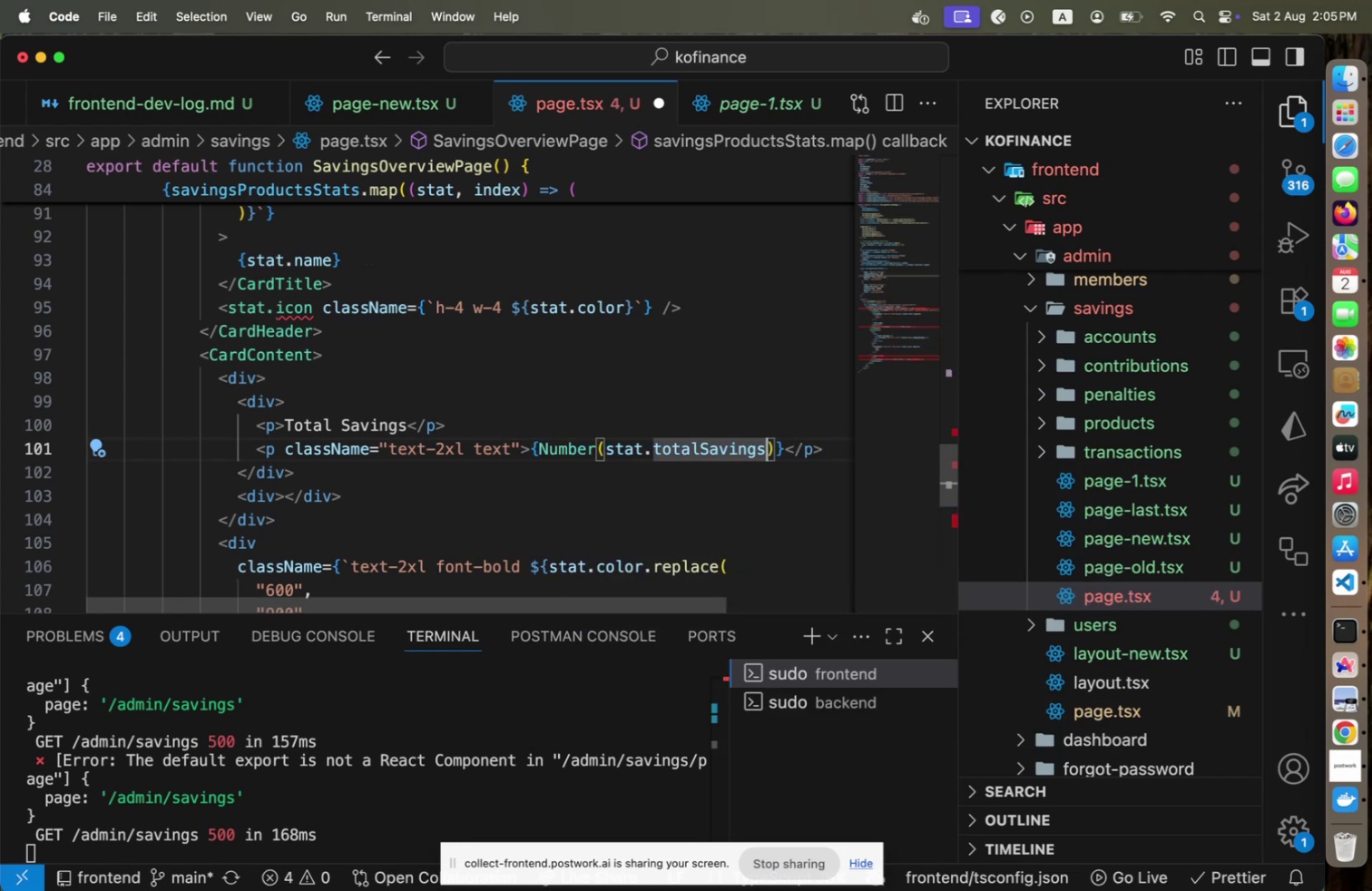 
key(ArrowRight)
 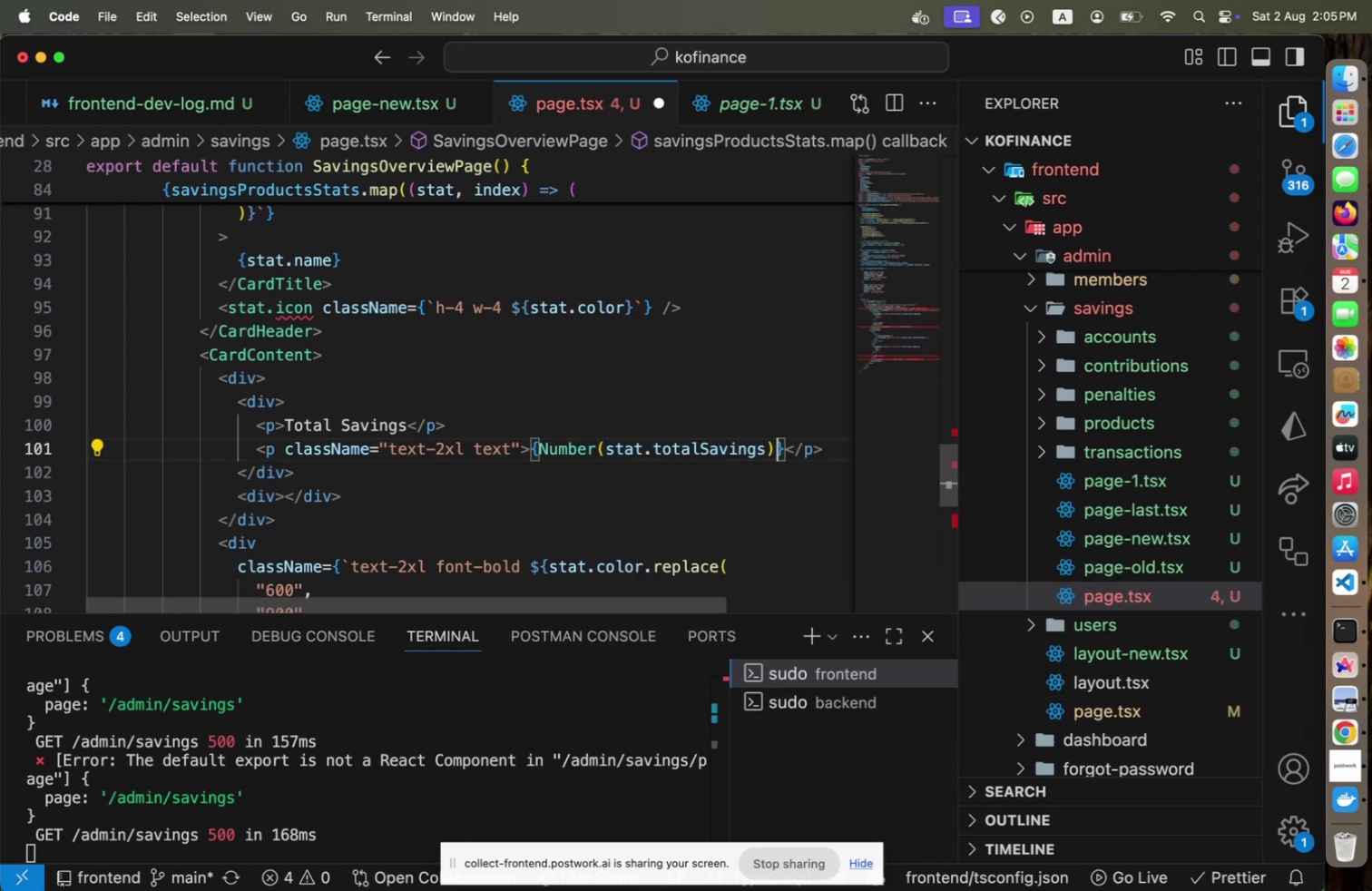 
key(ArrowLeft)
 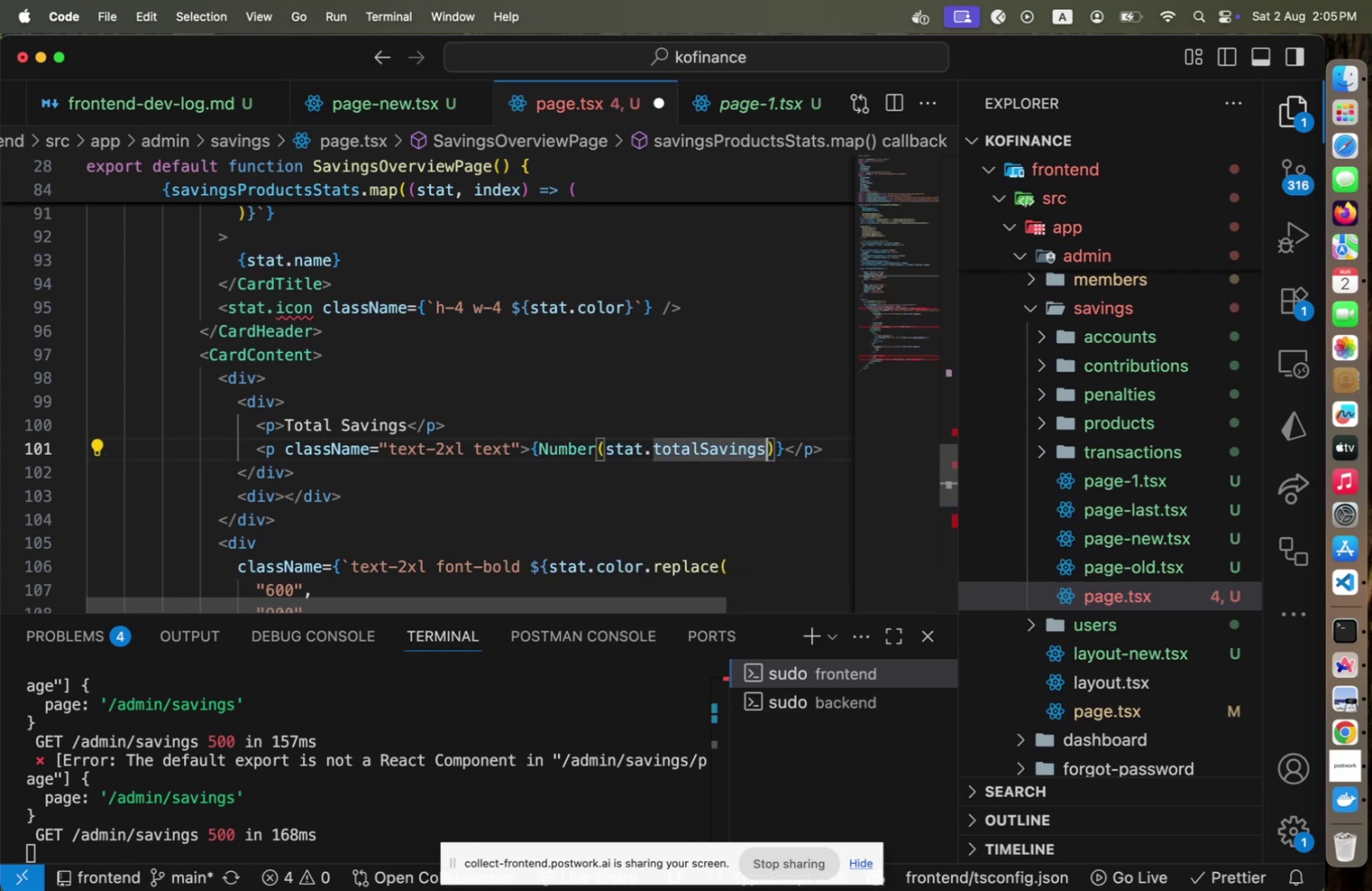 
key(ArrowRight)
 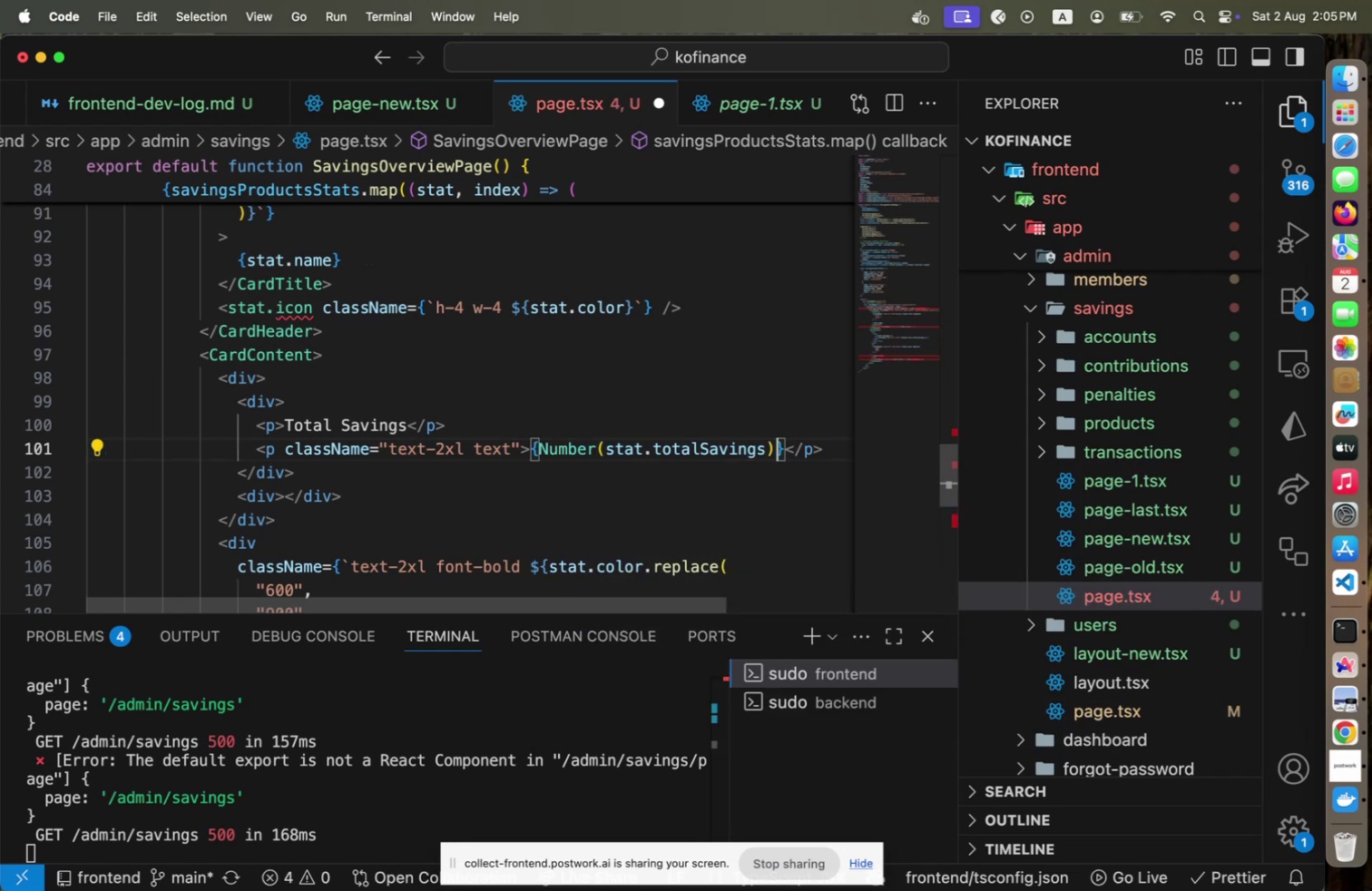 
key(Period)
 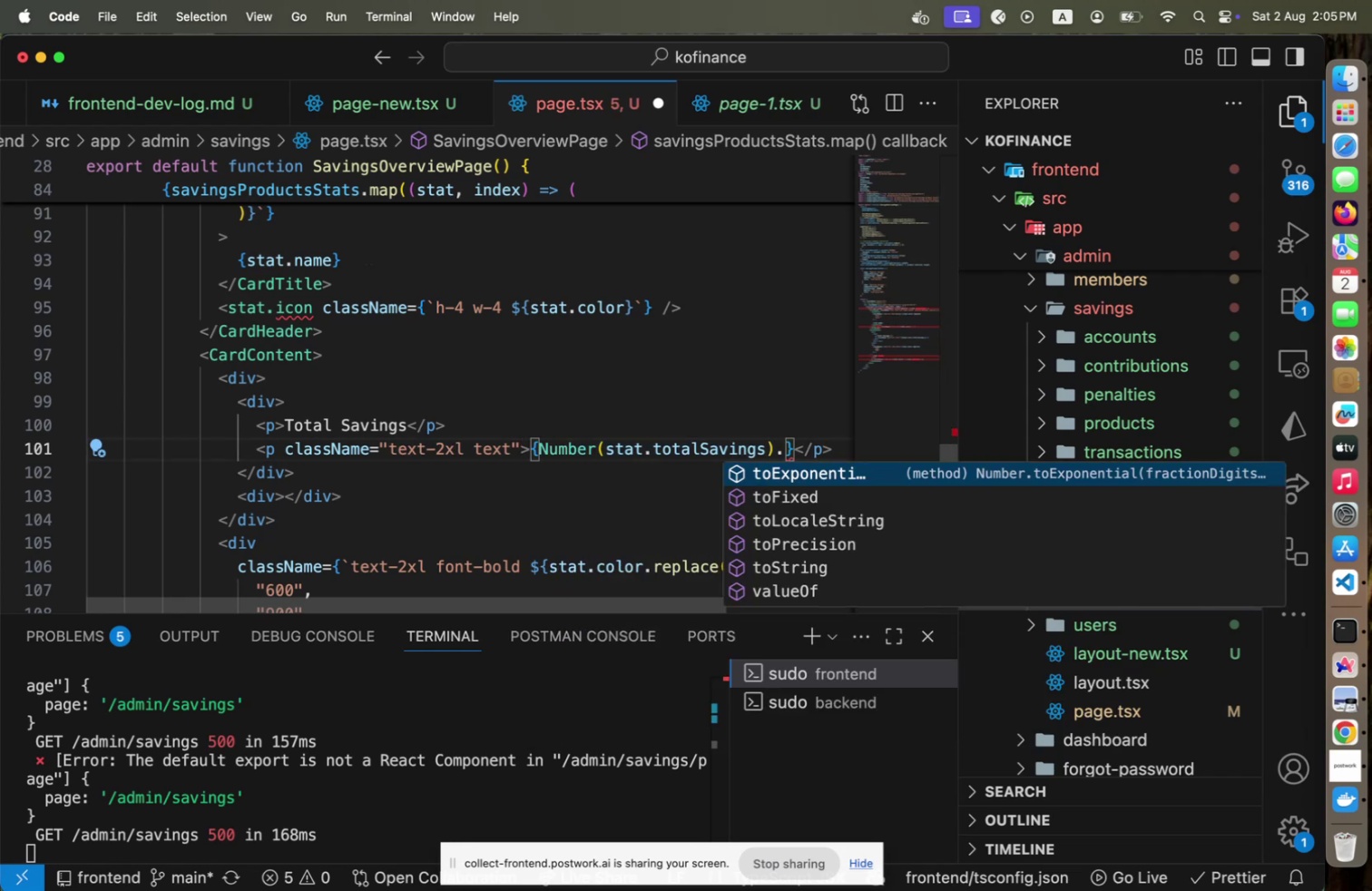 
key(Backspace)
 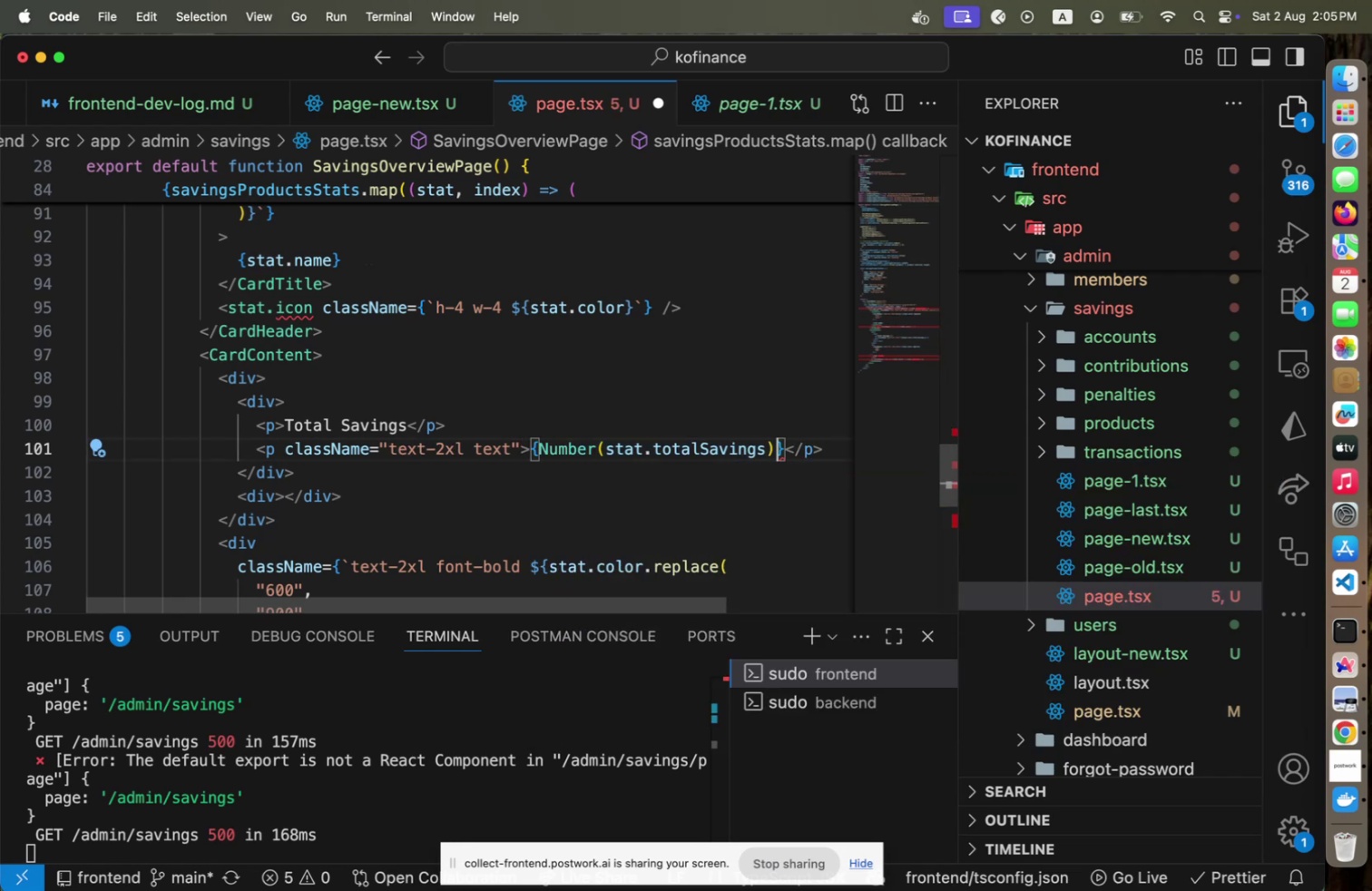 
hold_key(key=ArrowLeft, duration=1.51)
 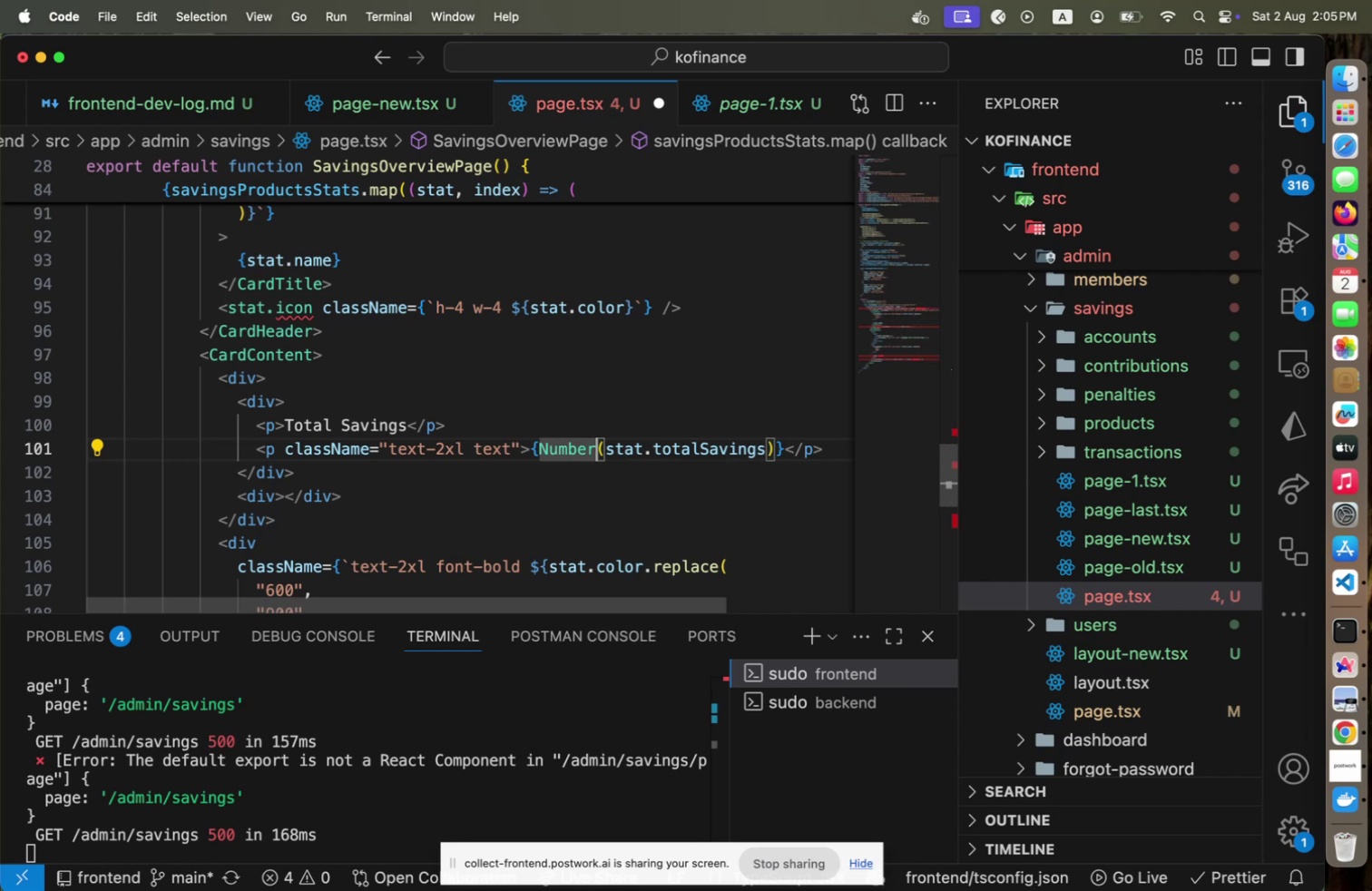 
hold_key(key=ArrowLeft, duration=0.99)
 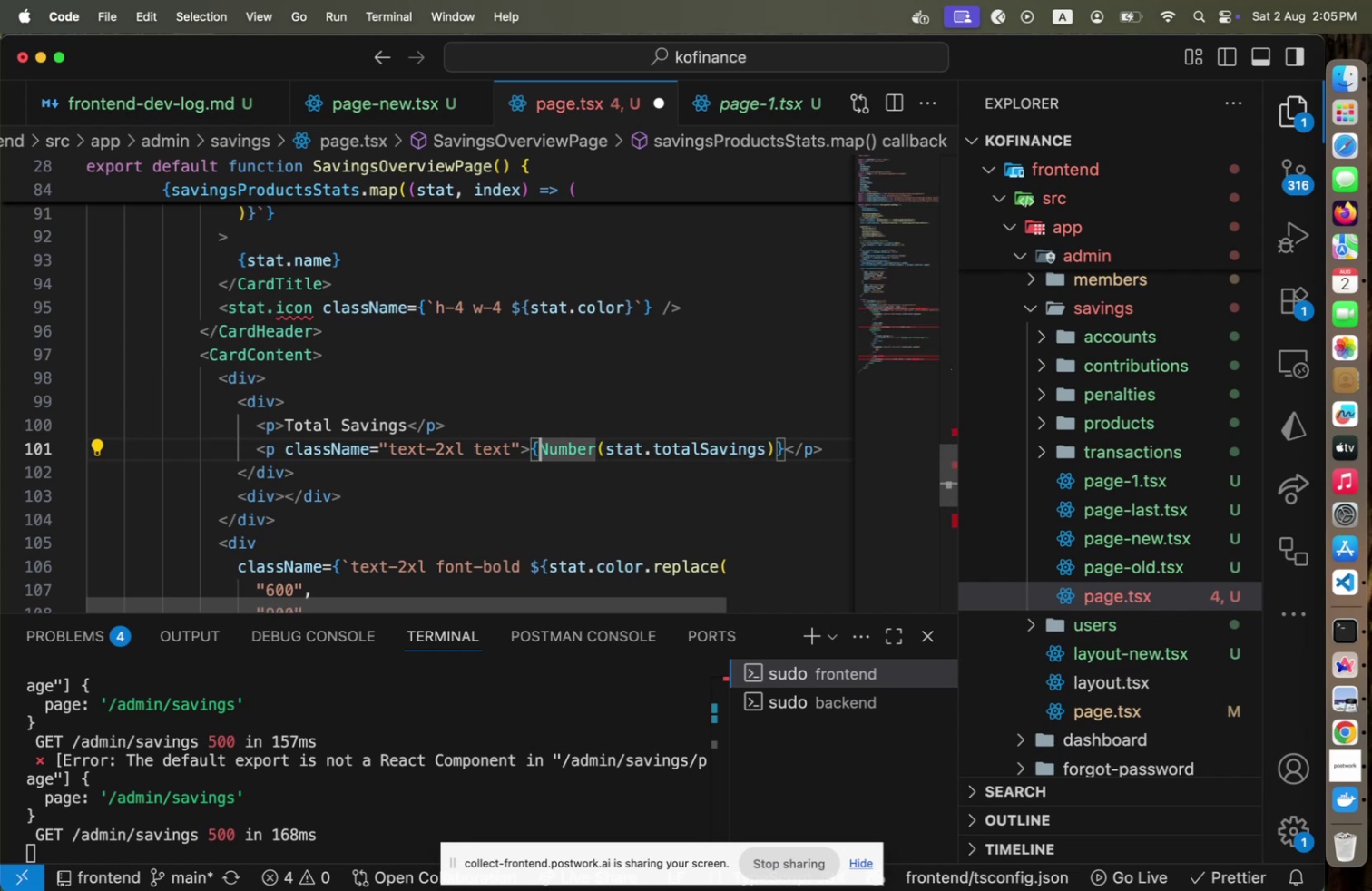 
type(Intl.)
 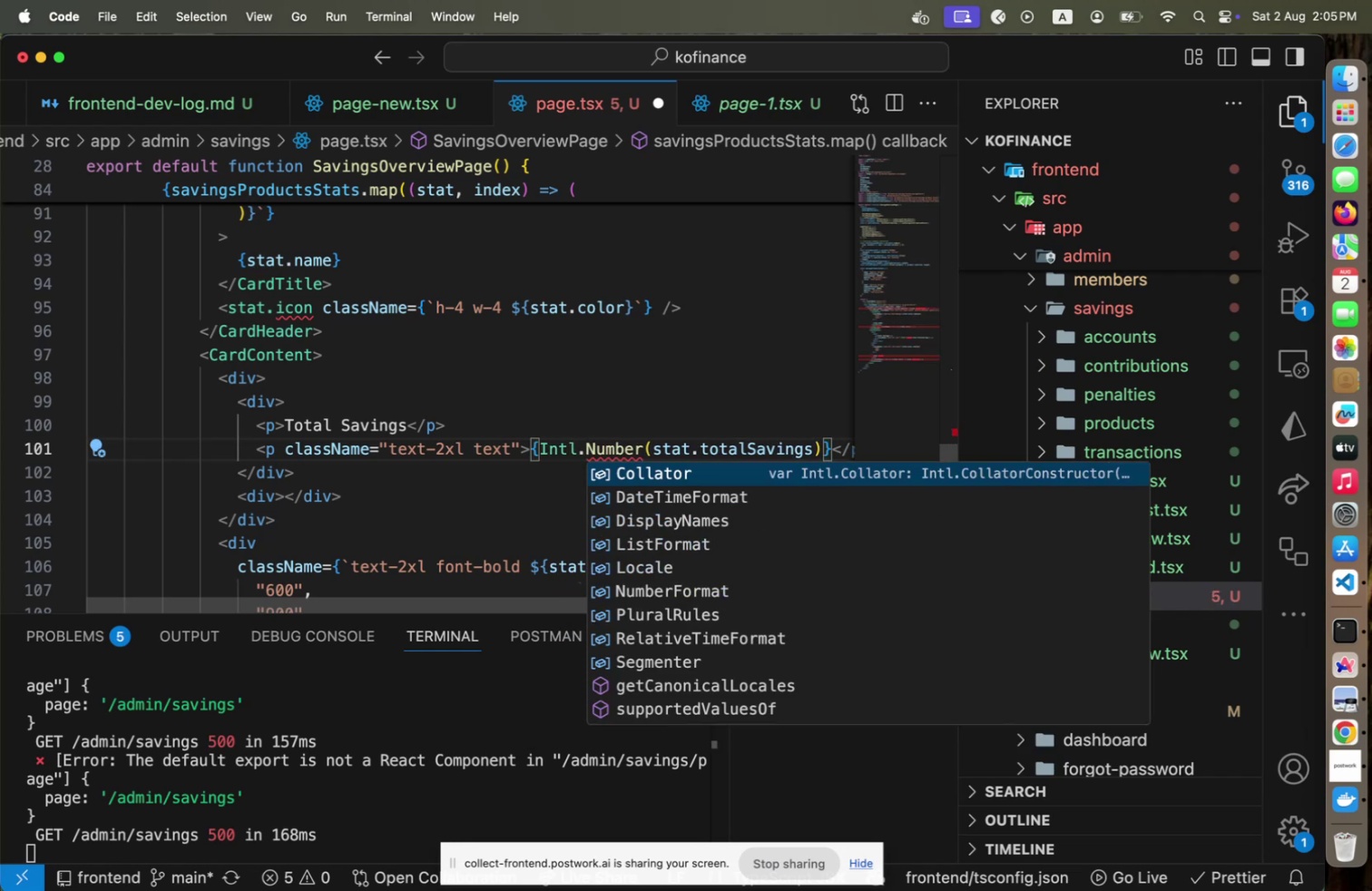 
hold_key(key=ArrowDown, duration=0.75)
 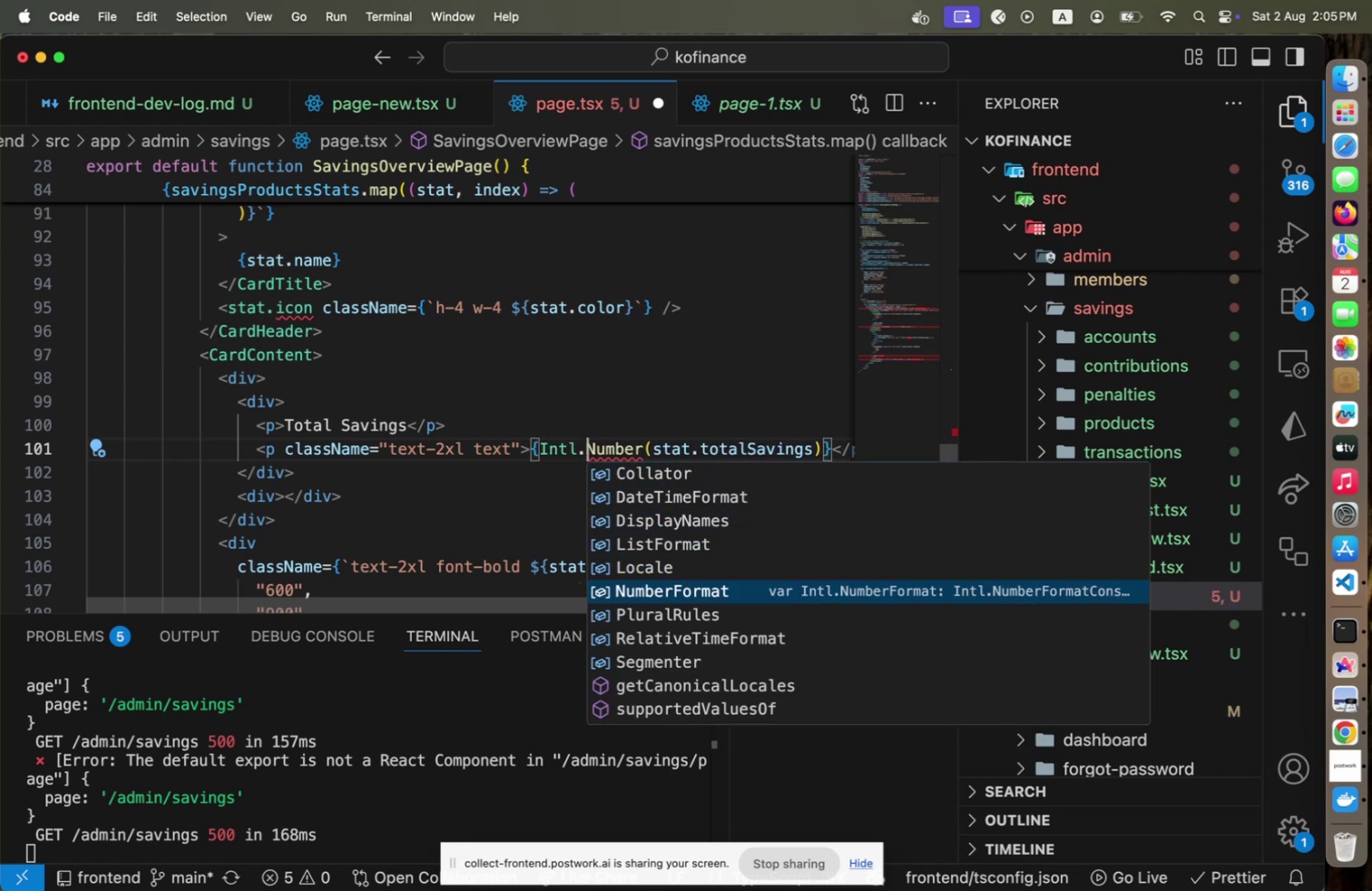 
key(Enter)
 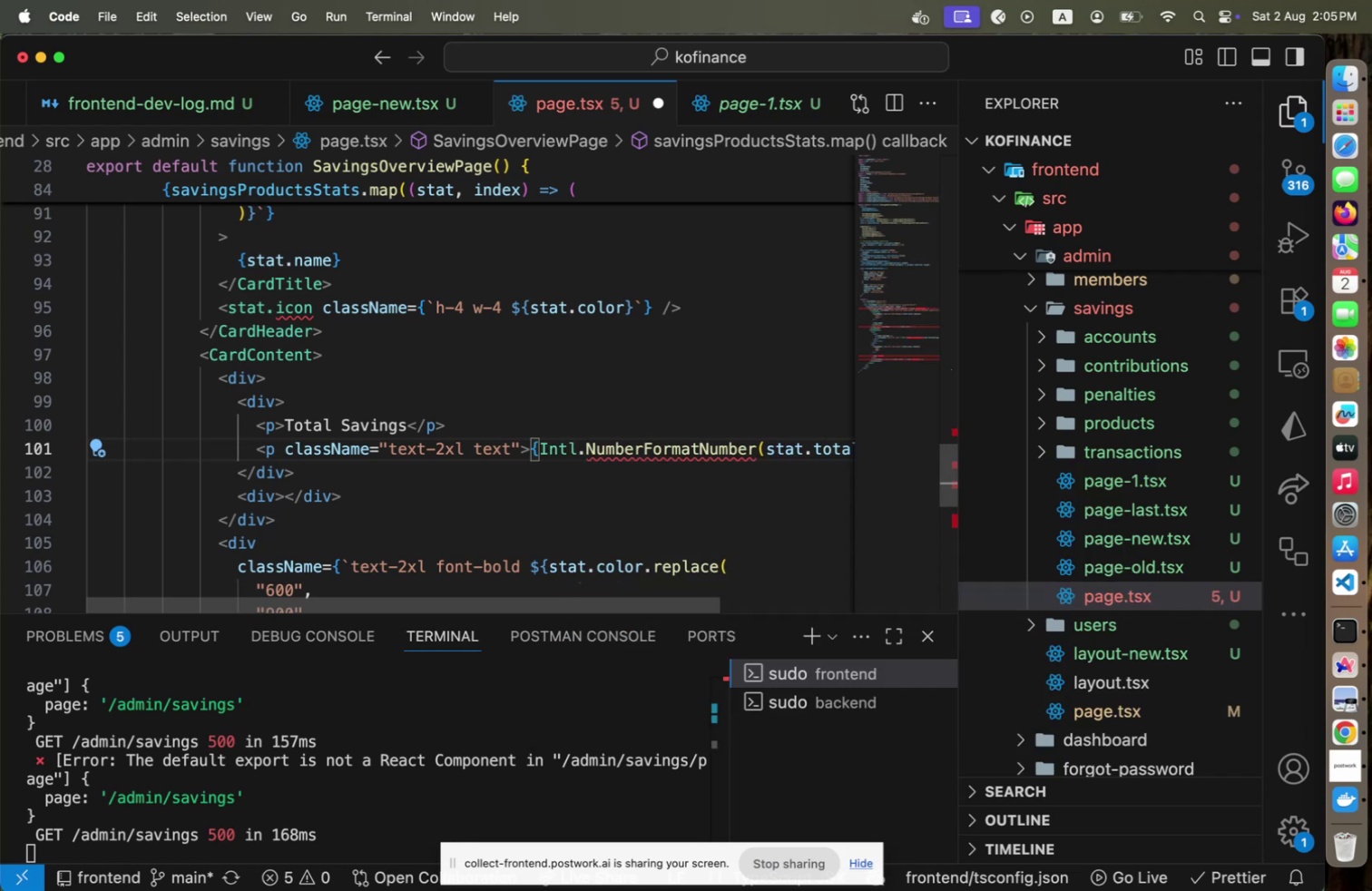 
key(Shift+9)
 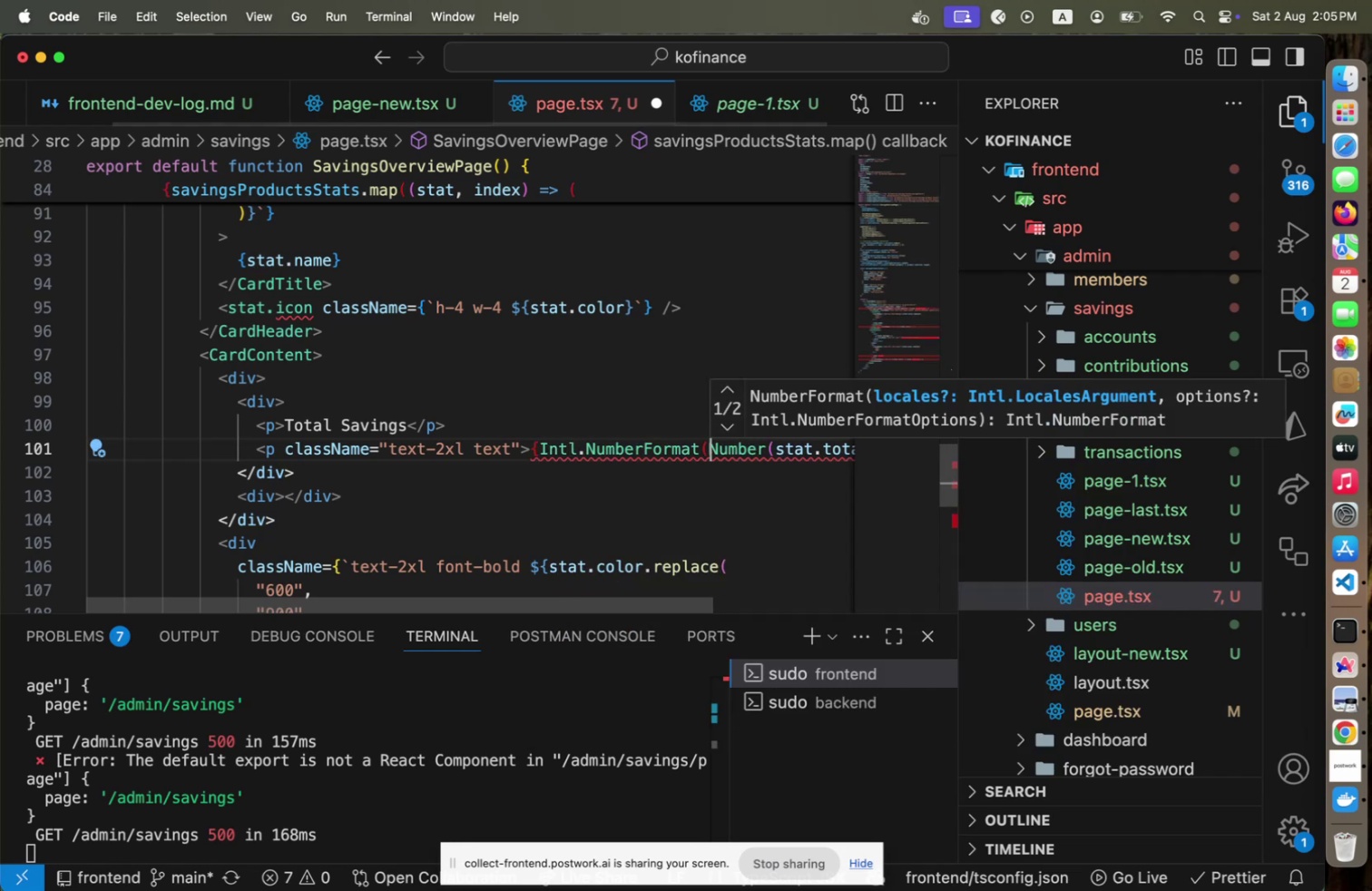 
key(Quote)
 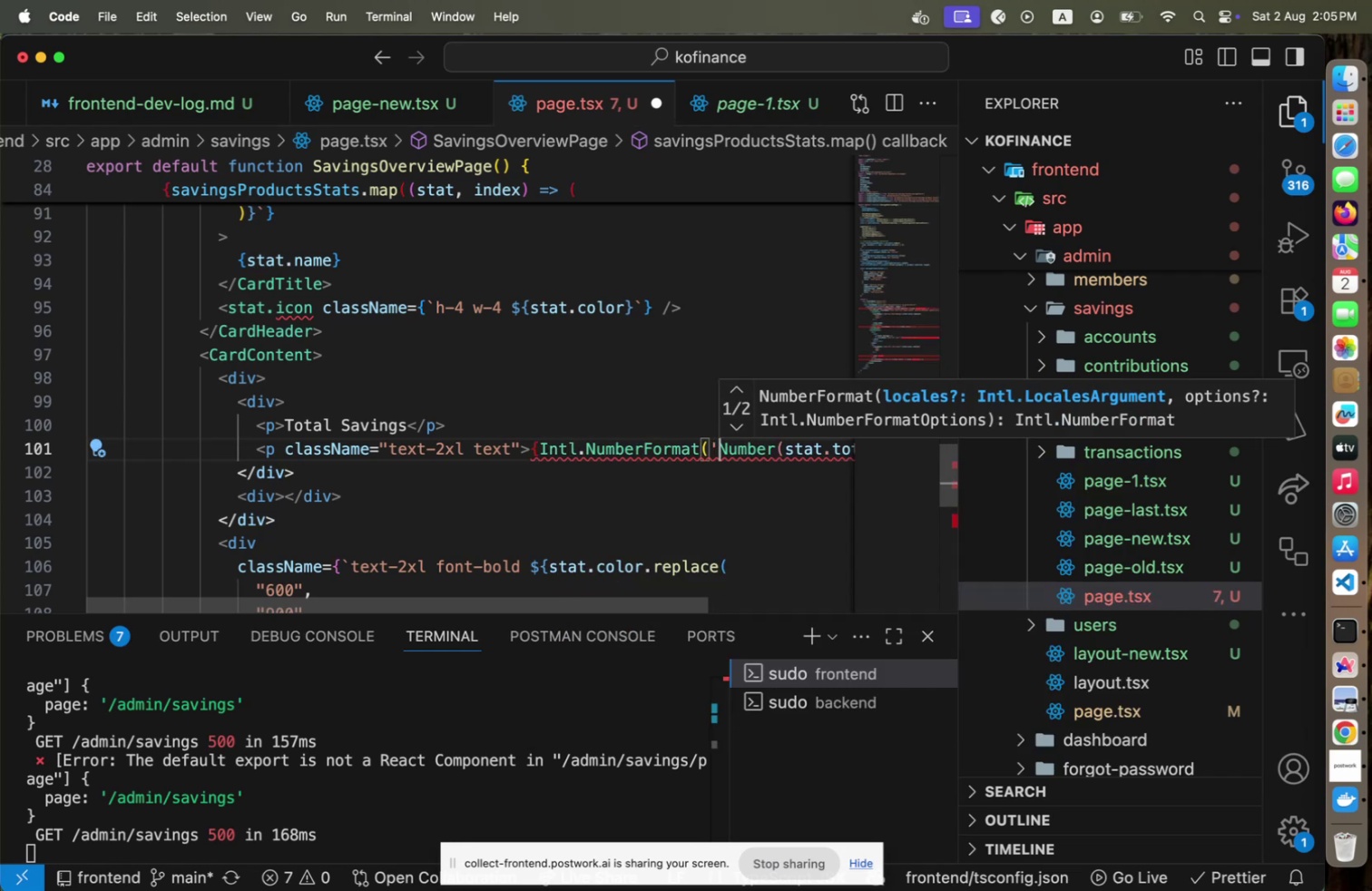 
key(Quote)
 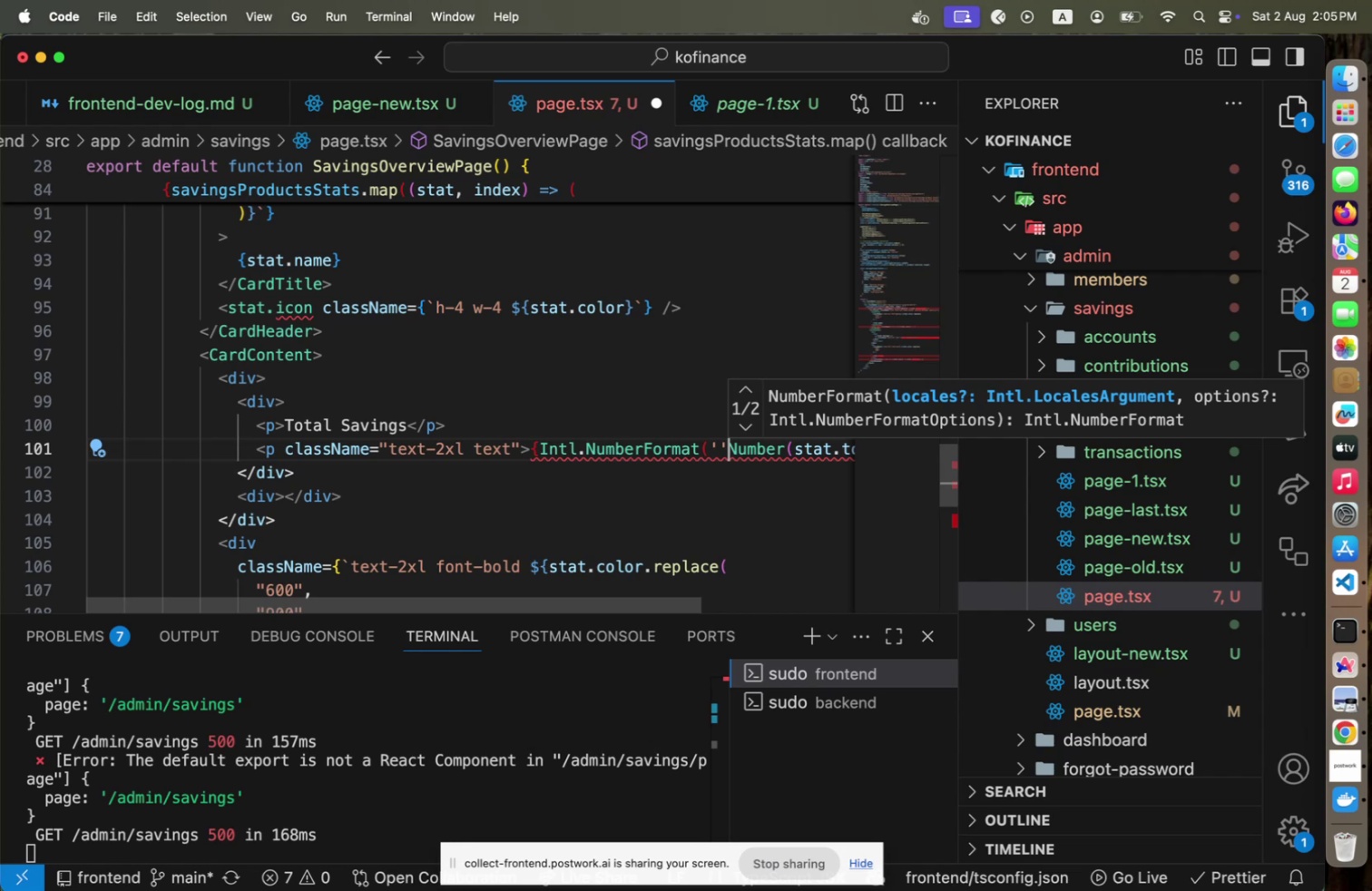 
key(ArrowLeft)
 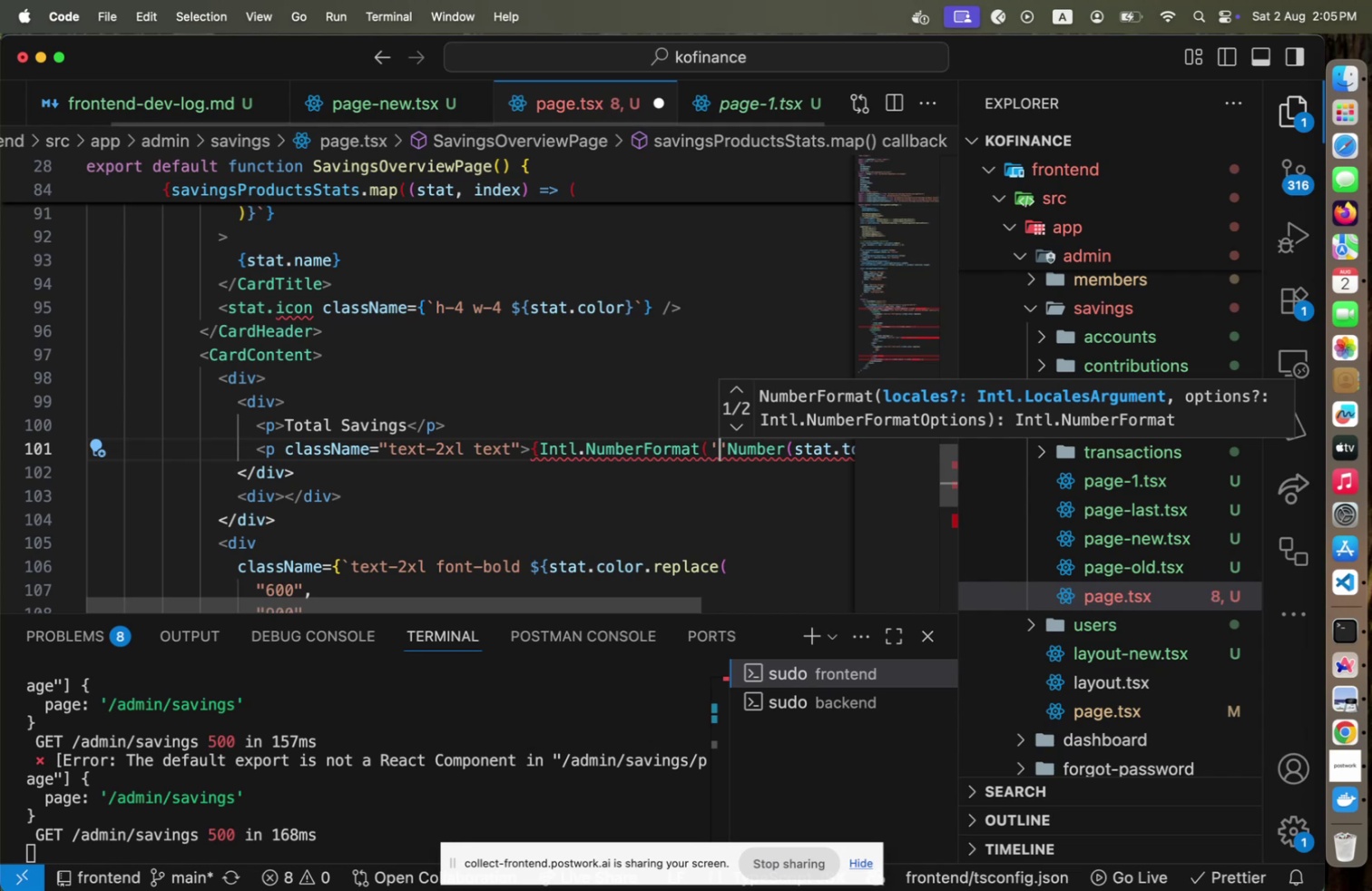 
type(en-ET)
 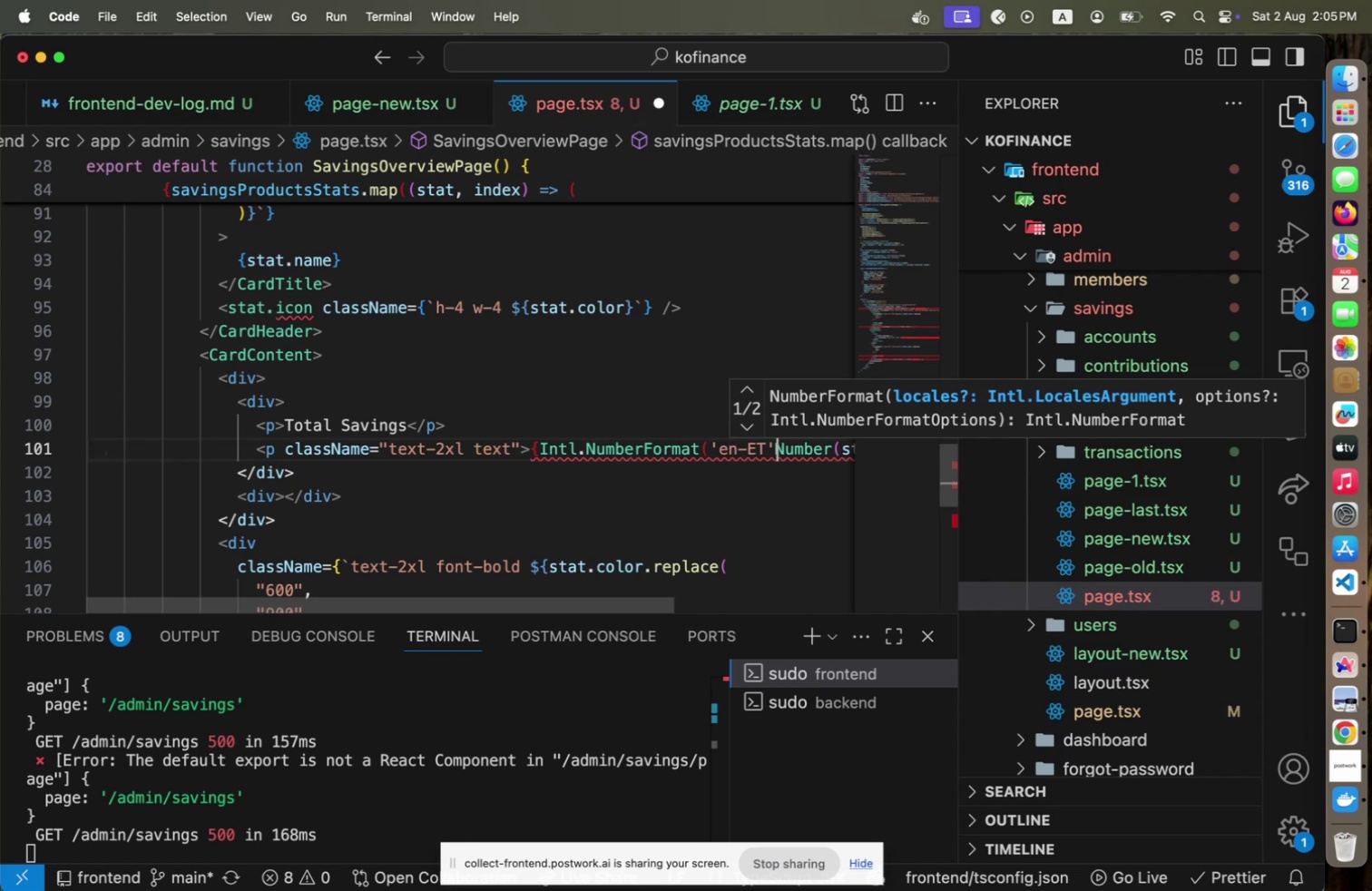 
 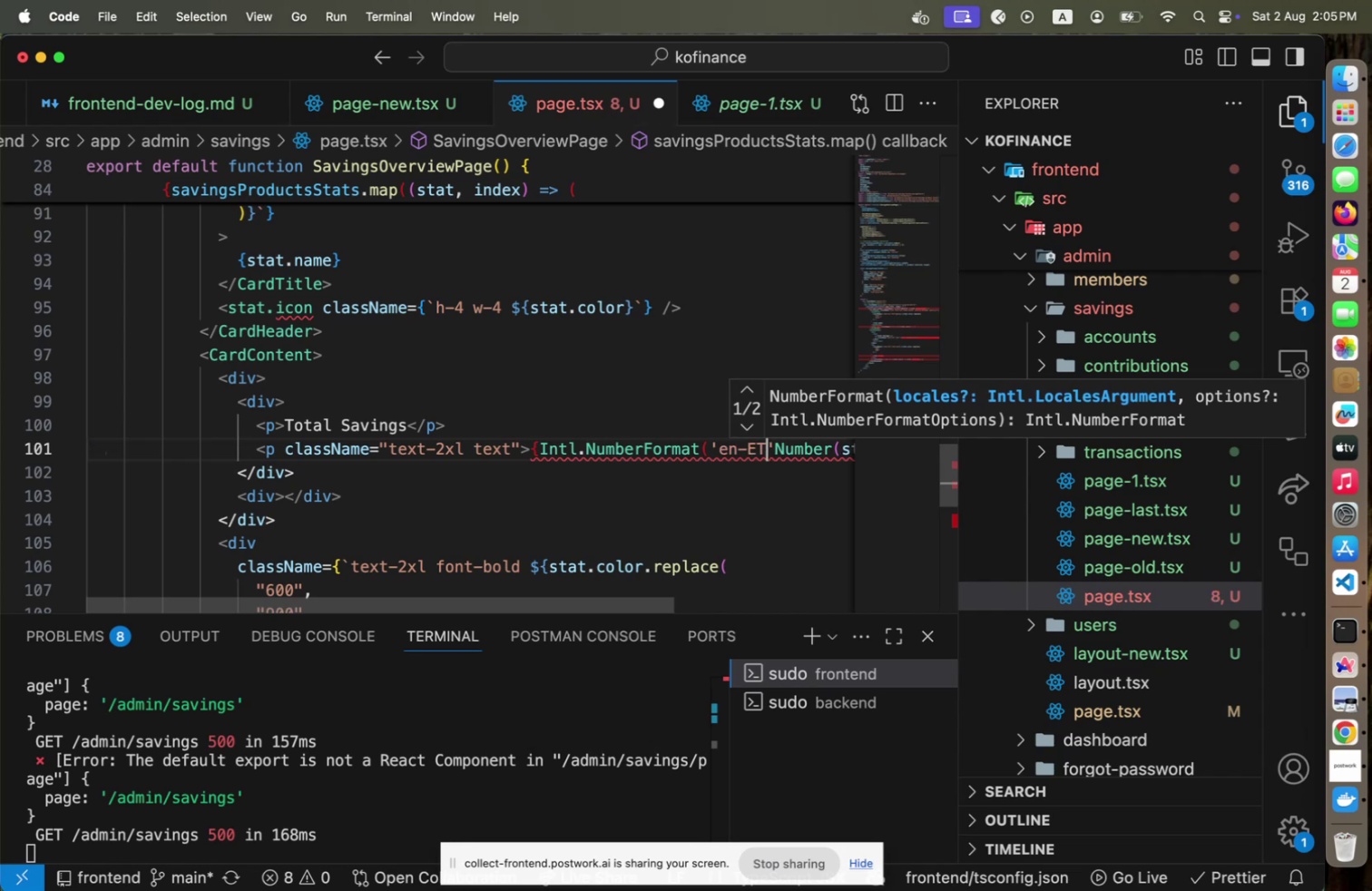 
key(ArrowRight)
 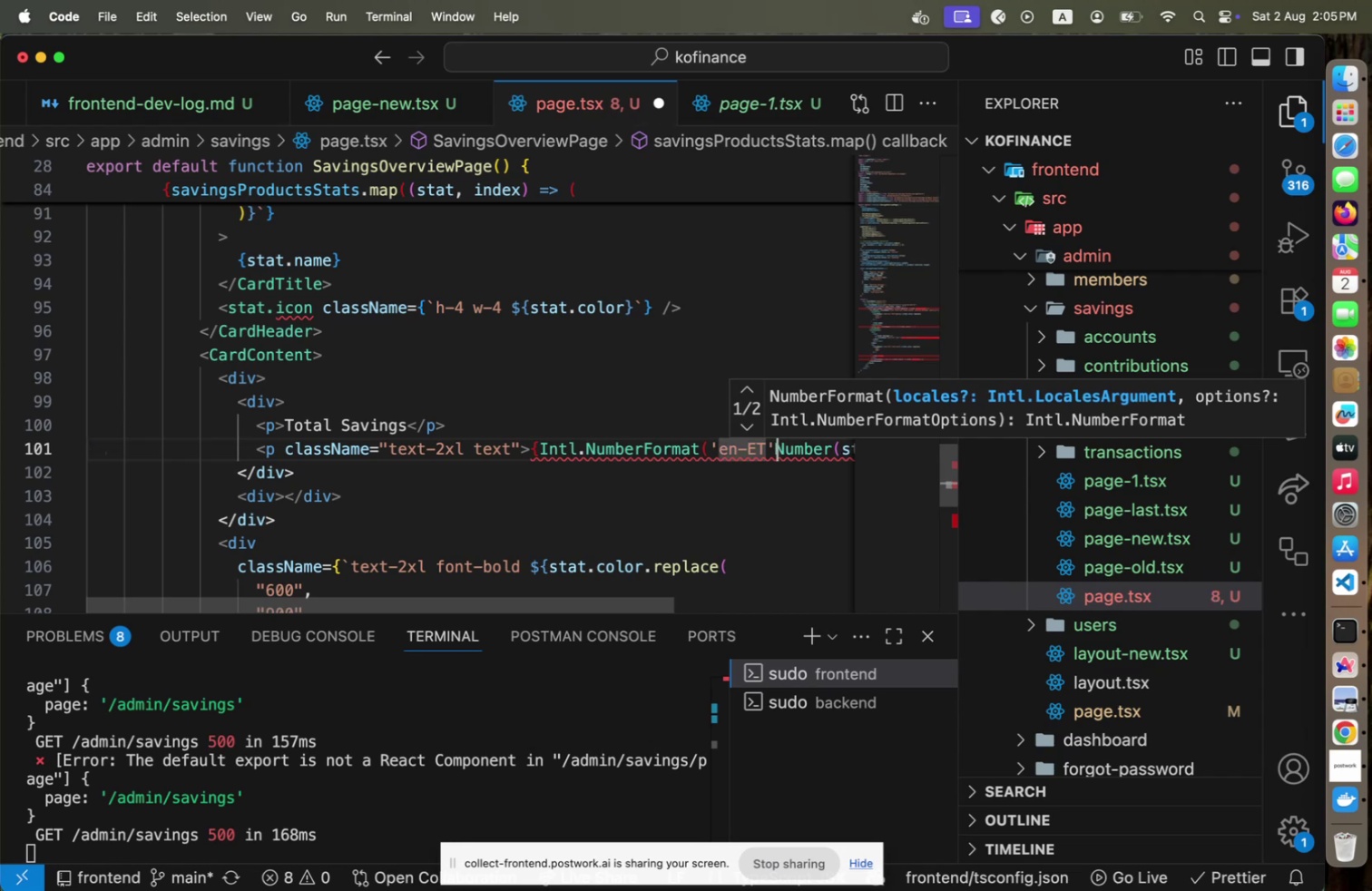 
key(Comma)
 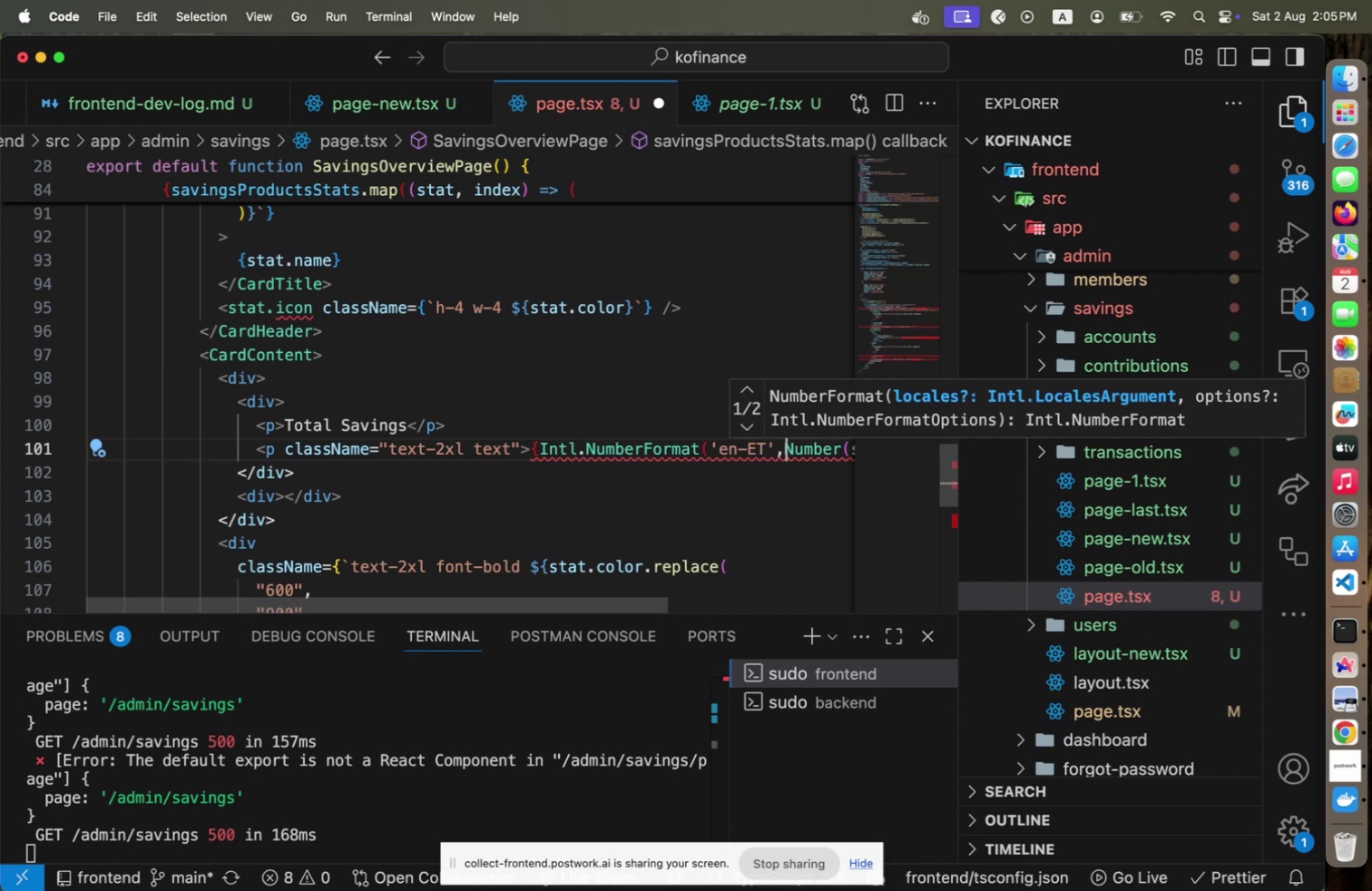 
key(Space)
 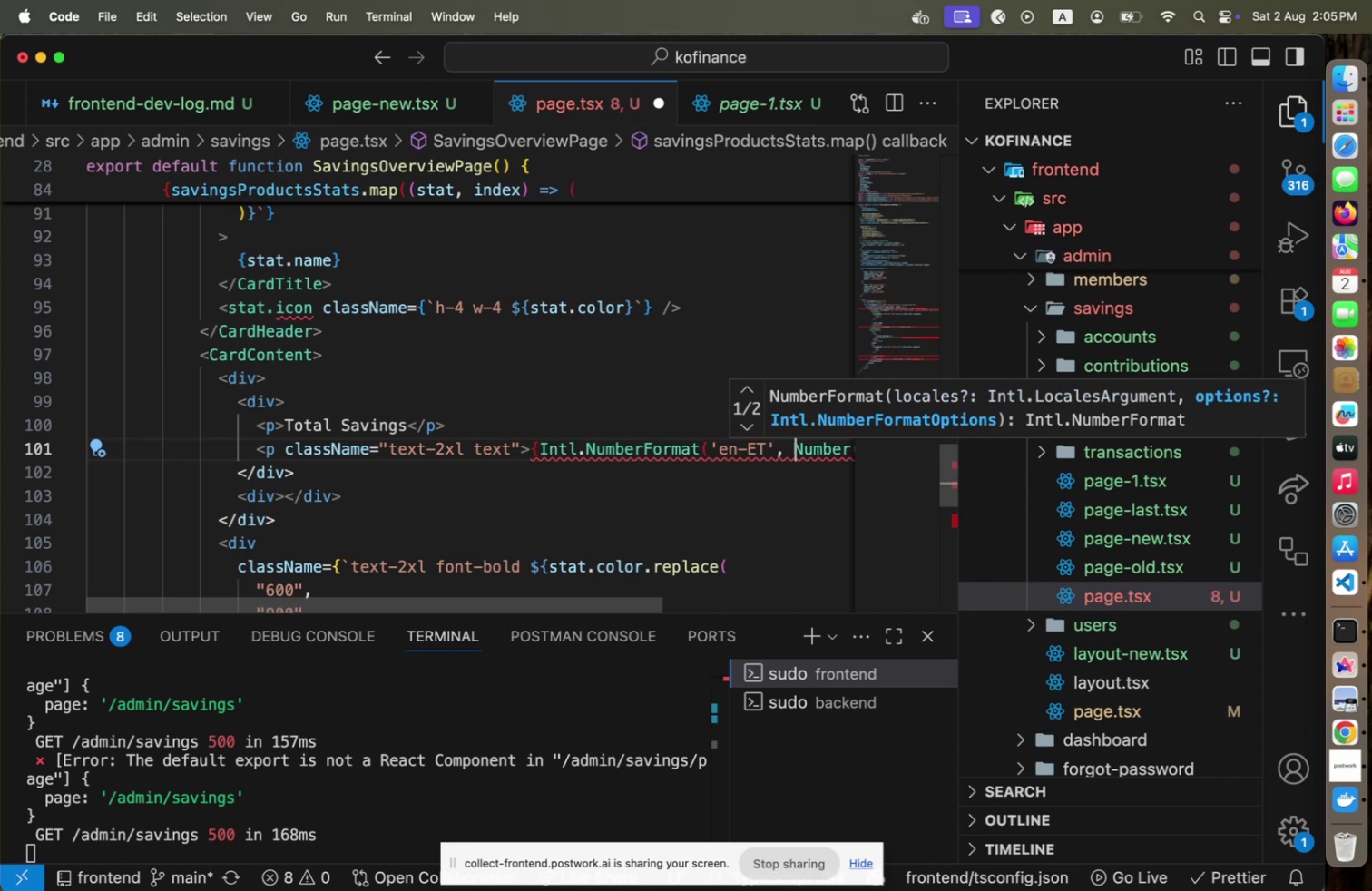 
key(Shift+BracketLeft)
 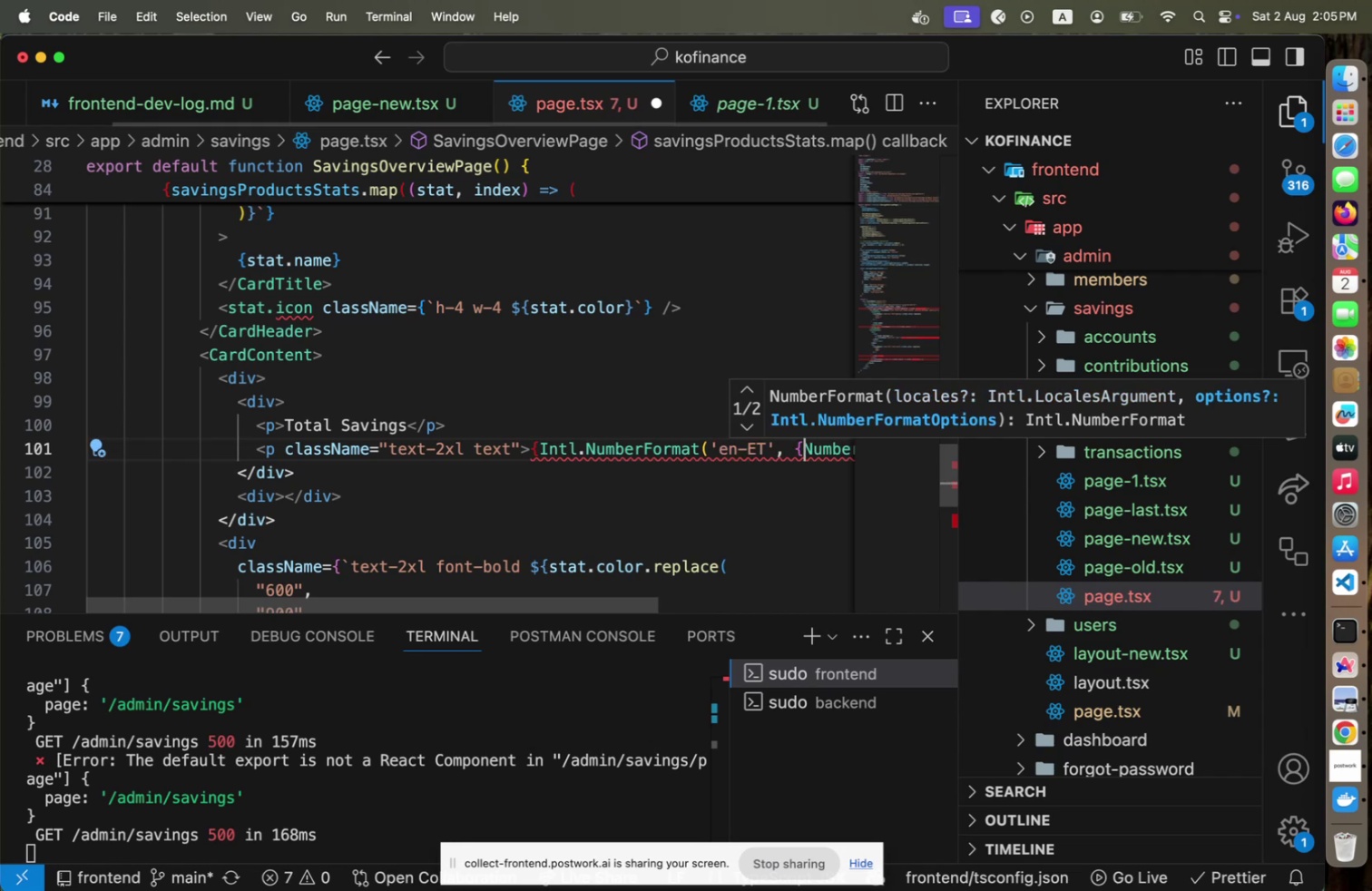 
key(Shift+BracketRight)
 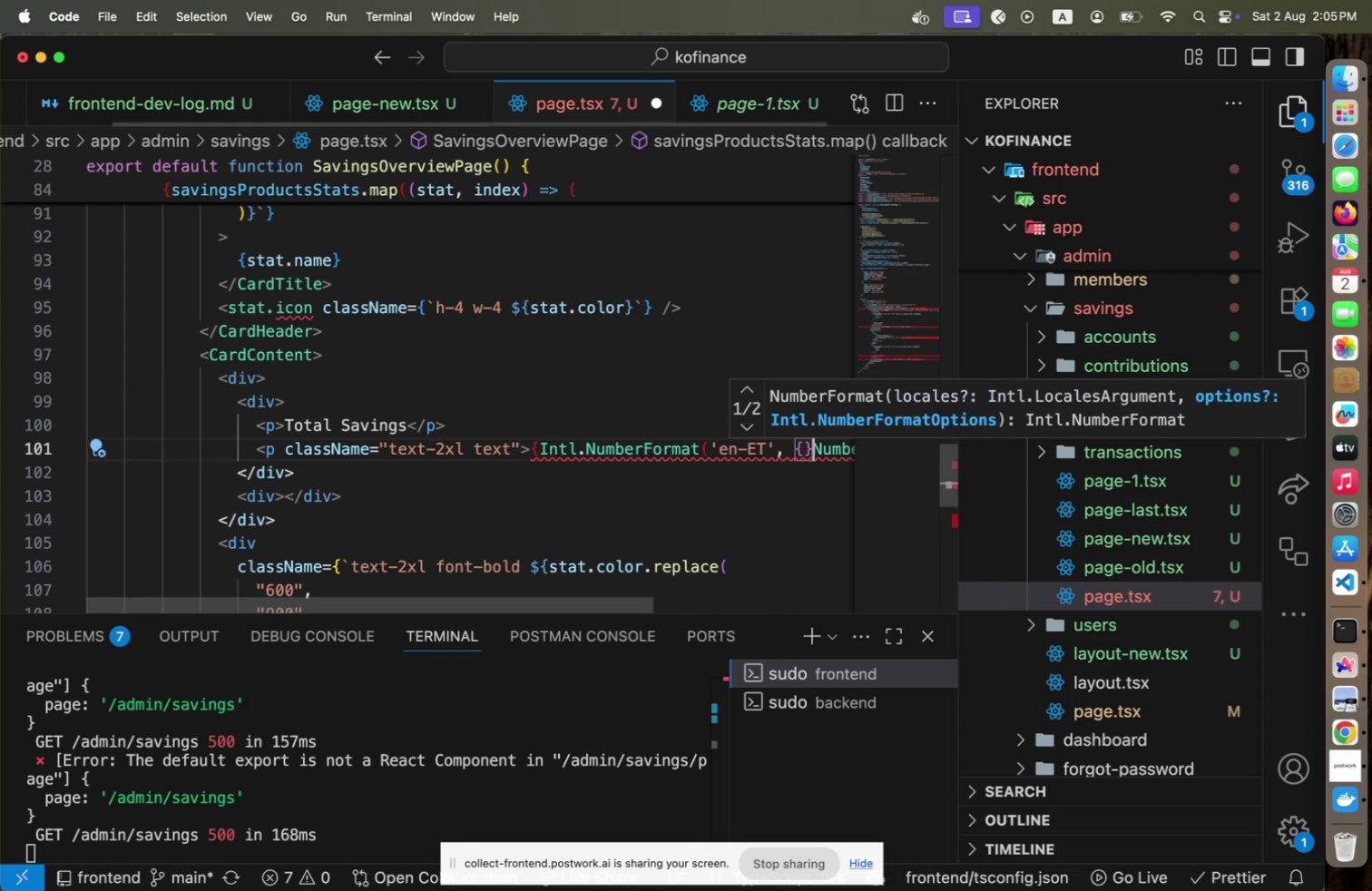 
key(ArrowLeft)
 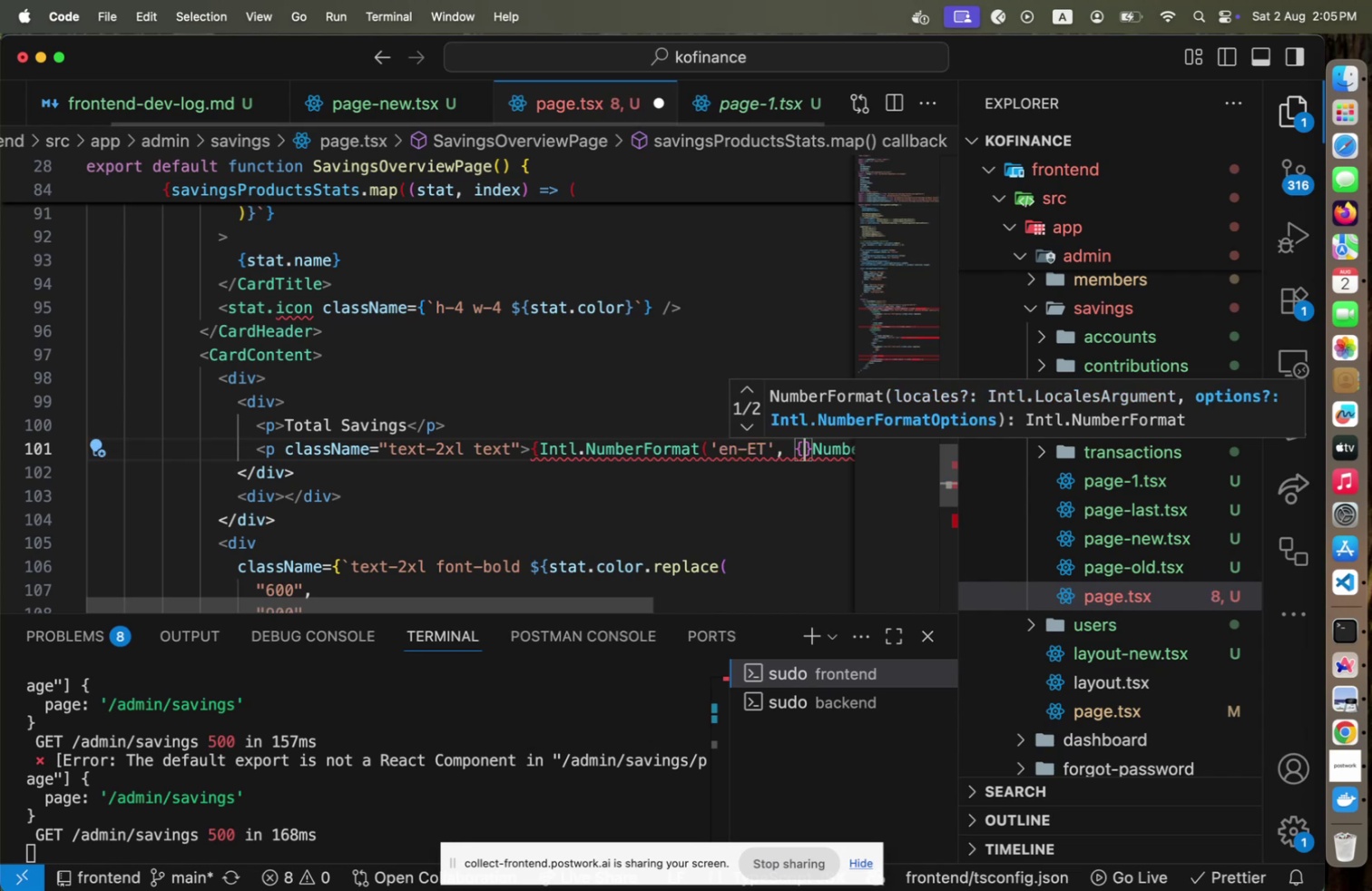 
key(Space)
 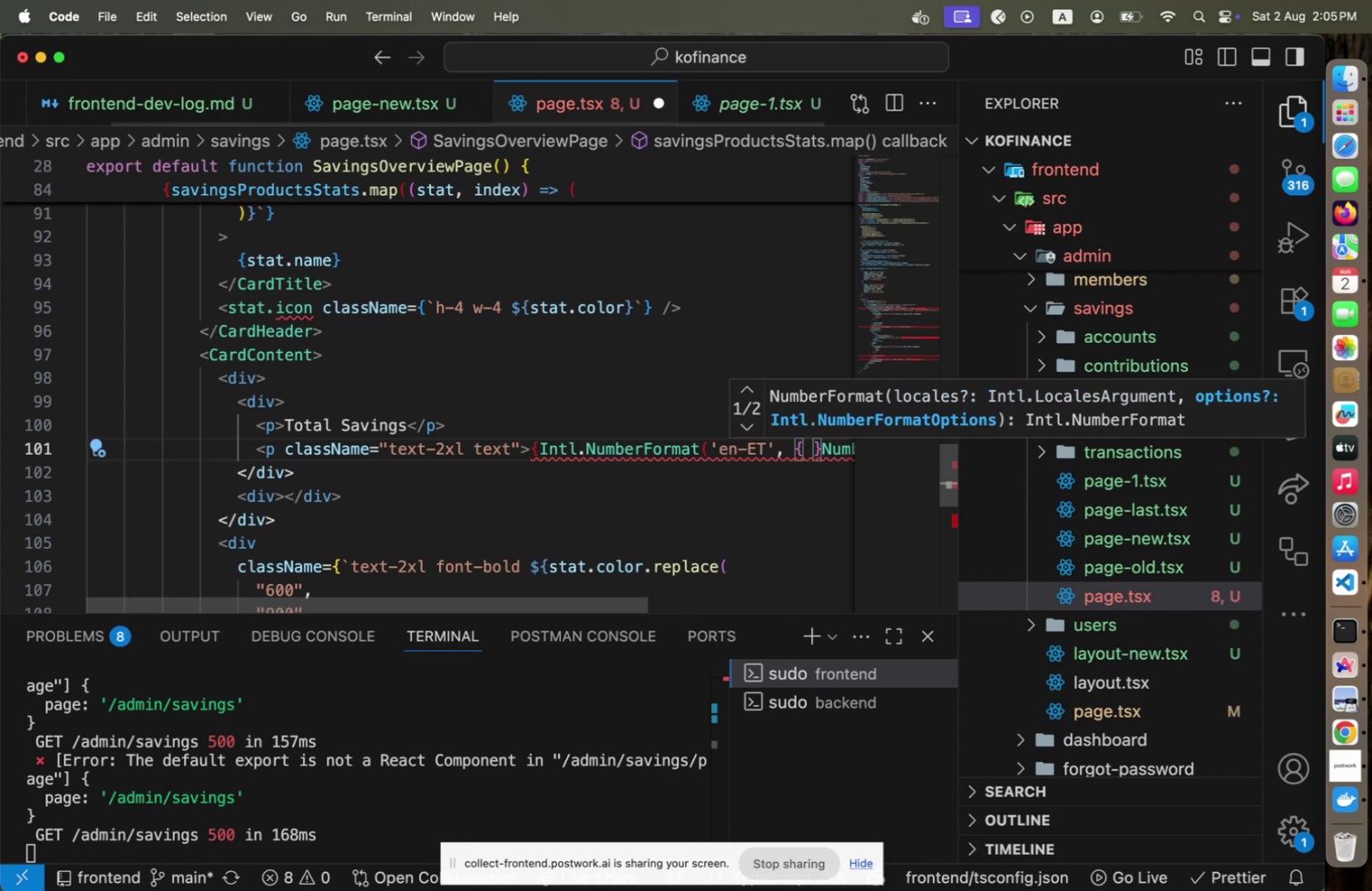 
key(C)
 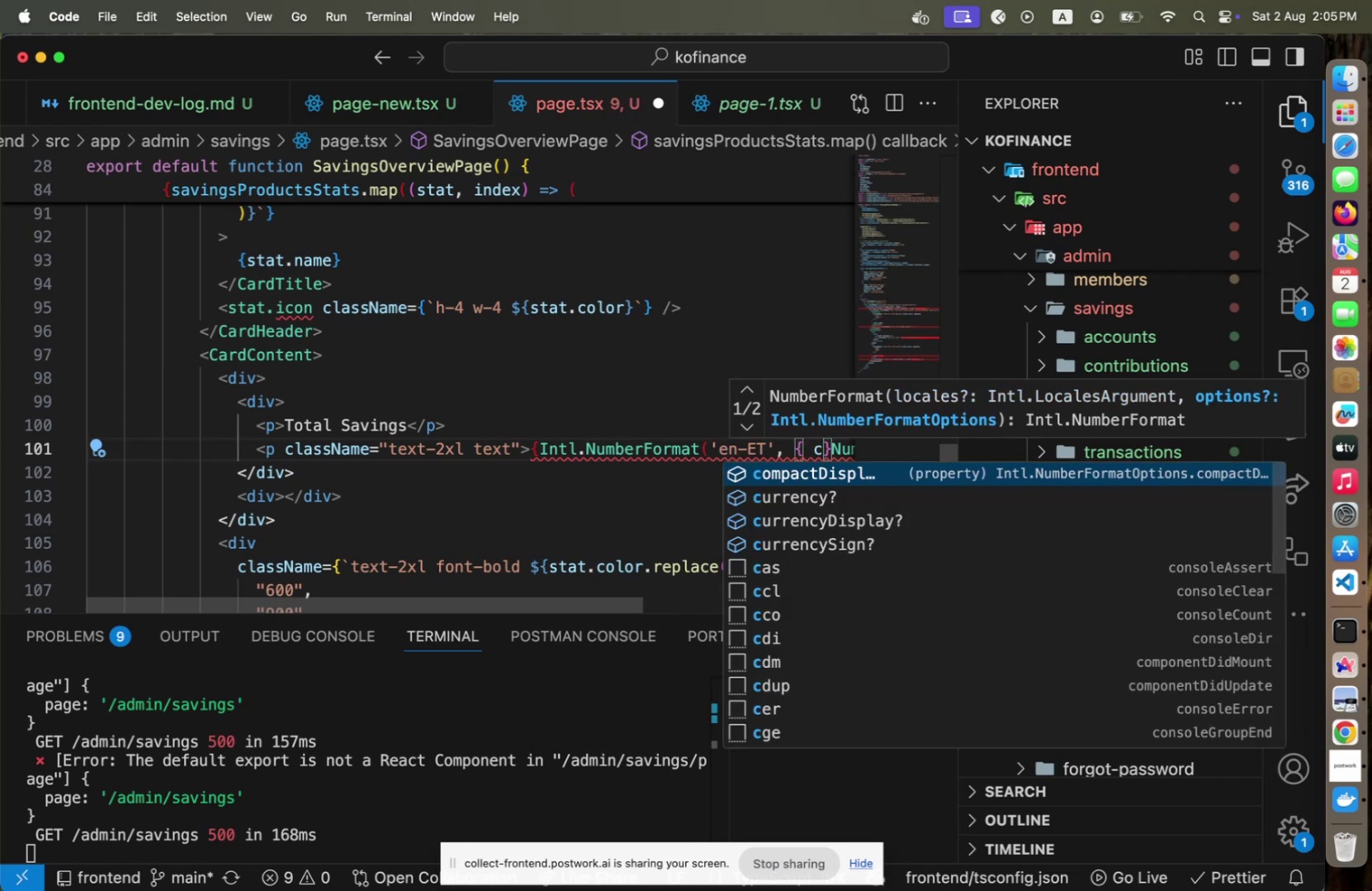 
key(ArrowDown)
 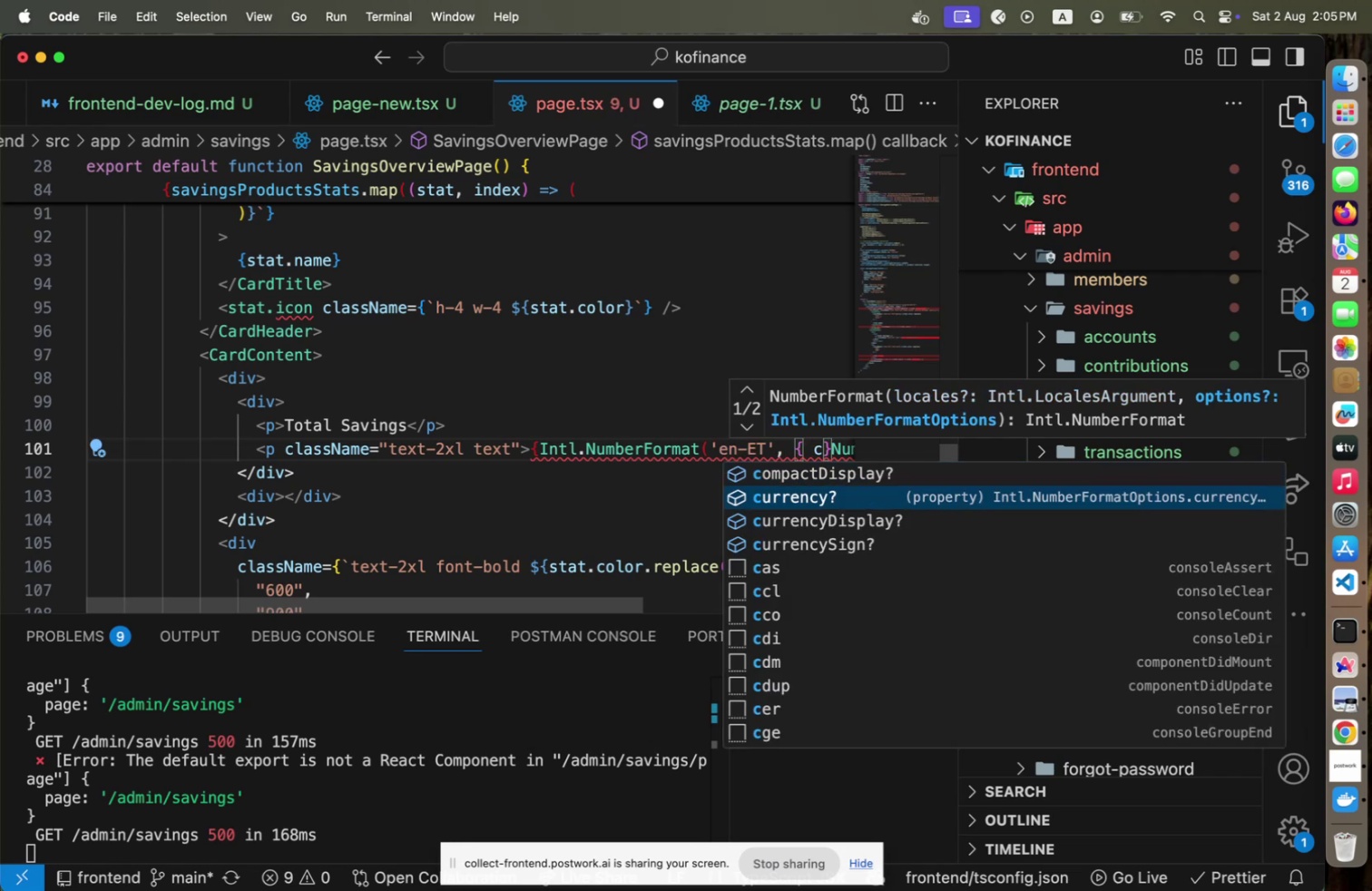 
key(Enter)
 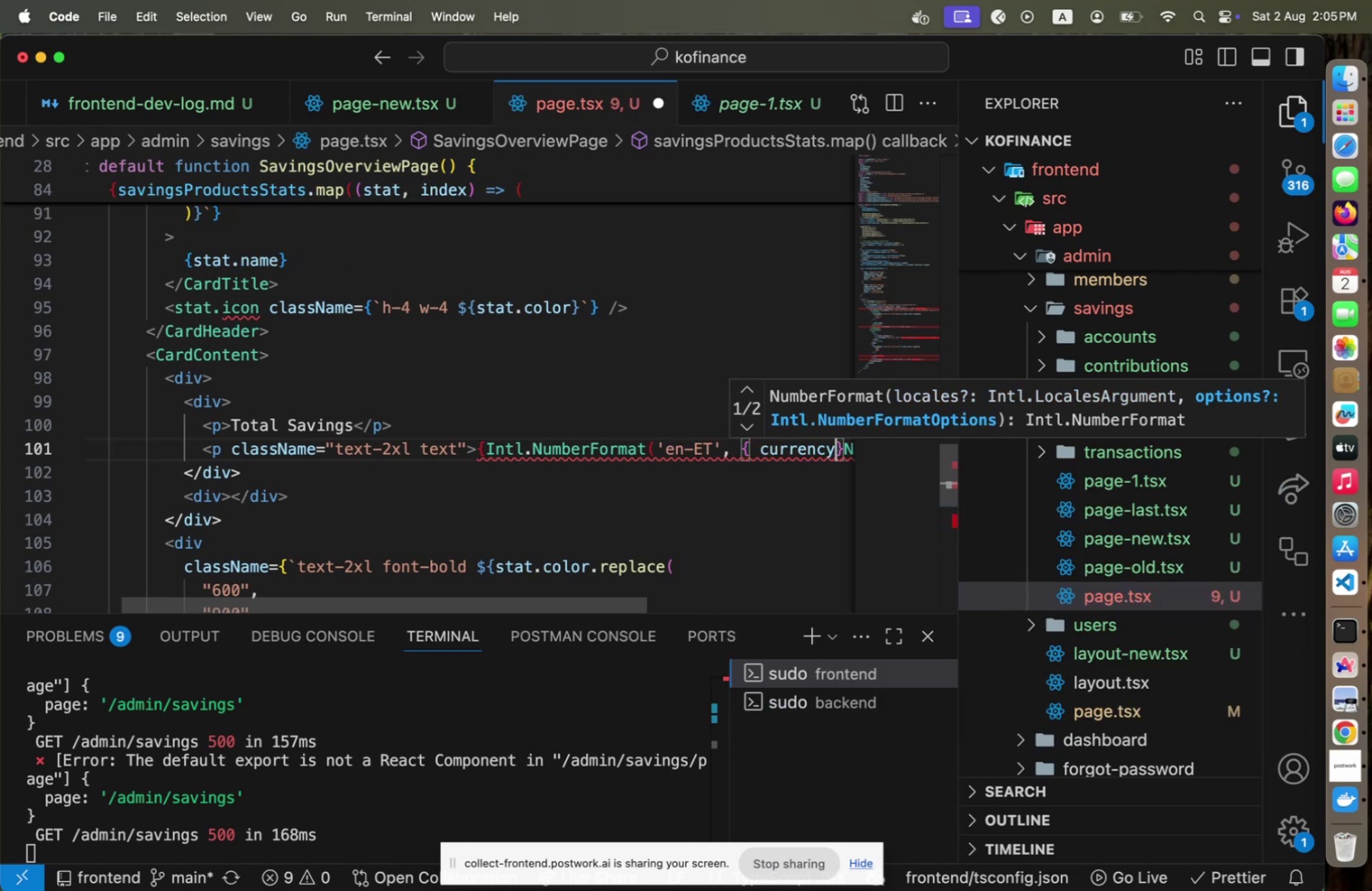 
key(Shift+Semicolon)
 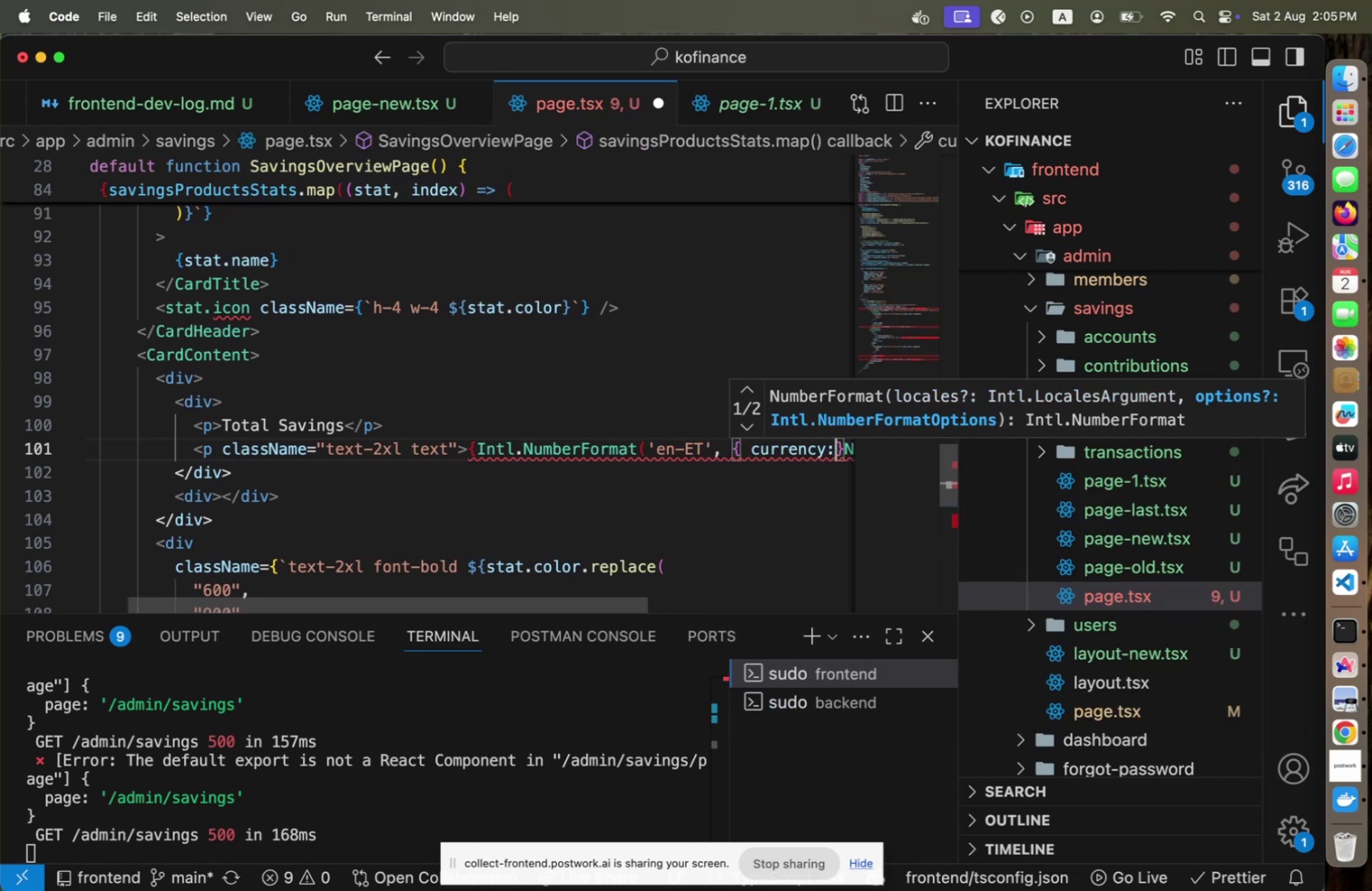 
key(Space)
 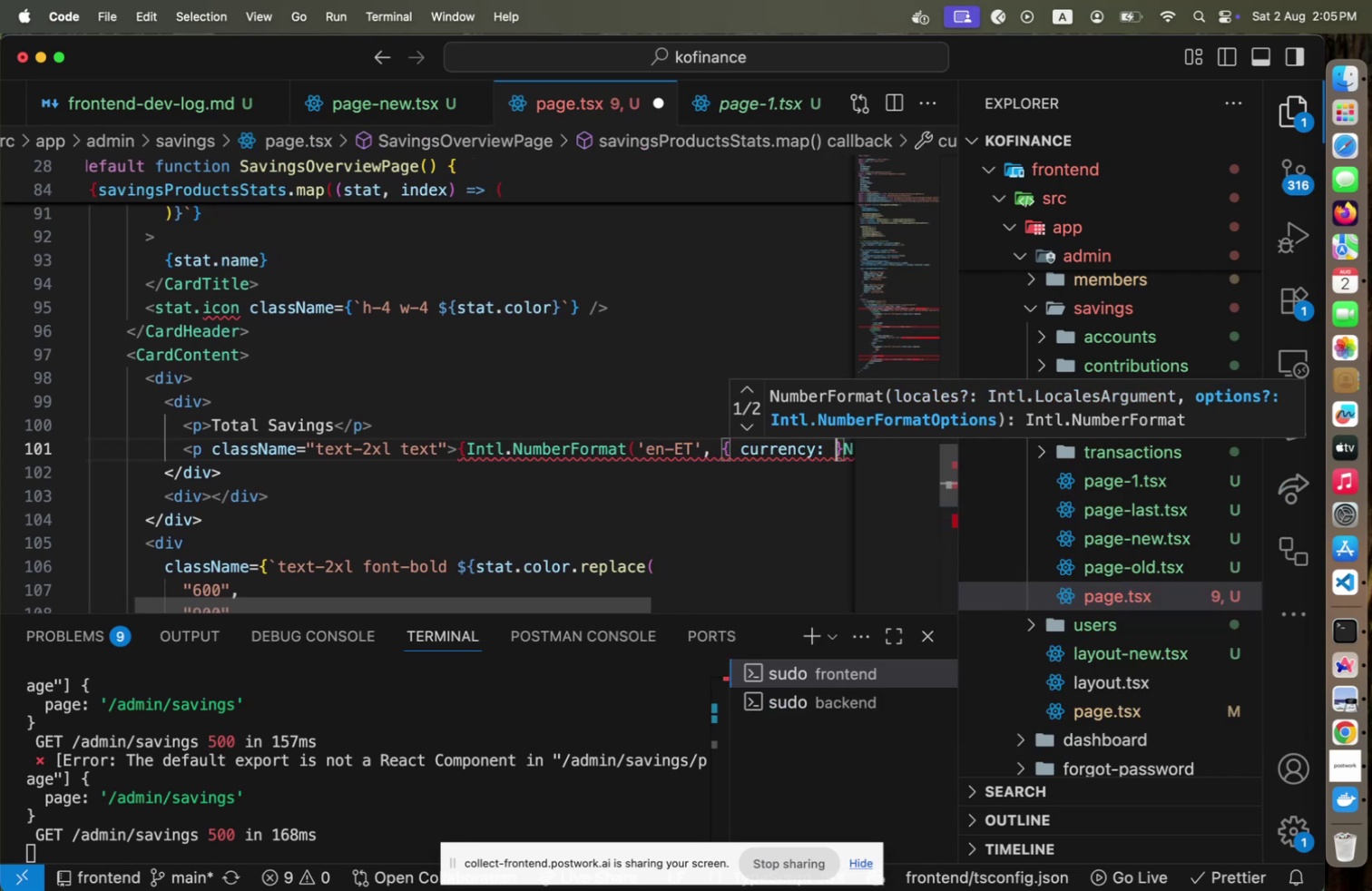 
key(Quote)
 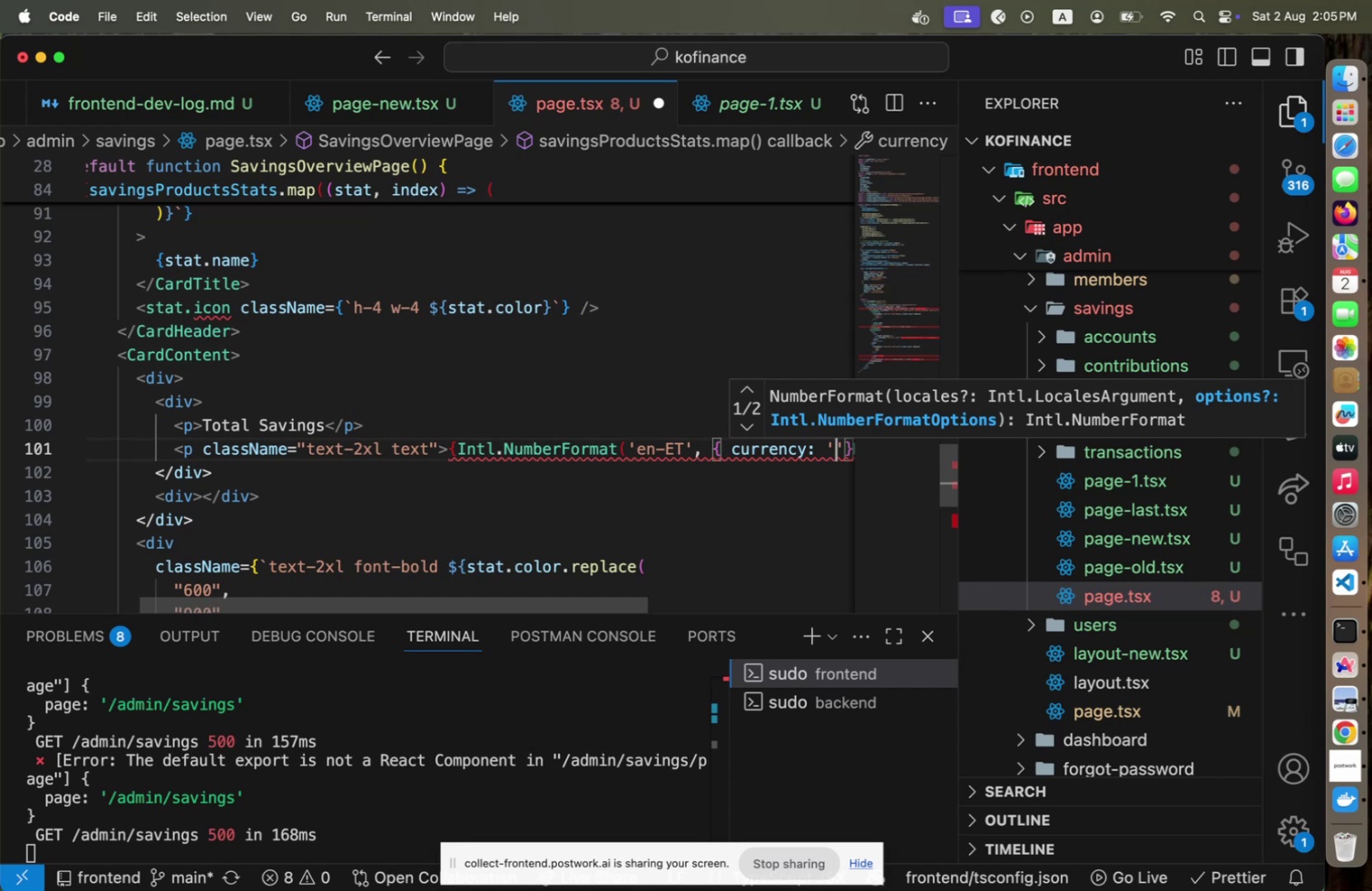 
key(Backspace)
 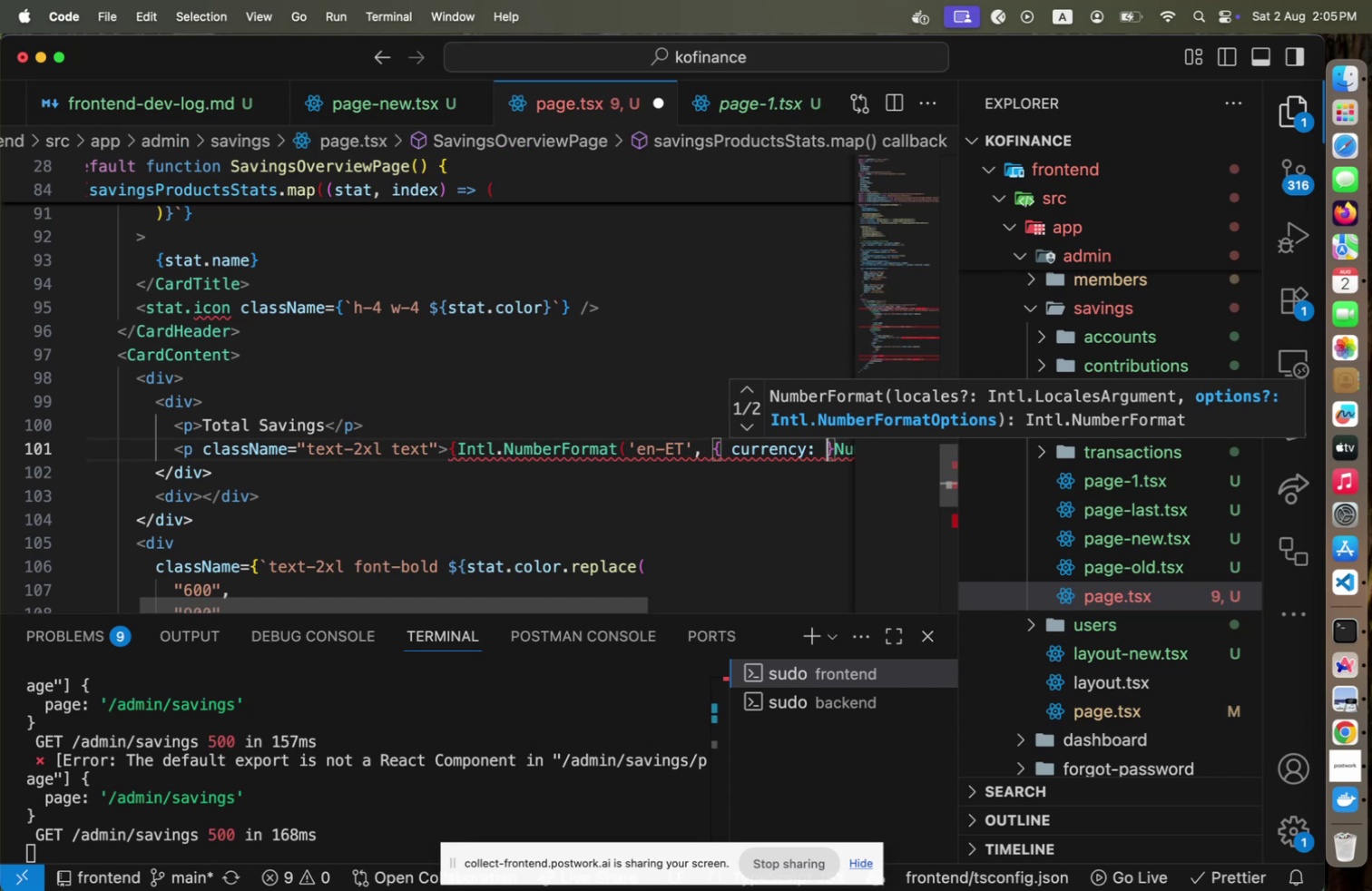 
key(Quote)
 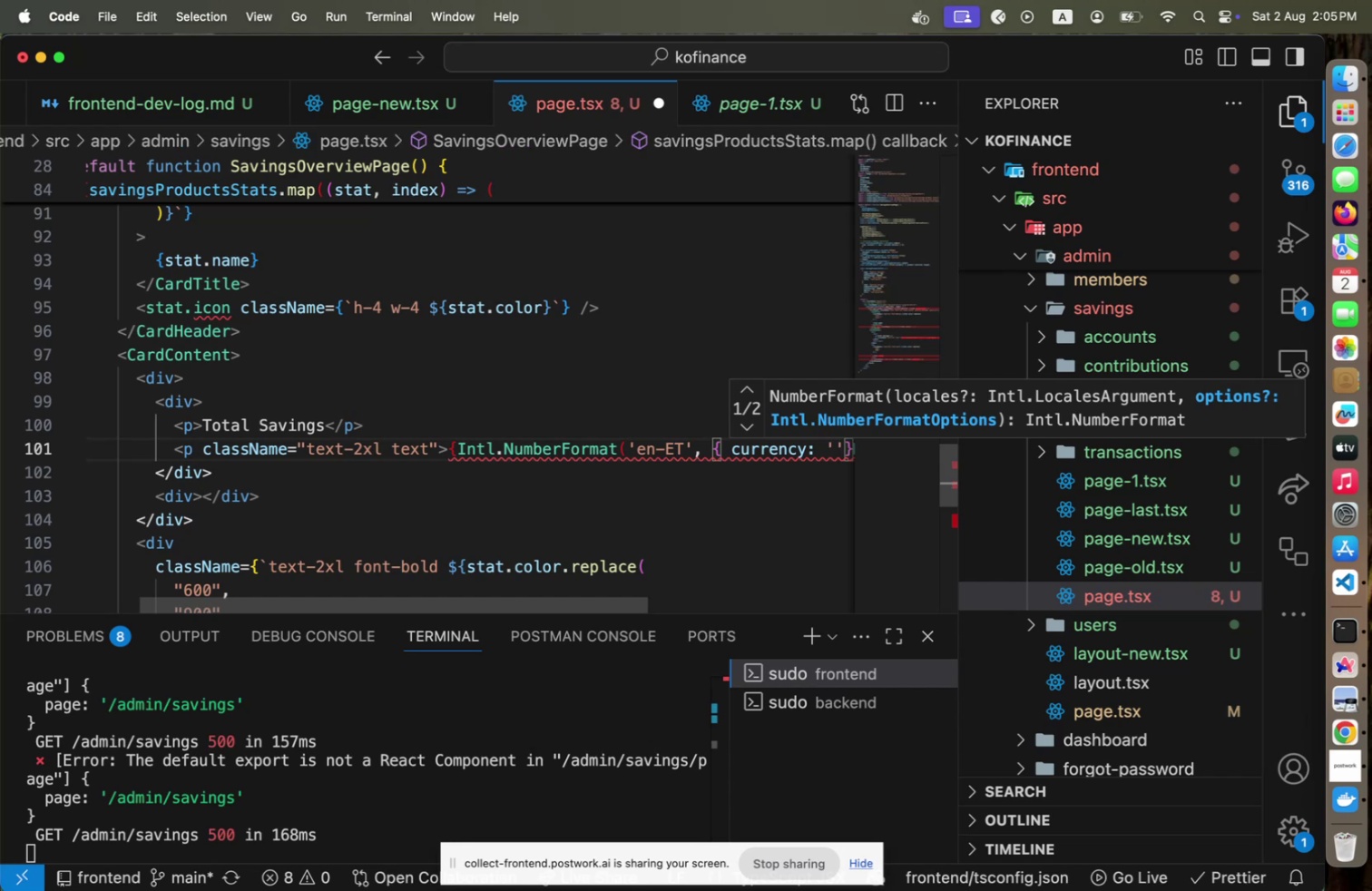 
key(Backspace)
 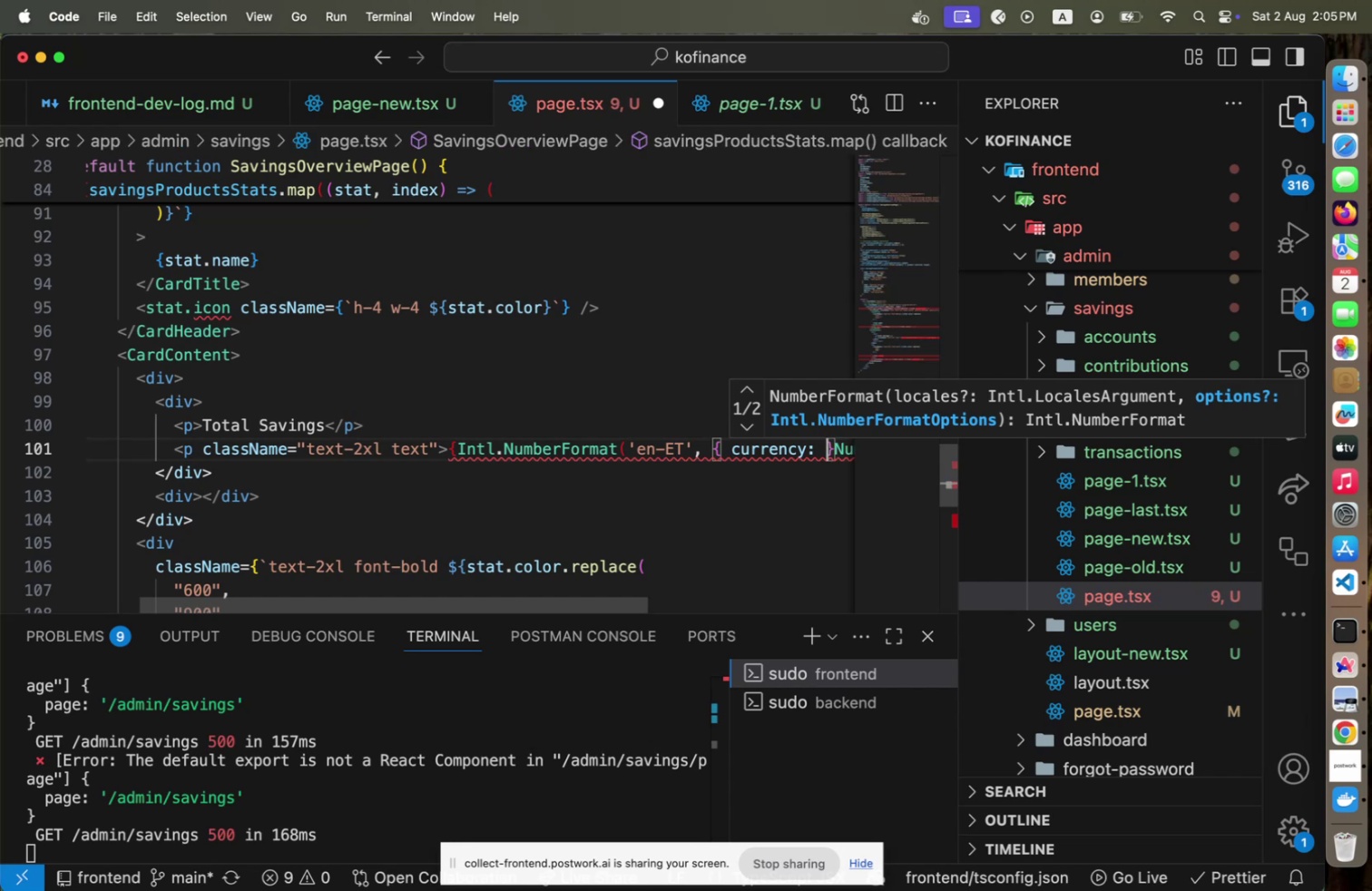 
key(Backspace)
 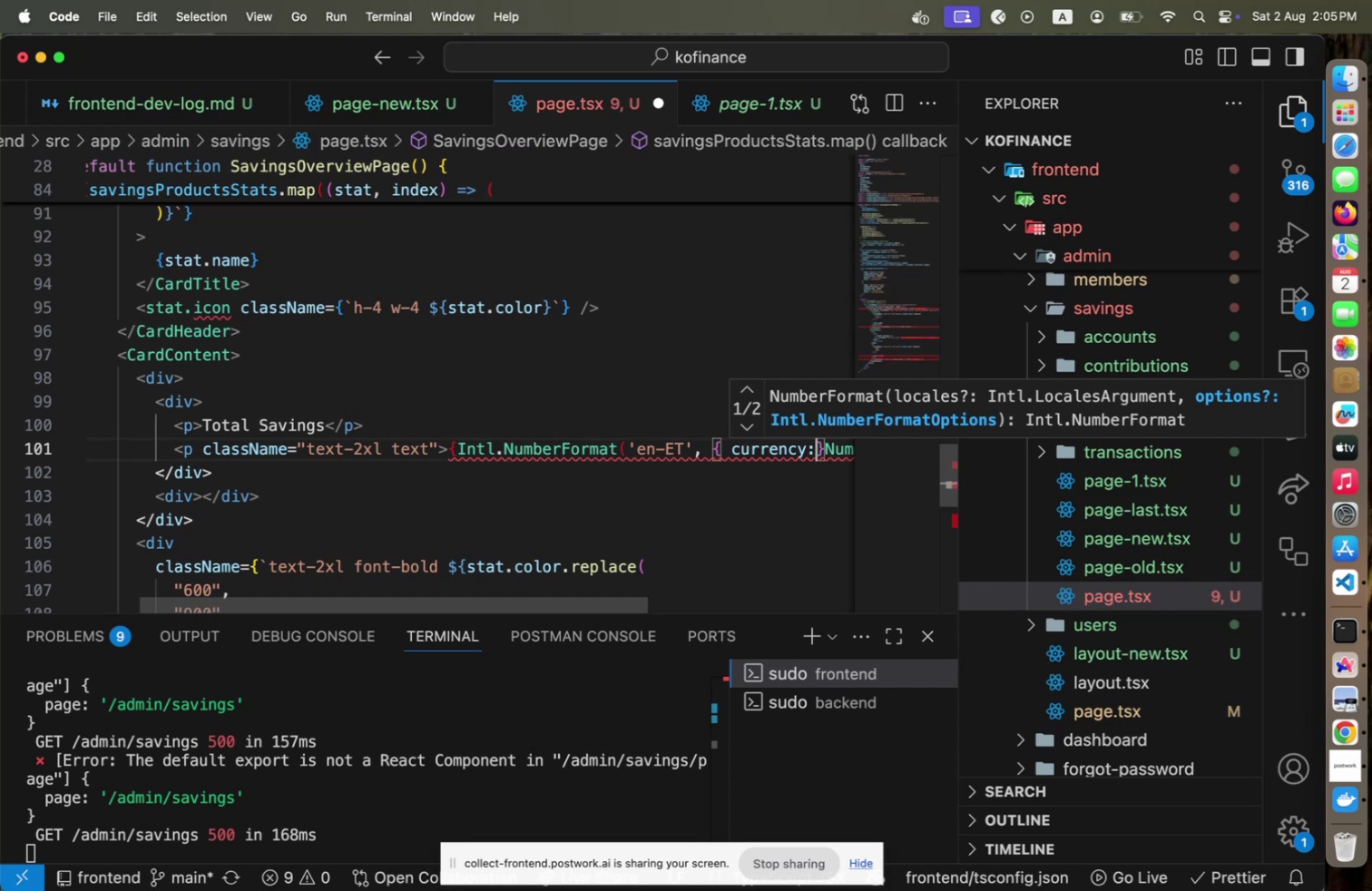 
key(Backspace)
 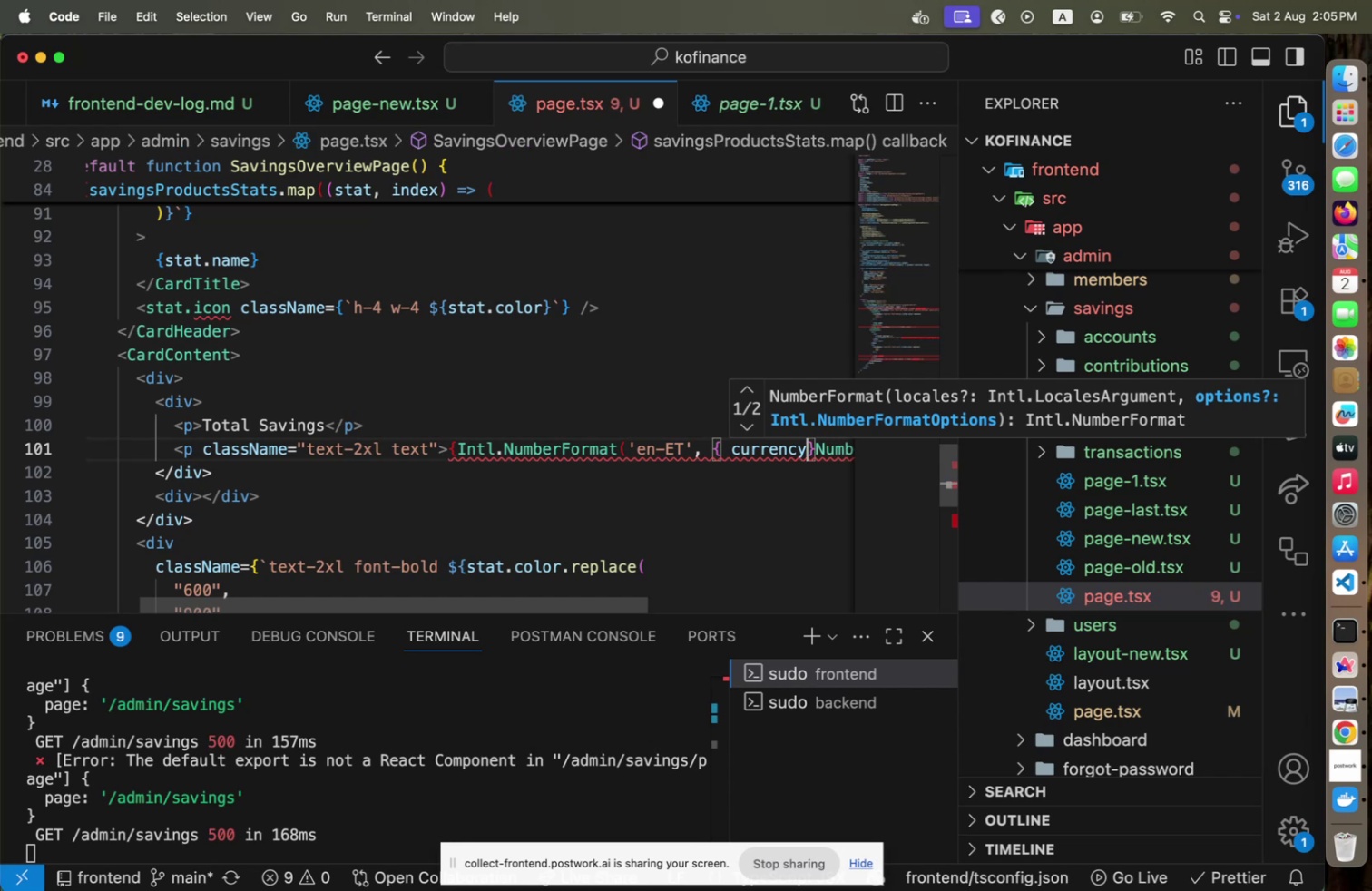 
key(Backspace)
 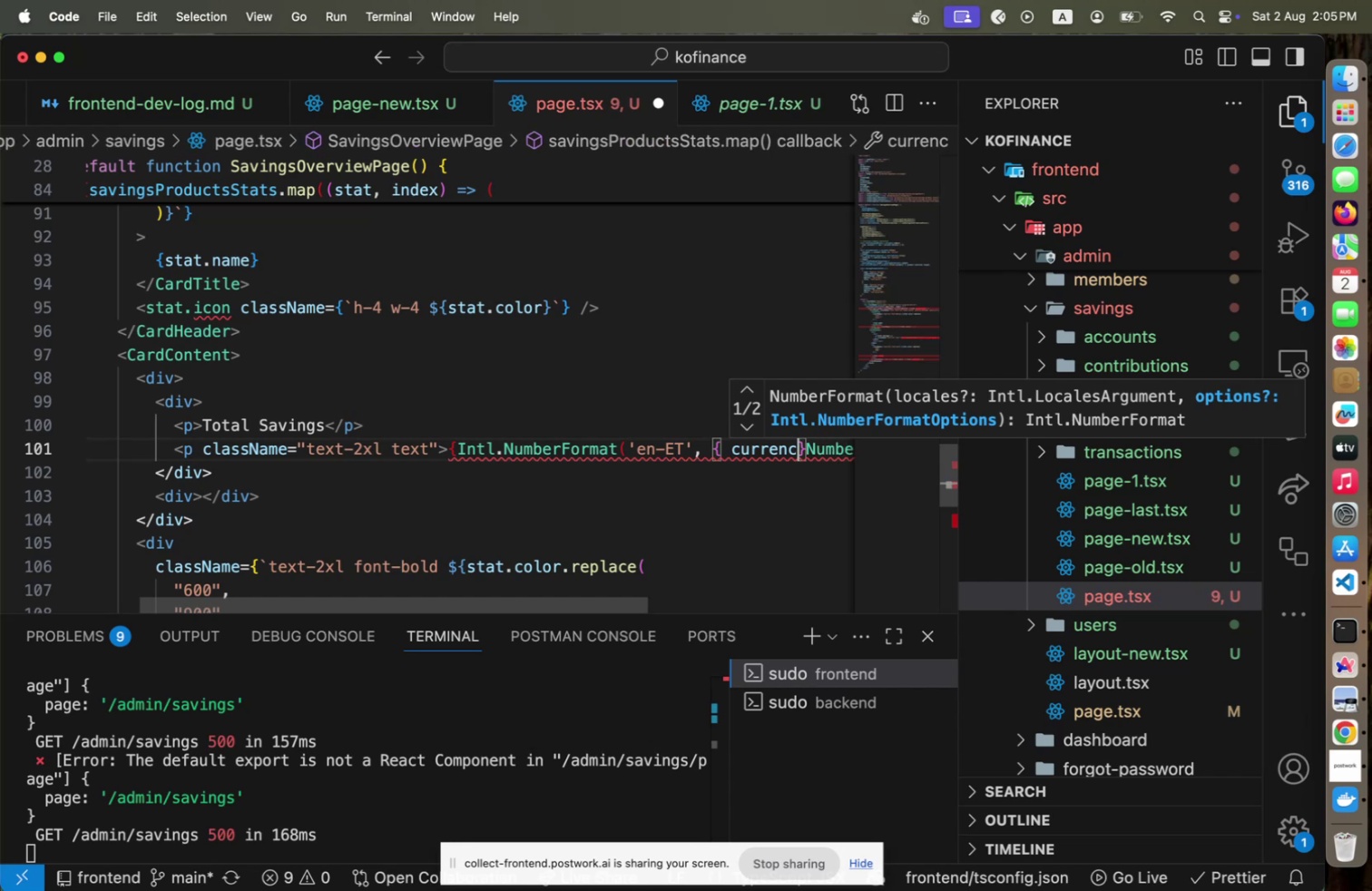 
hold_key(key=Backspace, duration=0.92)
 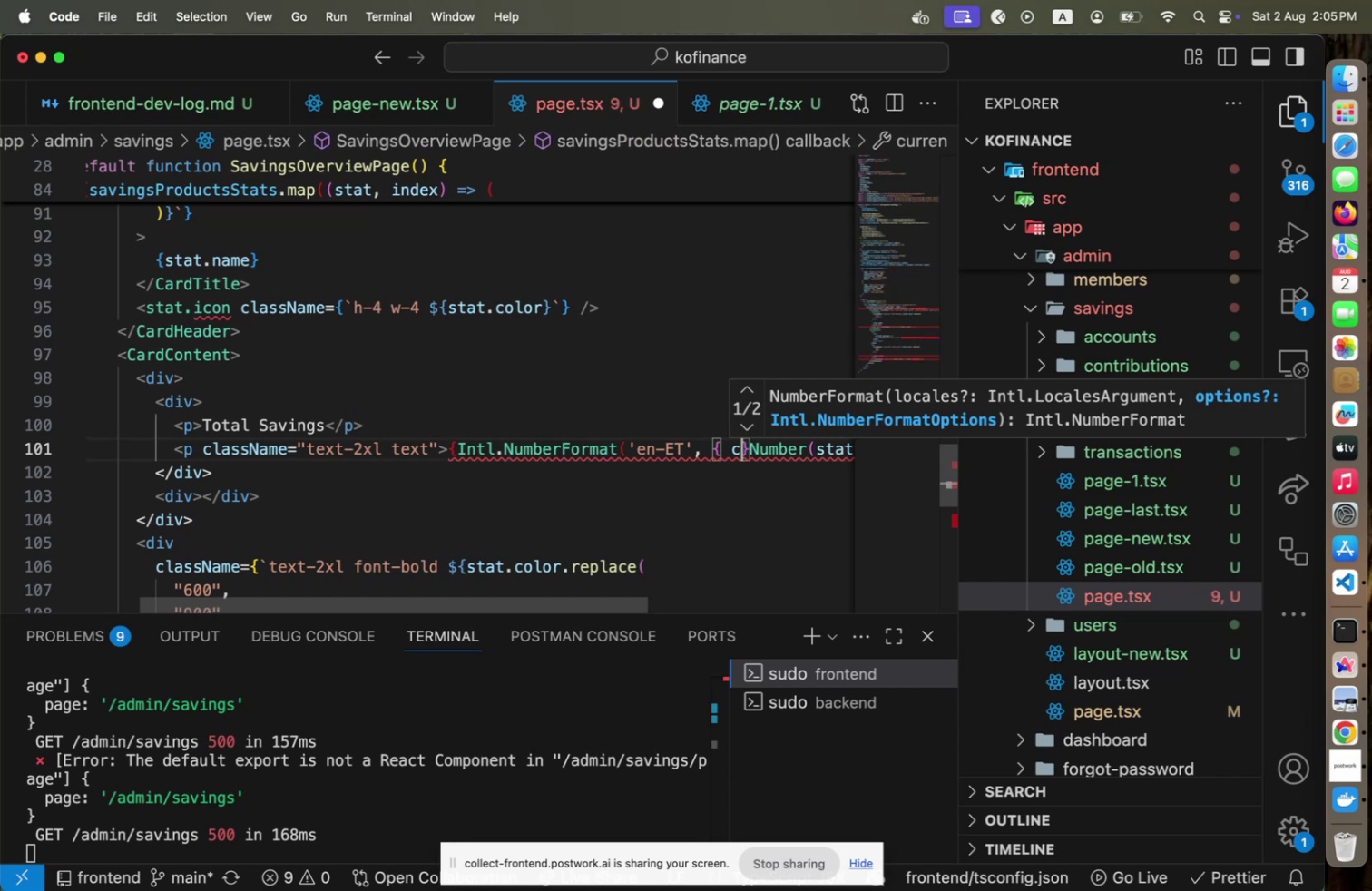 
key(Backspace)
 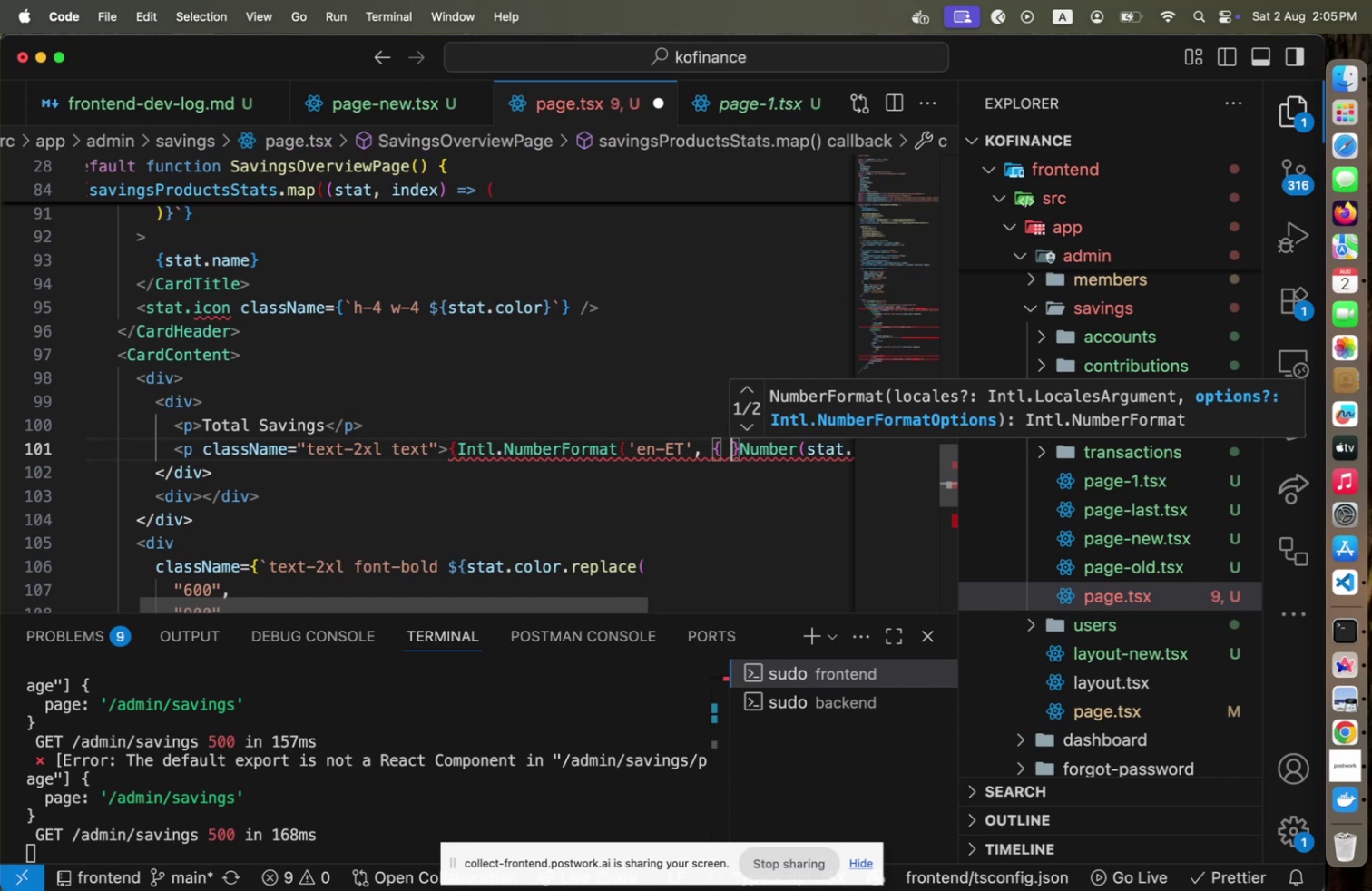 
key(C)
 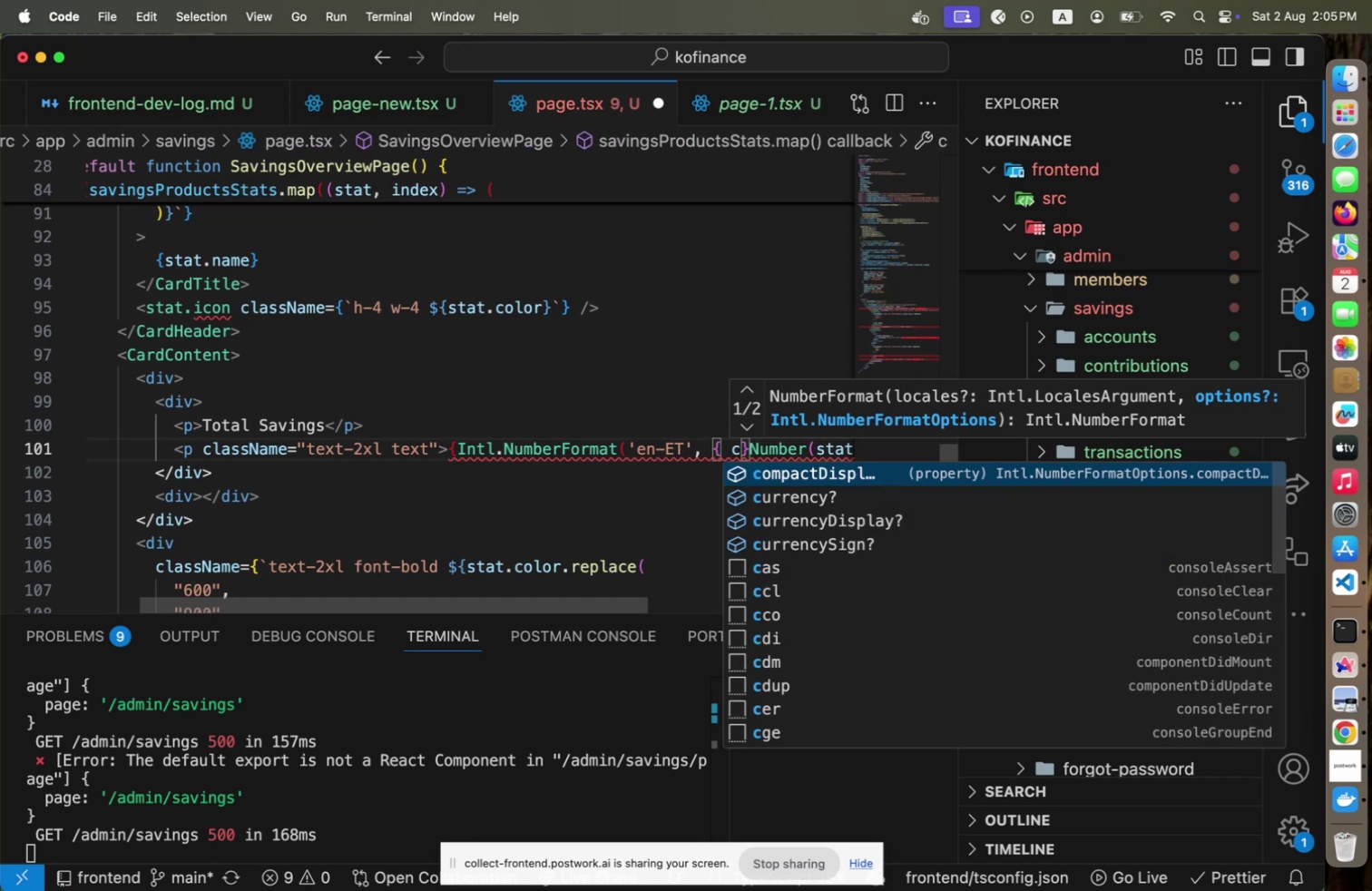 
key(ArrowDown)
 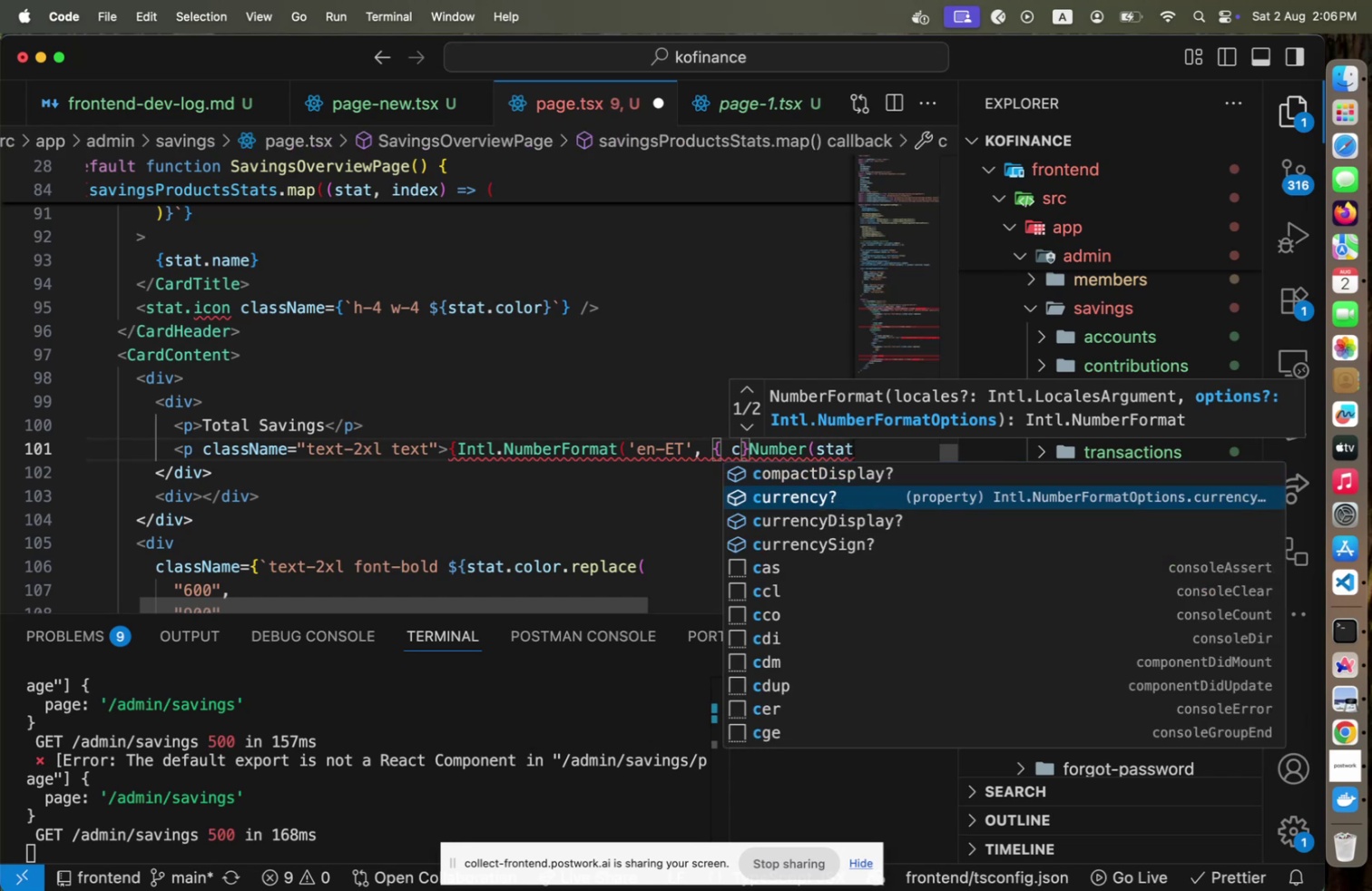 
key(Enter)
 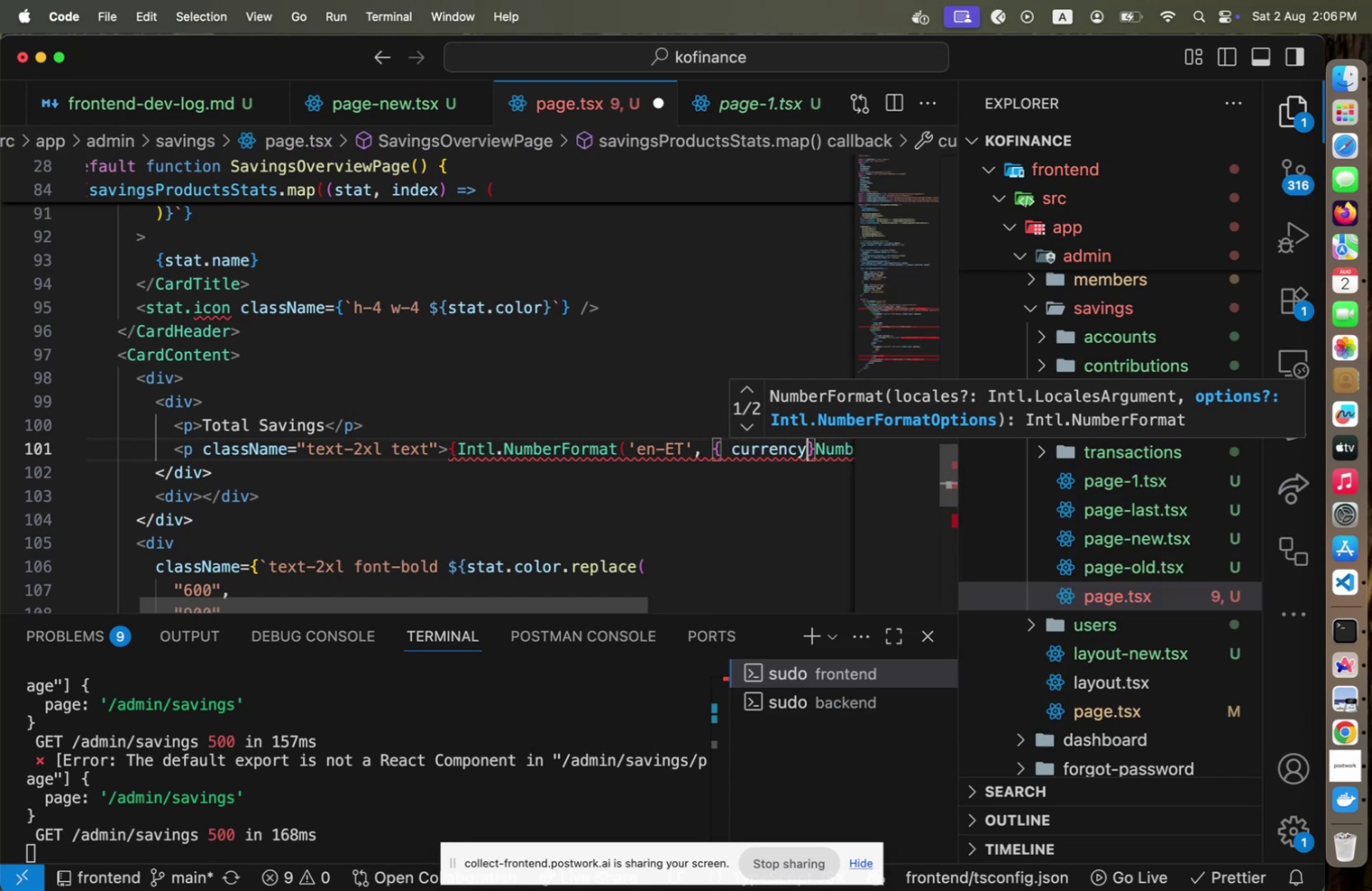 
type(: true )
 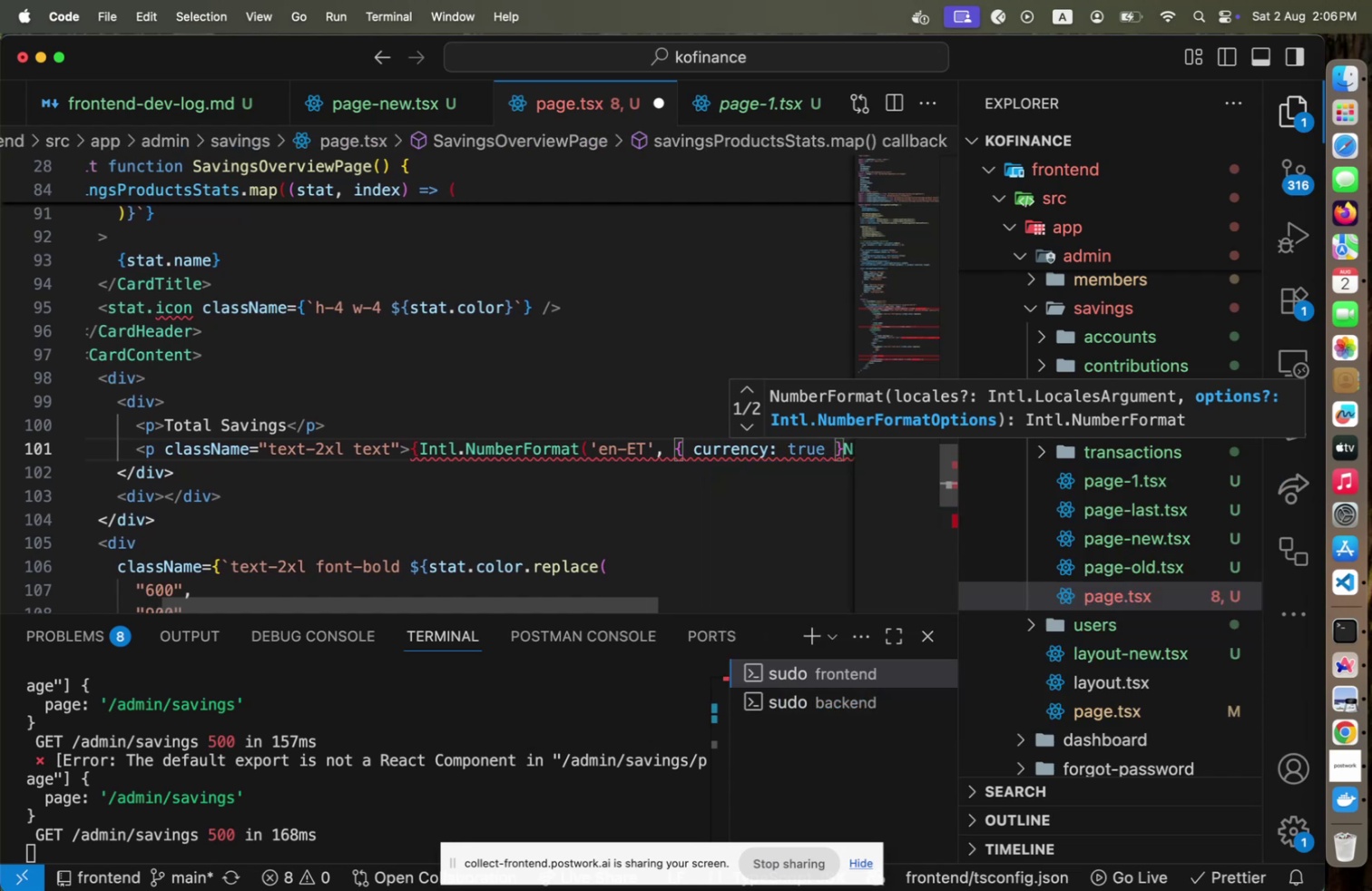 
key(ArrowLeft)
 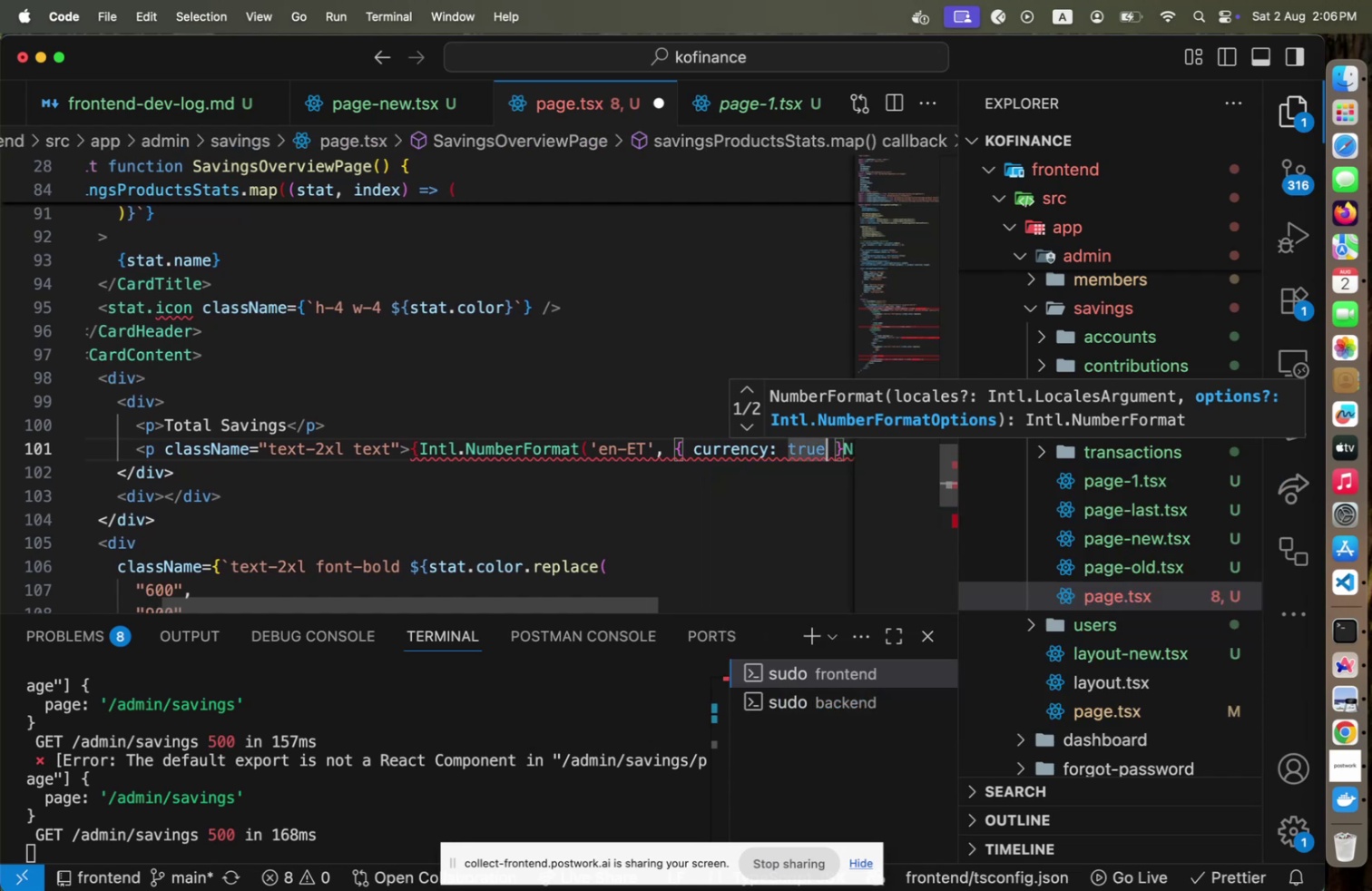 
key(Comma)
 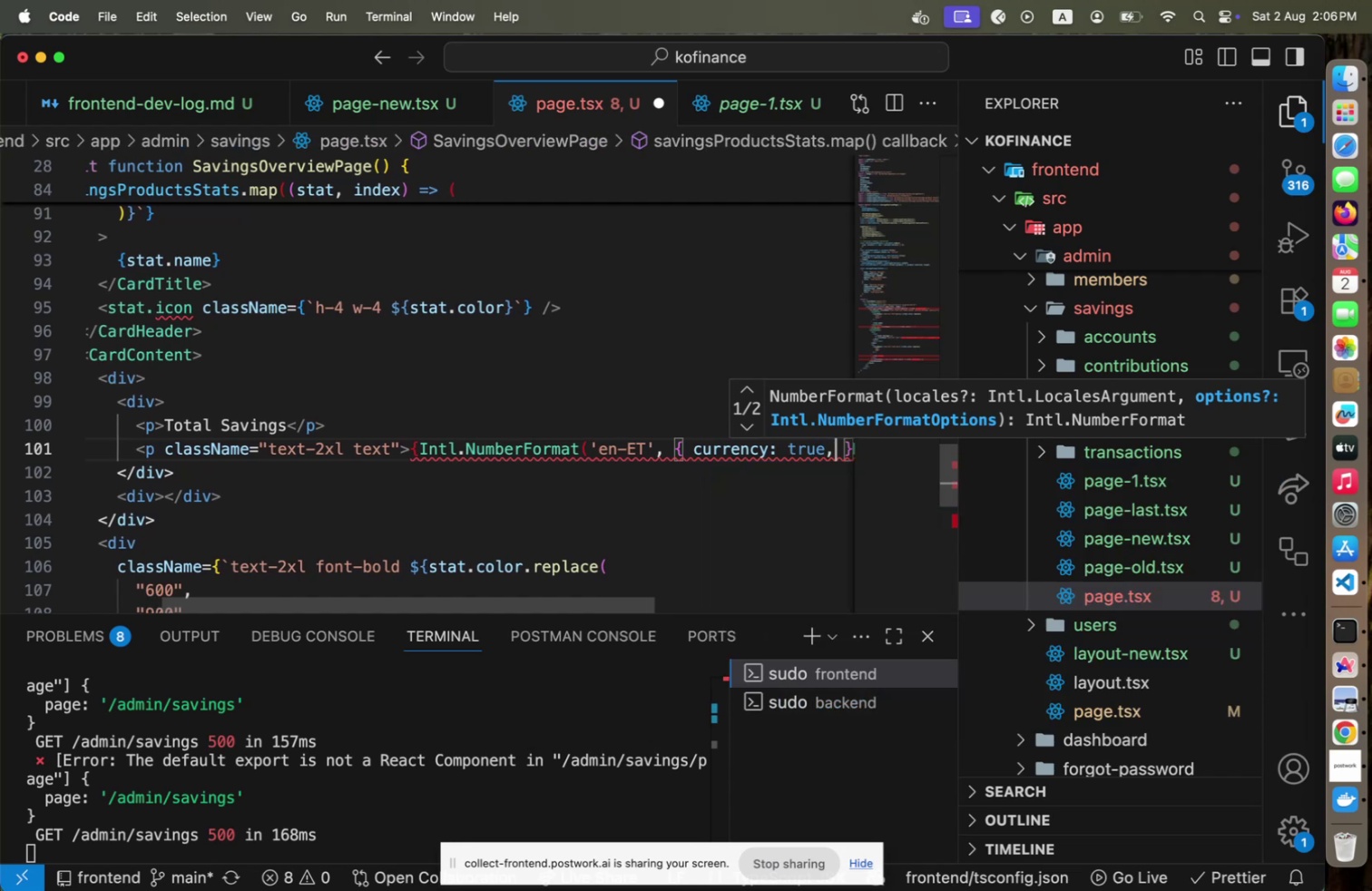 
key(Space)
 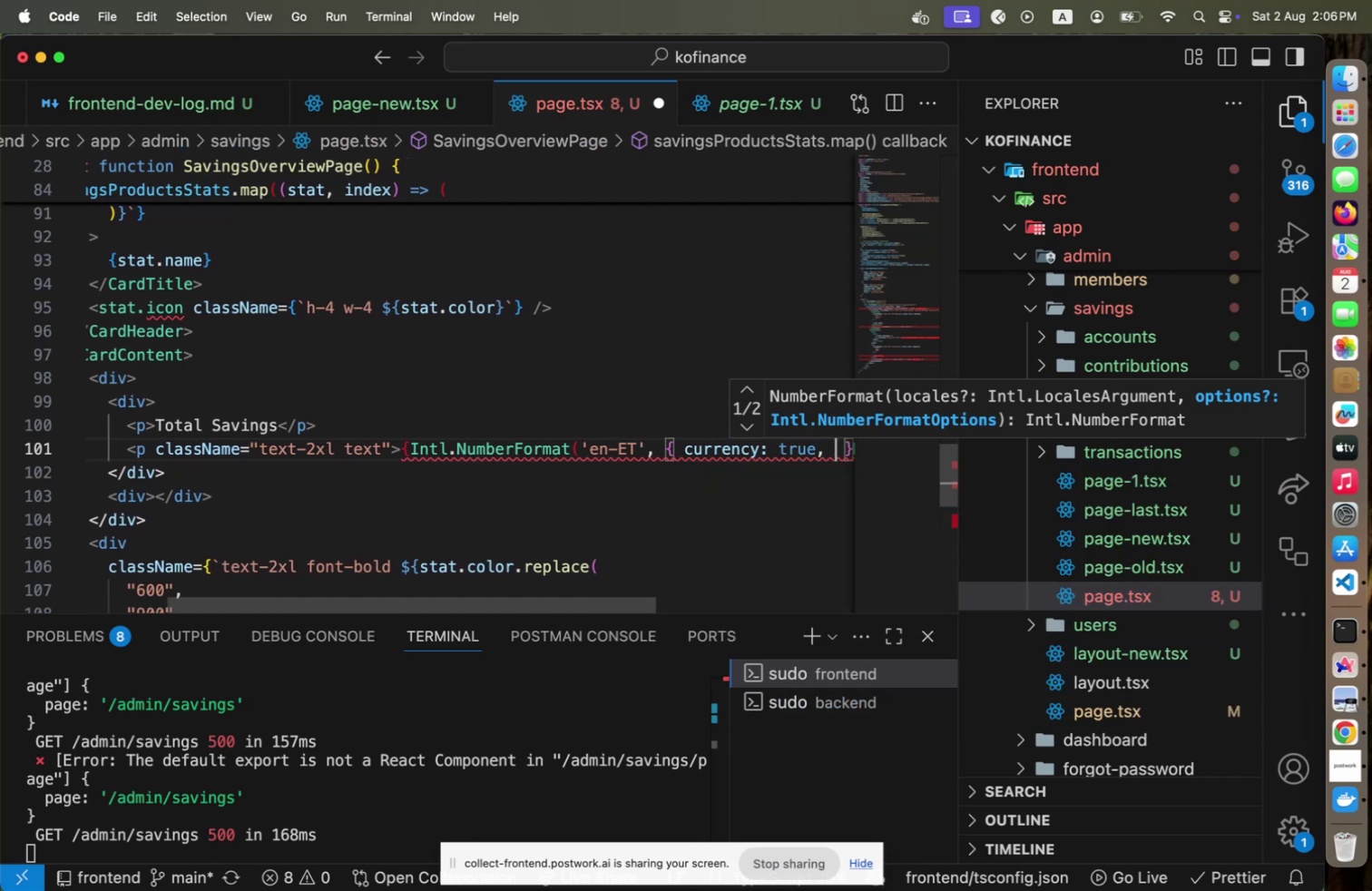 
key(D)
 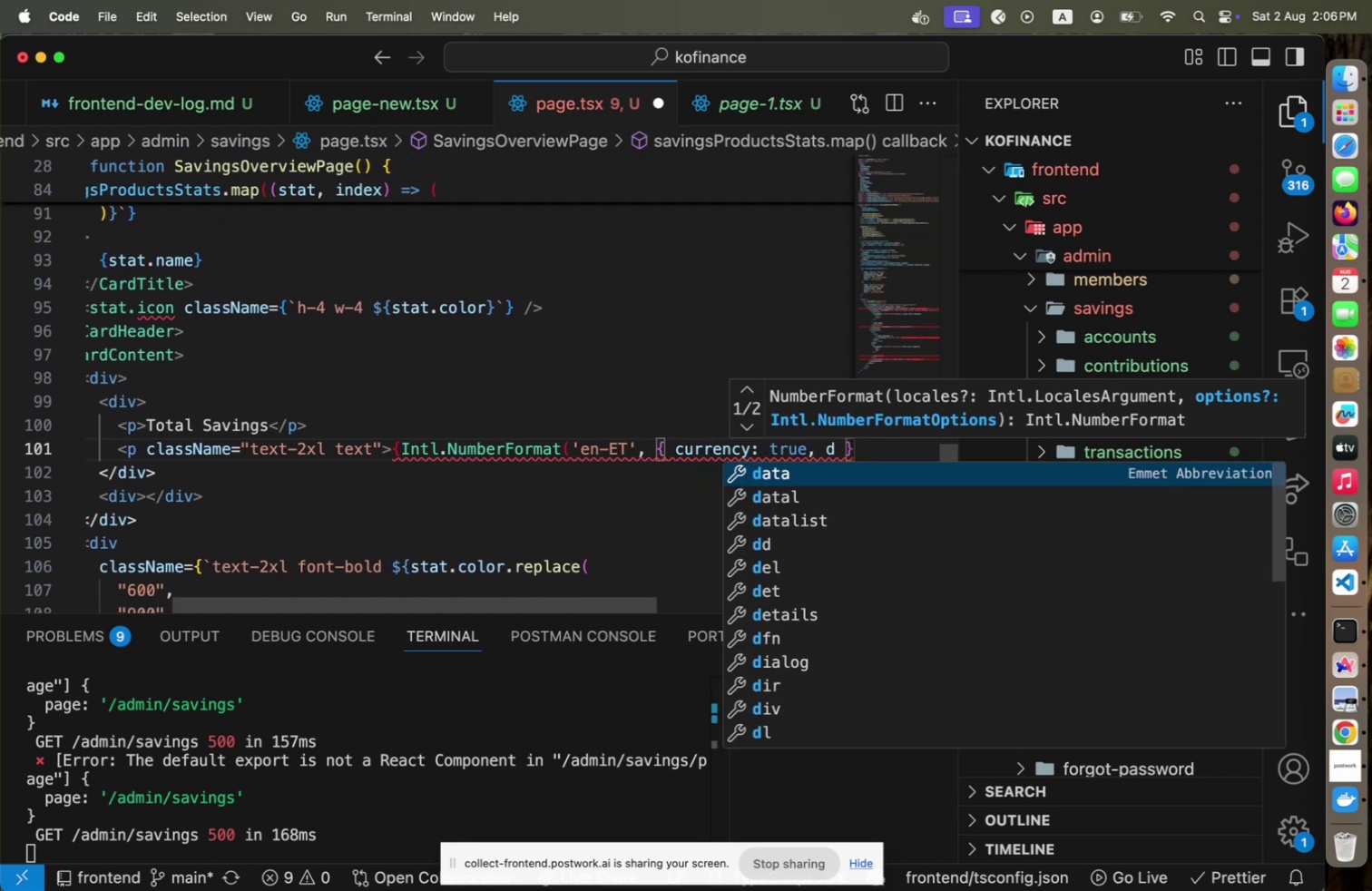 
key(Backspace)
 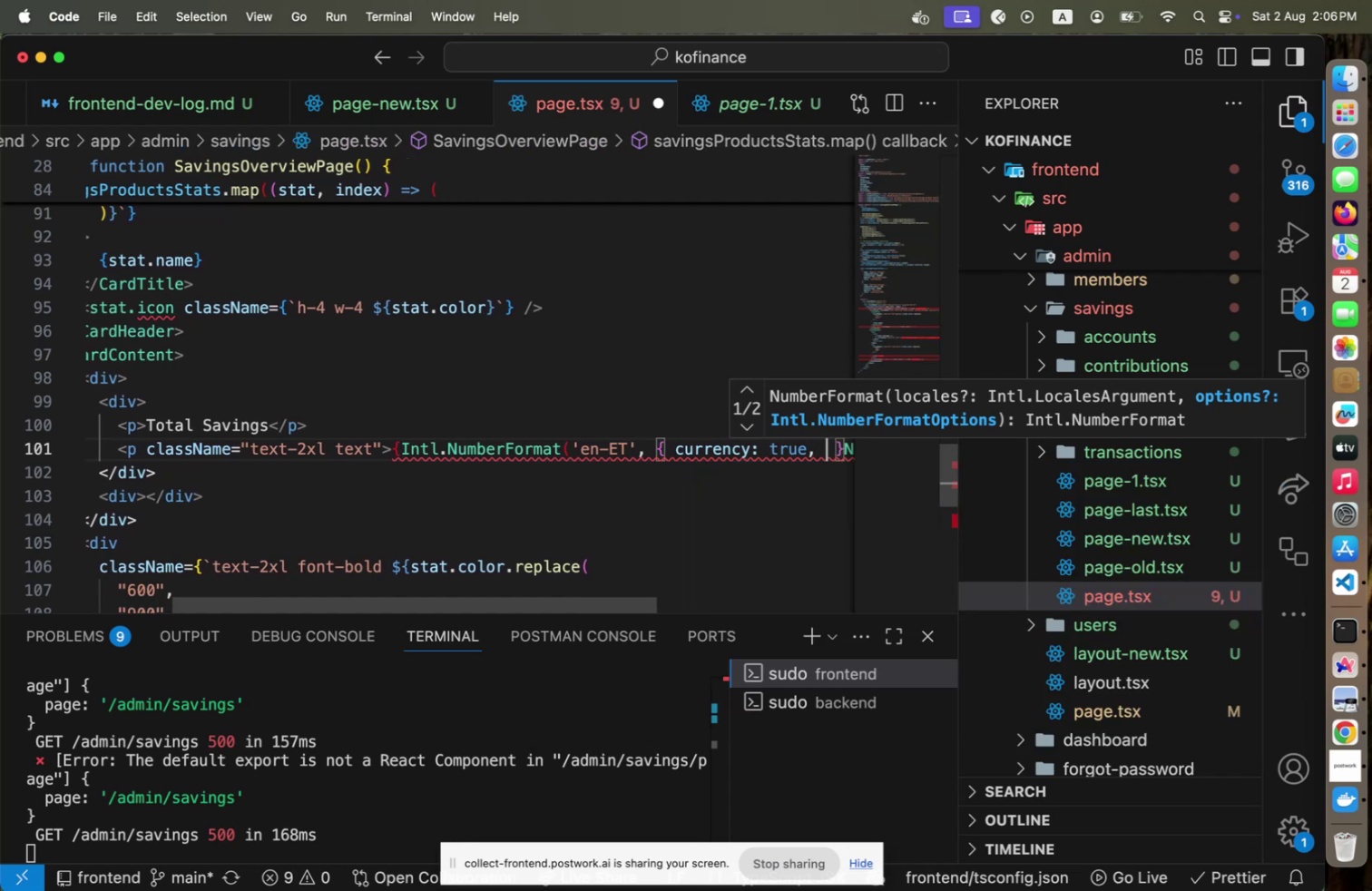 
key(C)
 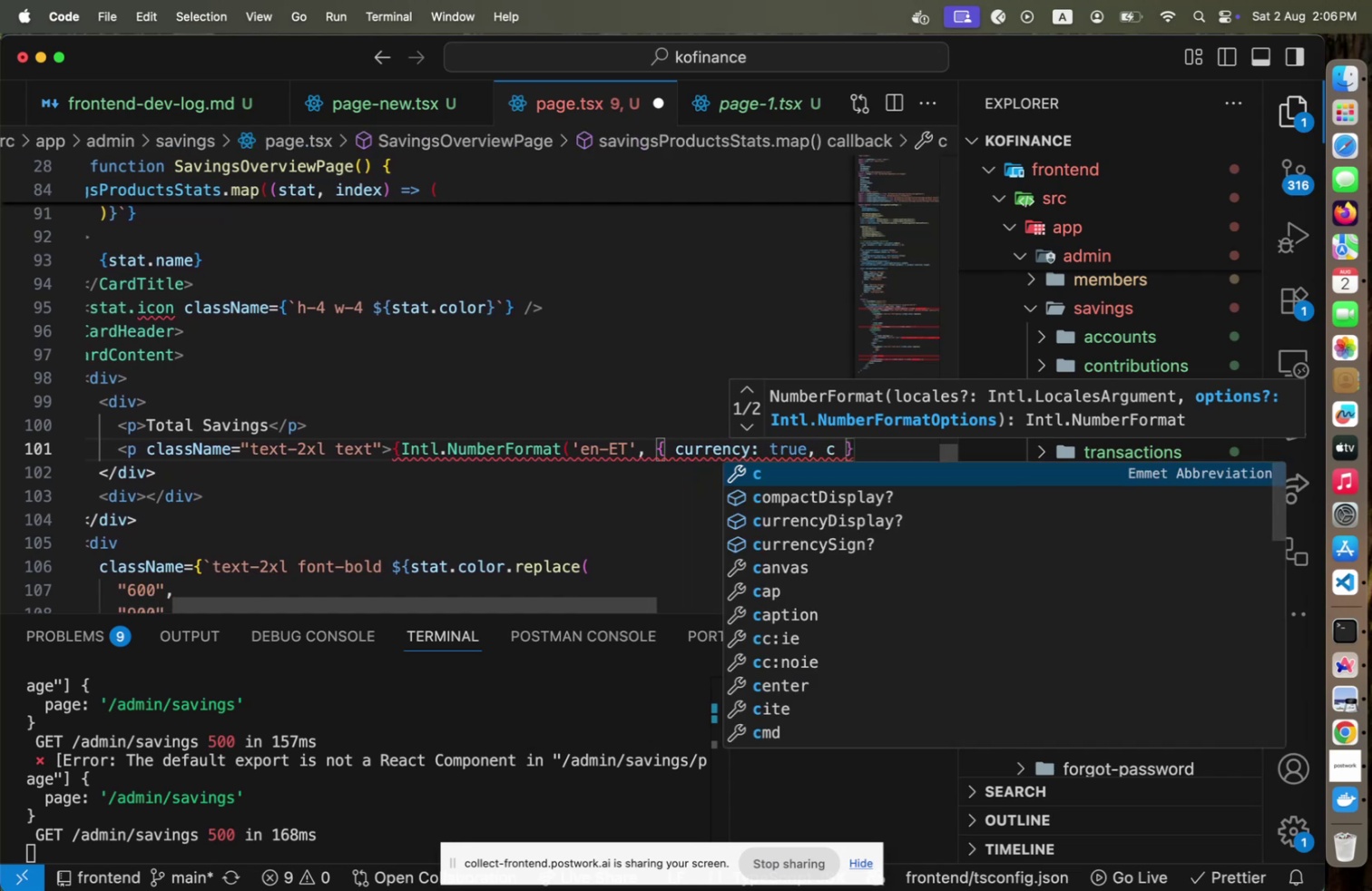 
key(ArrowDown)
 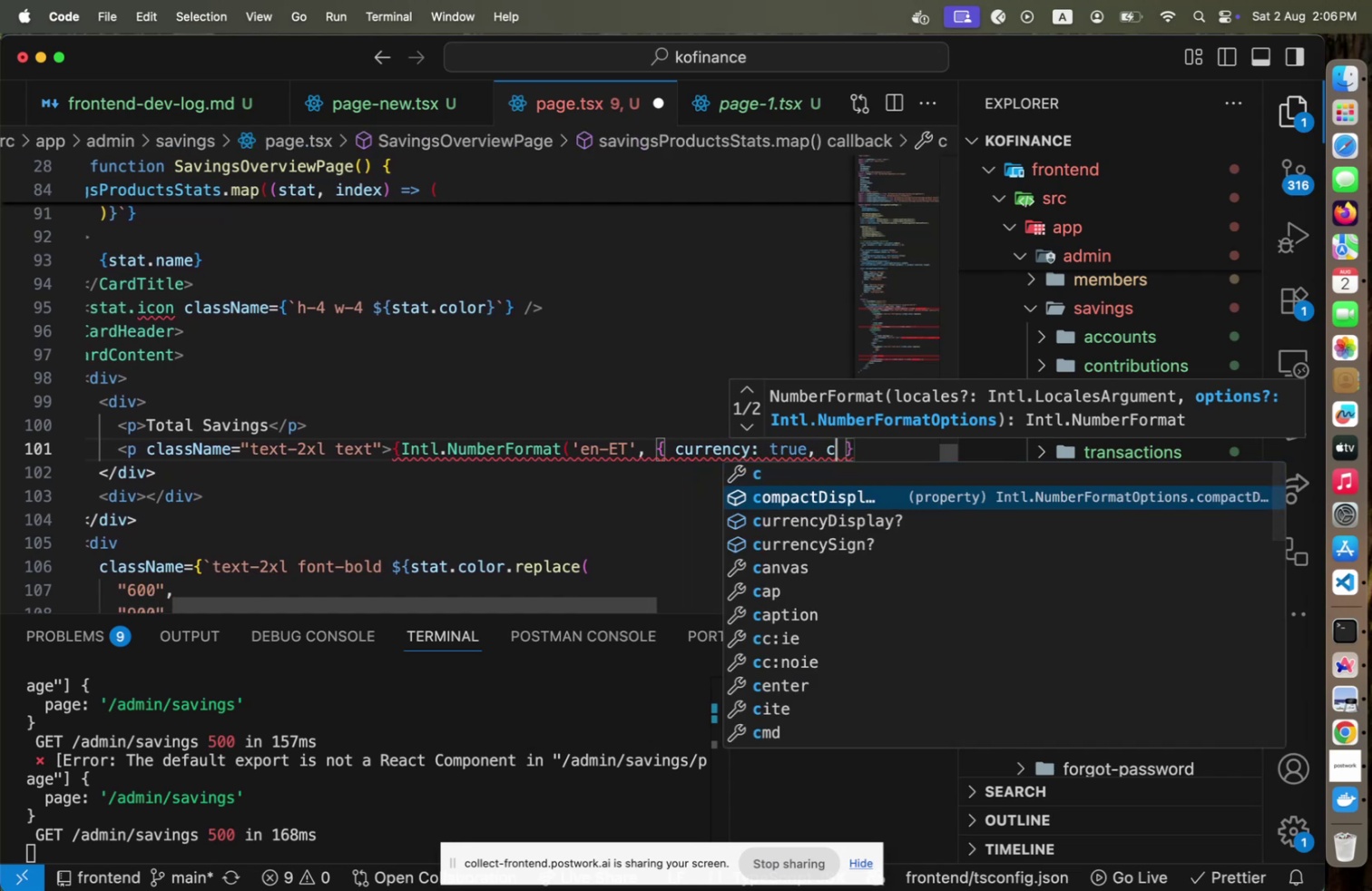 
key(ArrowDown)
 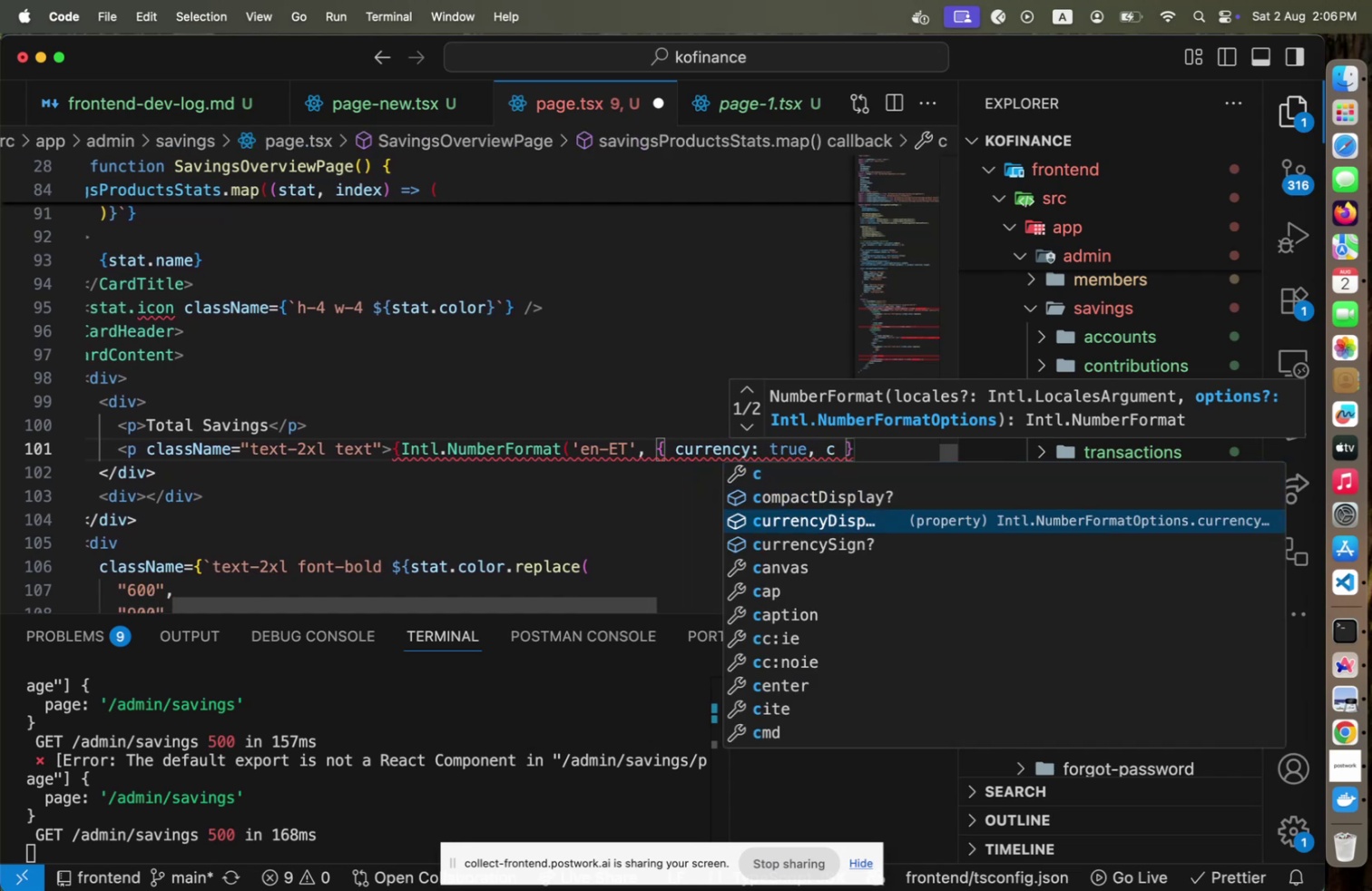 
key(ArrowDown)
 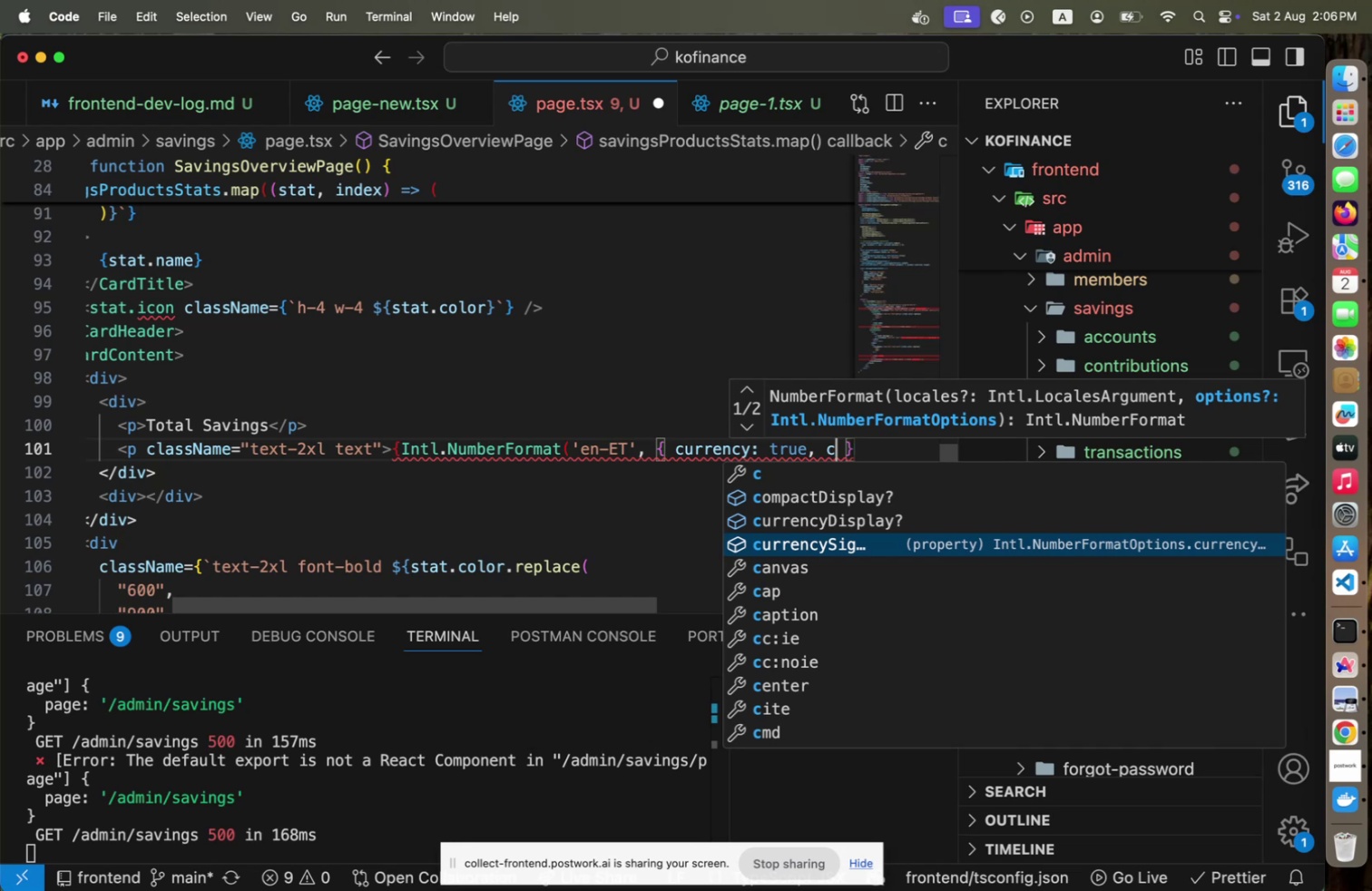 
key(ArrowUp)
 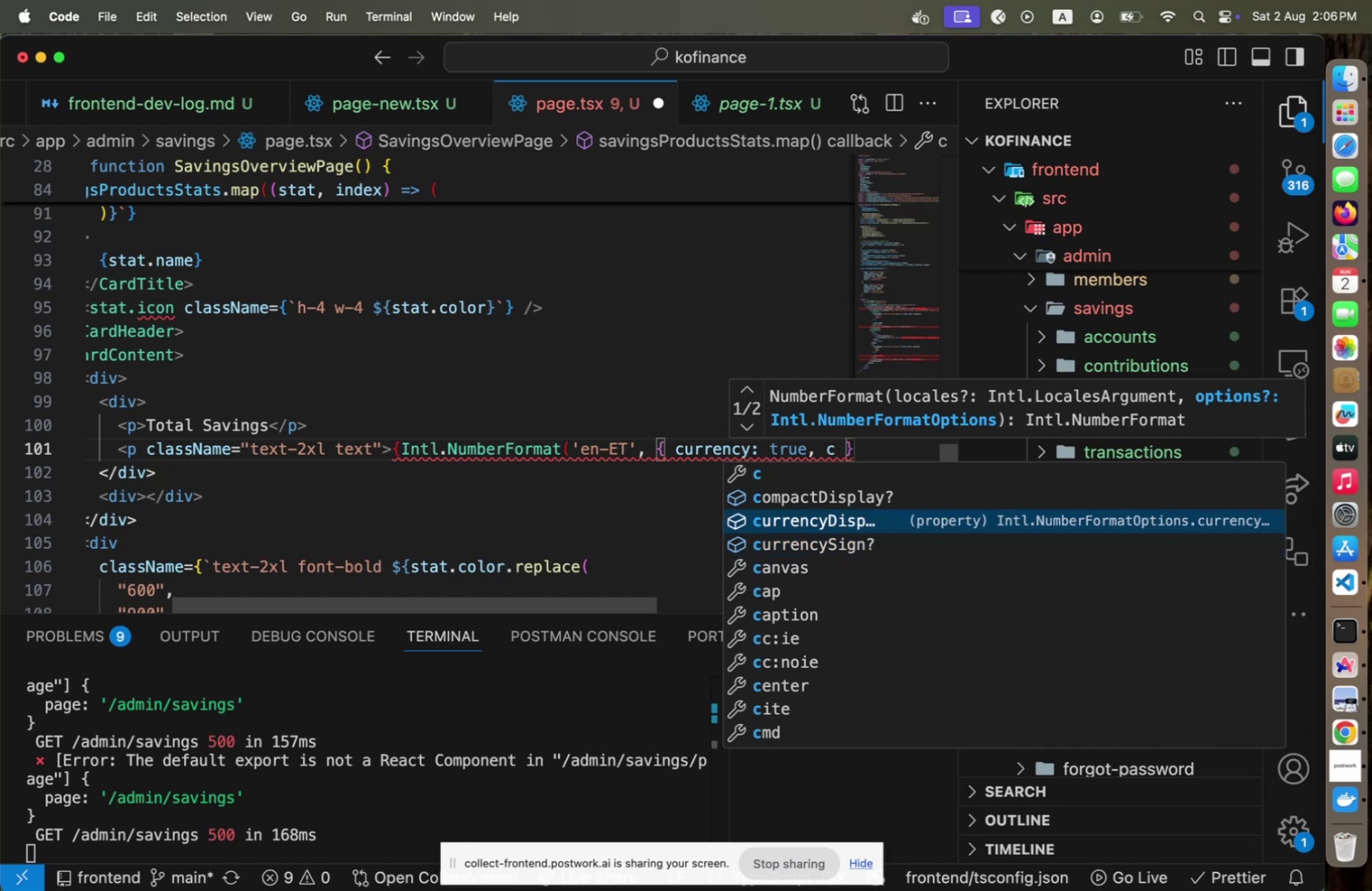 
key(ArrowDown)
 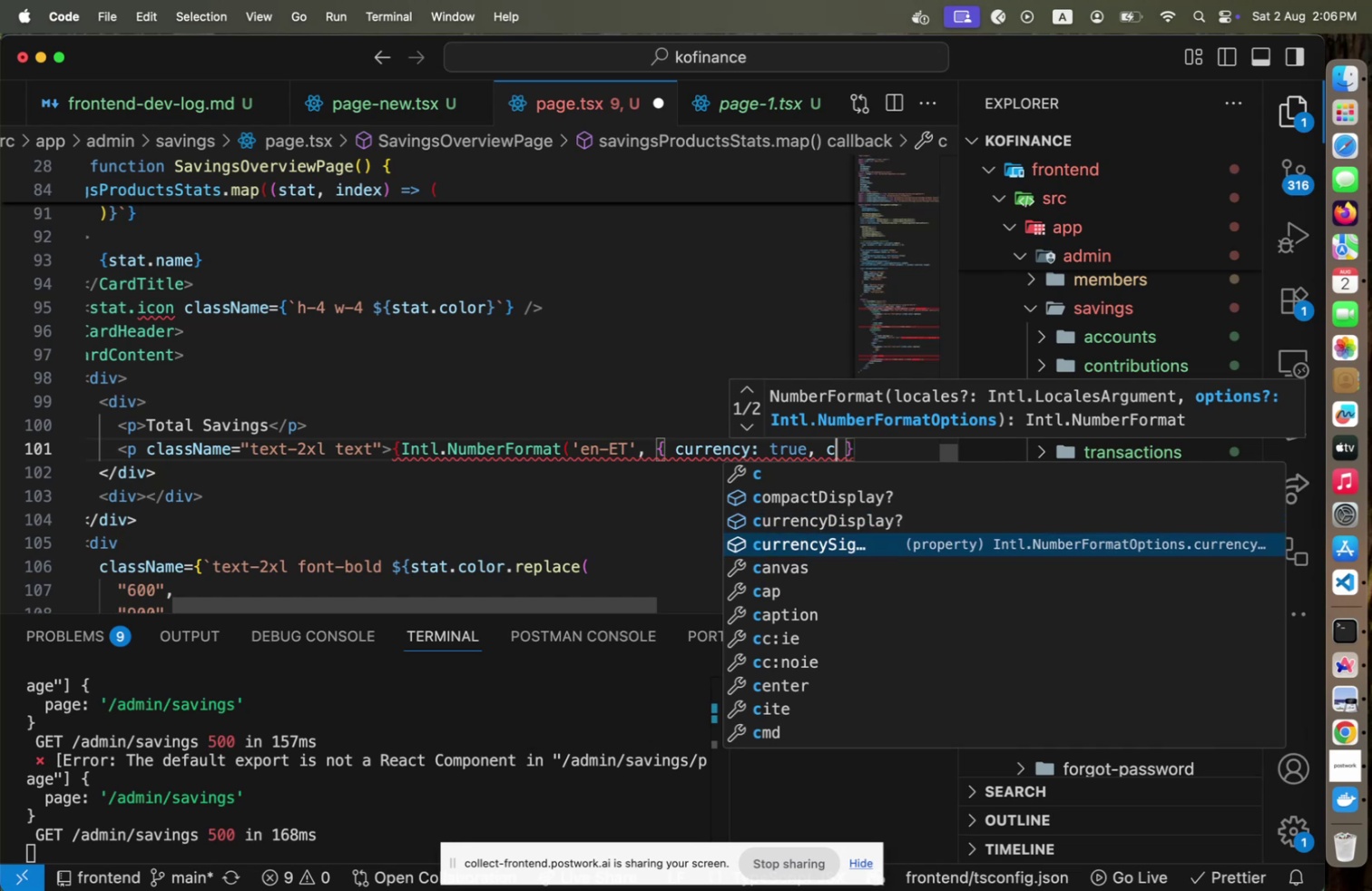 
key(Enter)
 